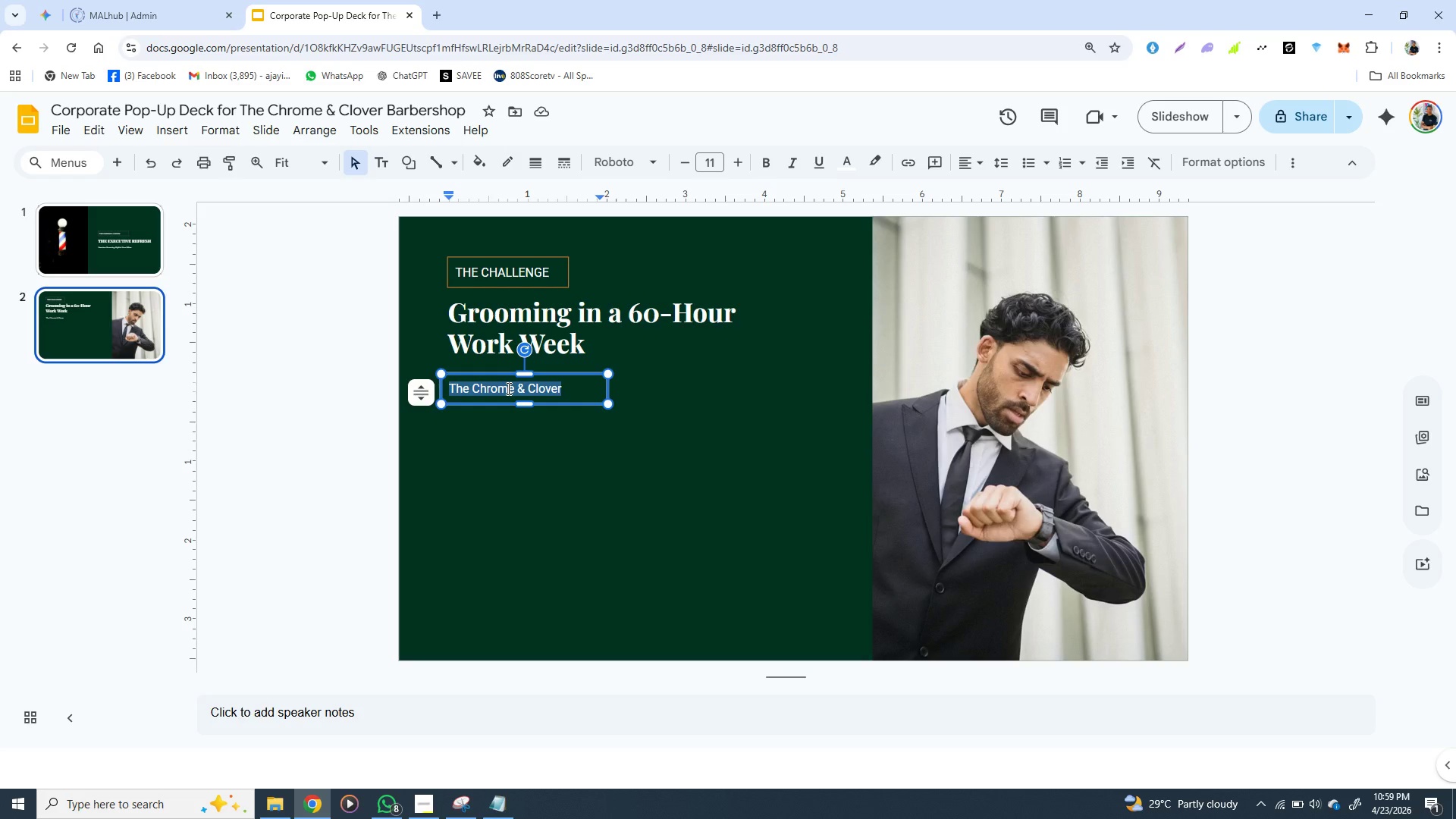 
key(Control+V)
 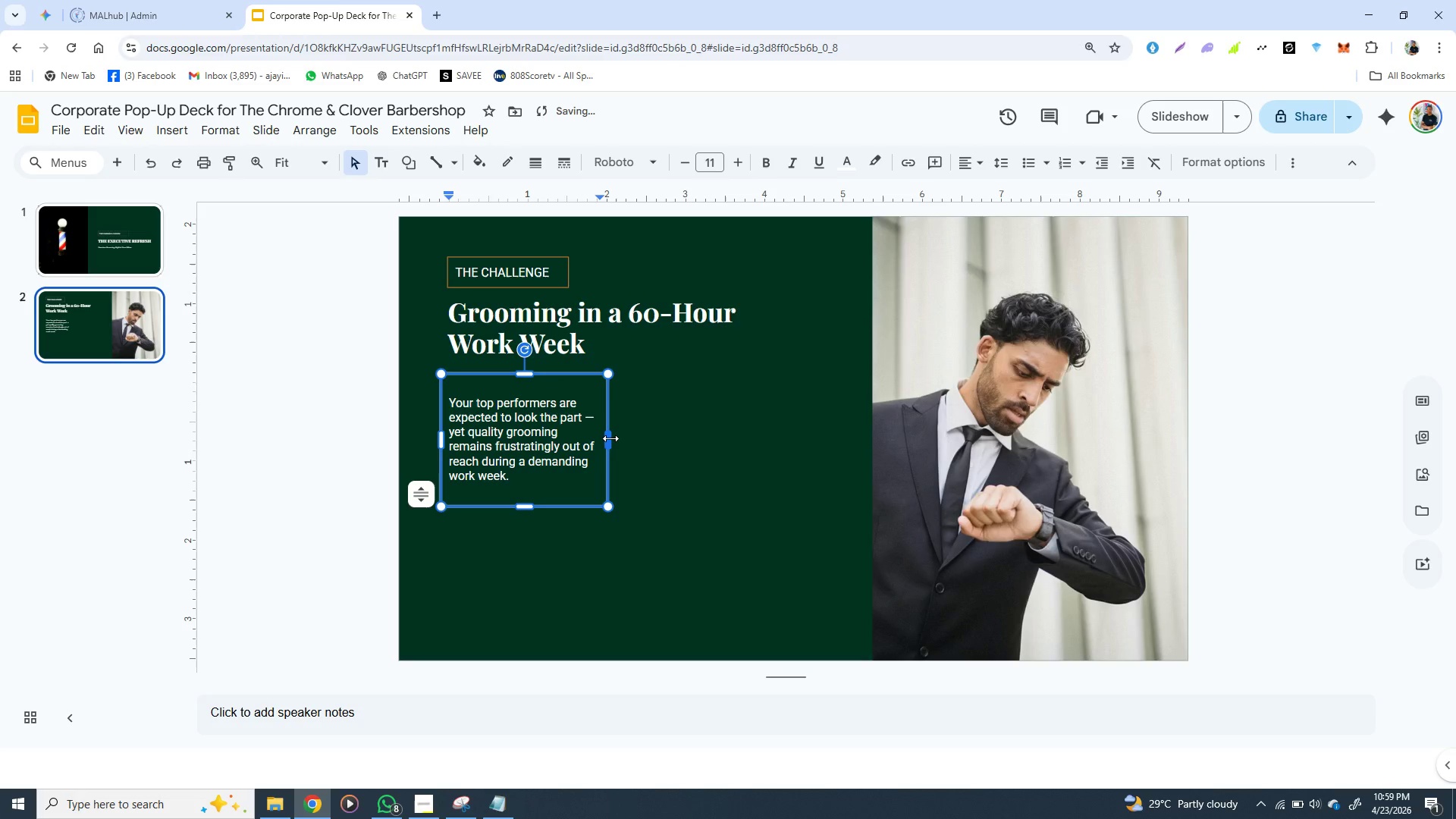 
left_click_drag(start_coordinate=[610, 438], to_coordinate=[817, 400])
 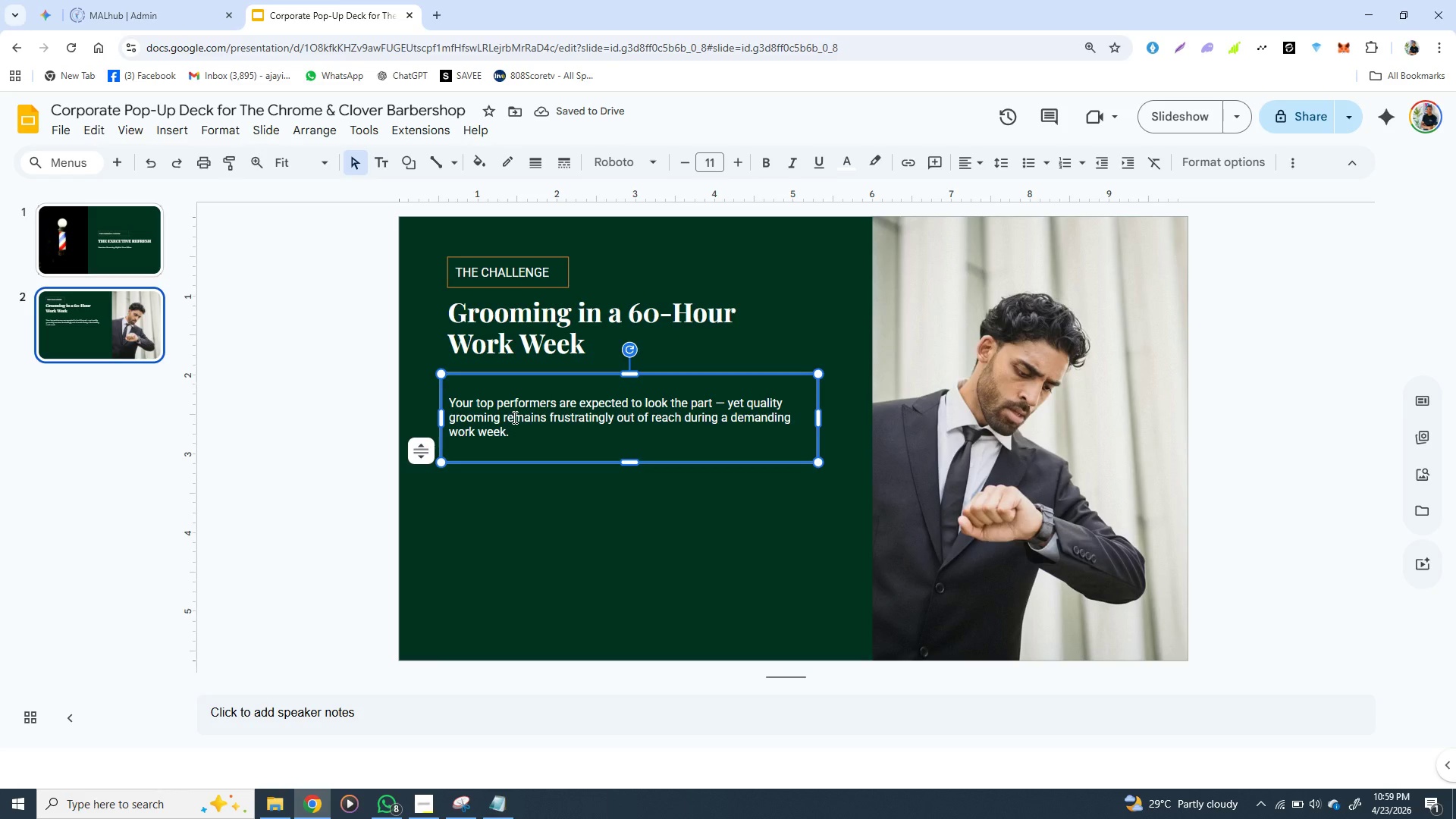 
left_click([466, 386])
 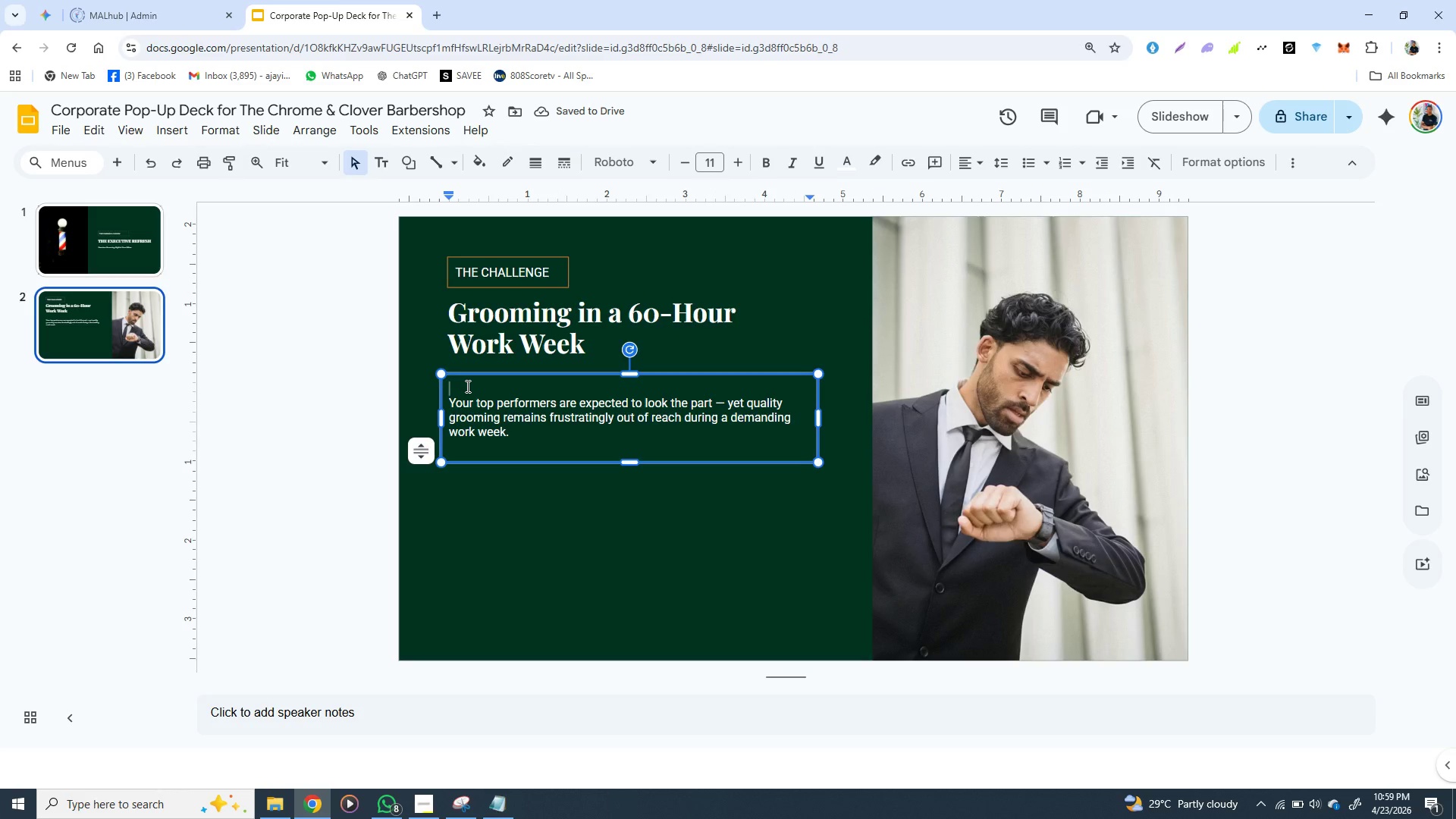 
key(Backspace)
 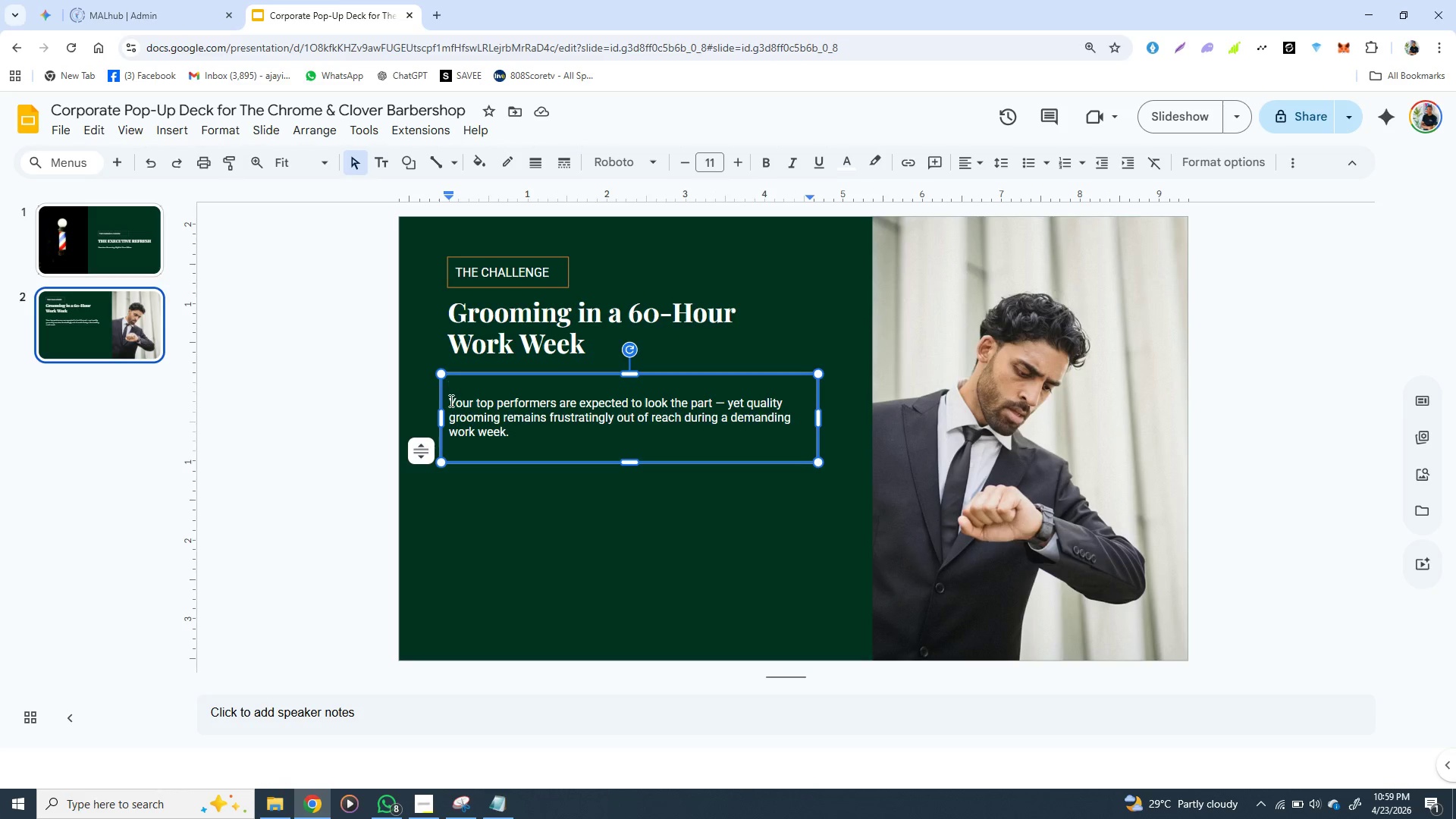 
left_click([450, 400])
 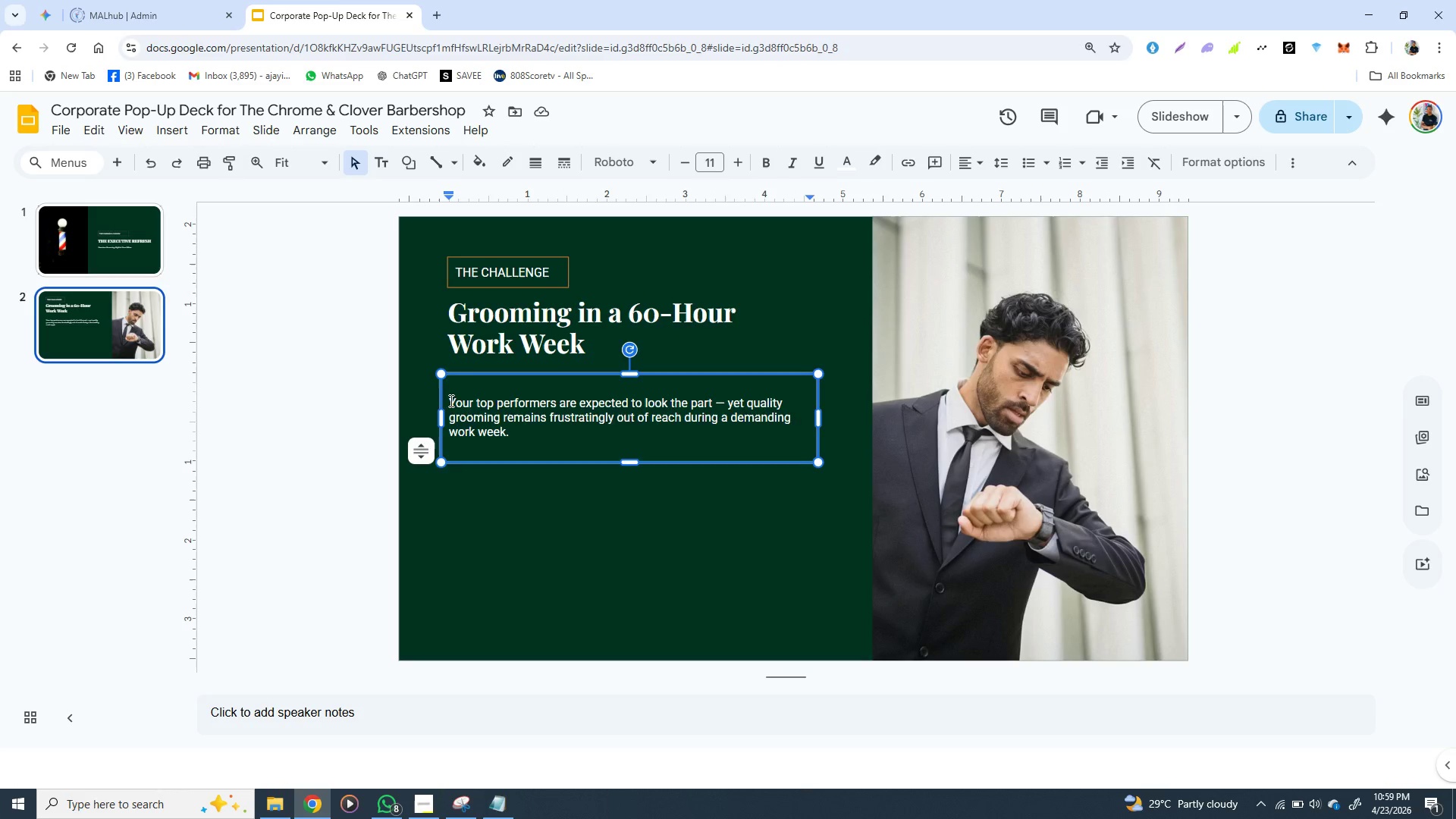 
key(Backspace)
 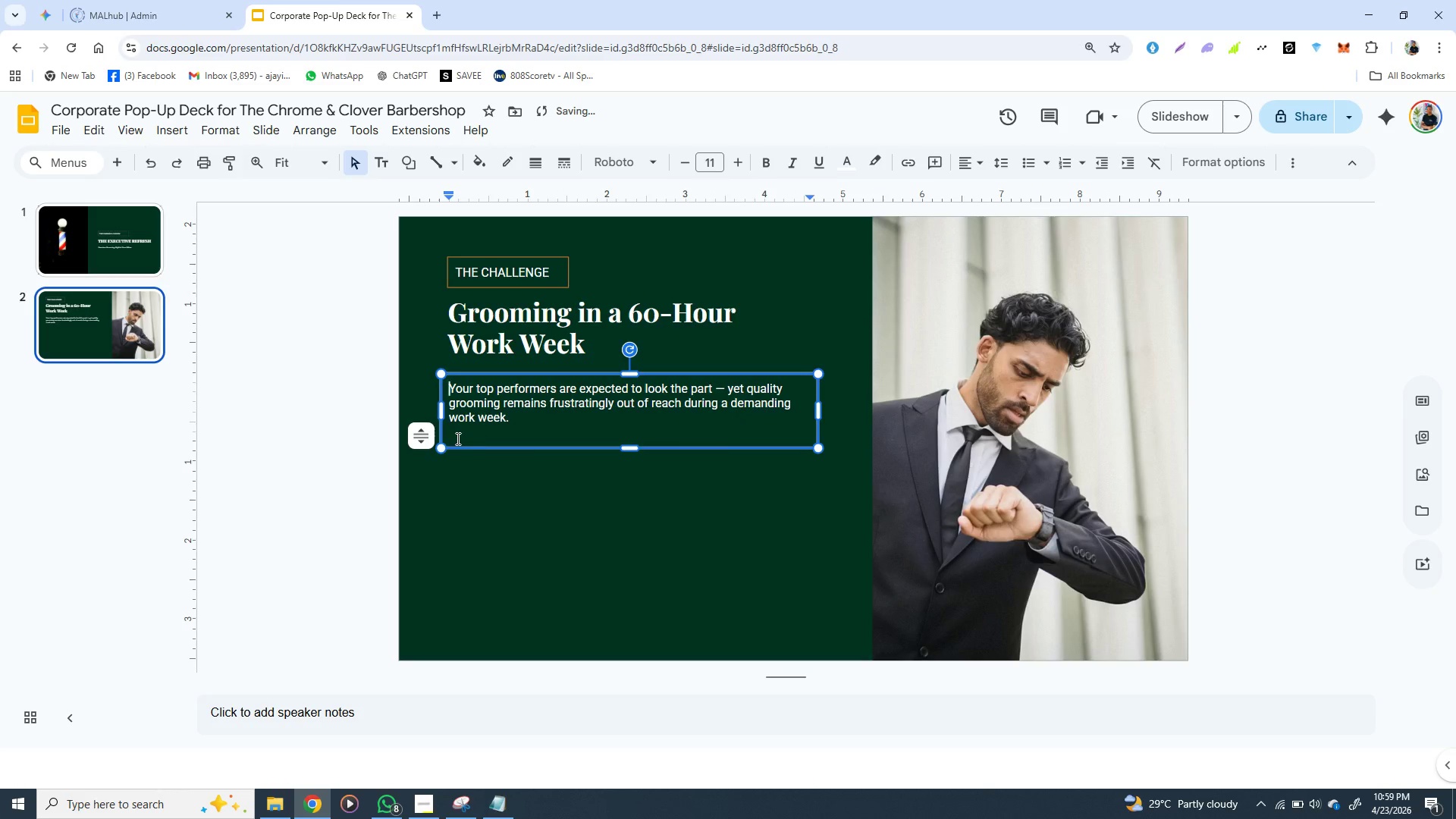 
left_click([453, 438])
 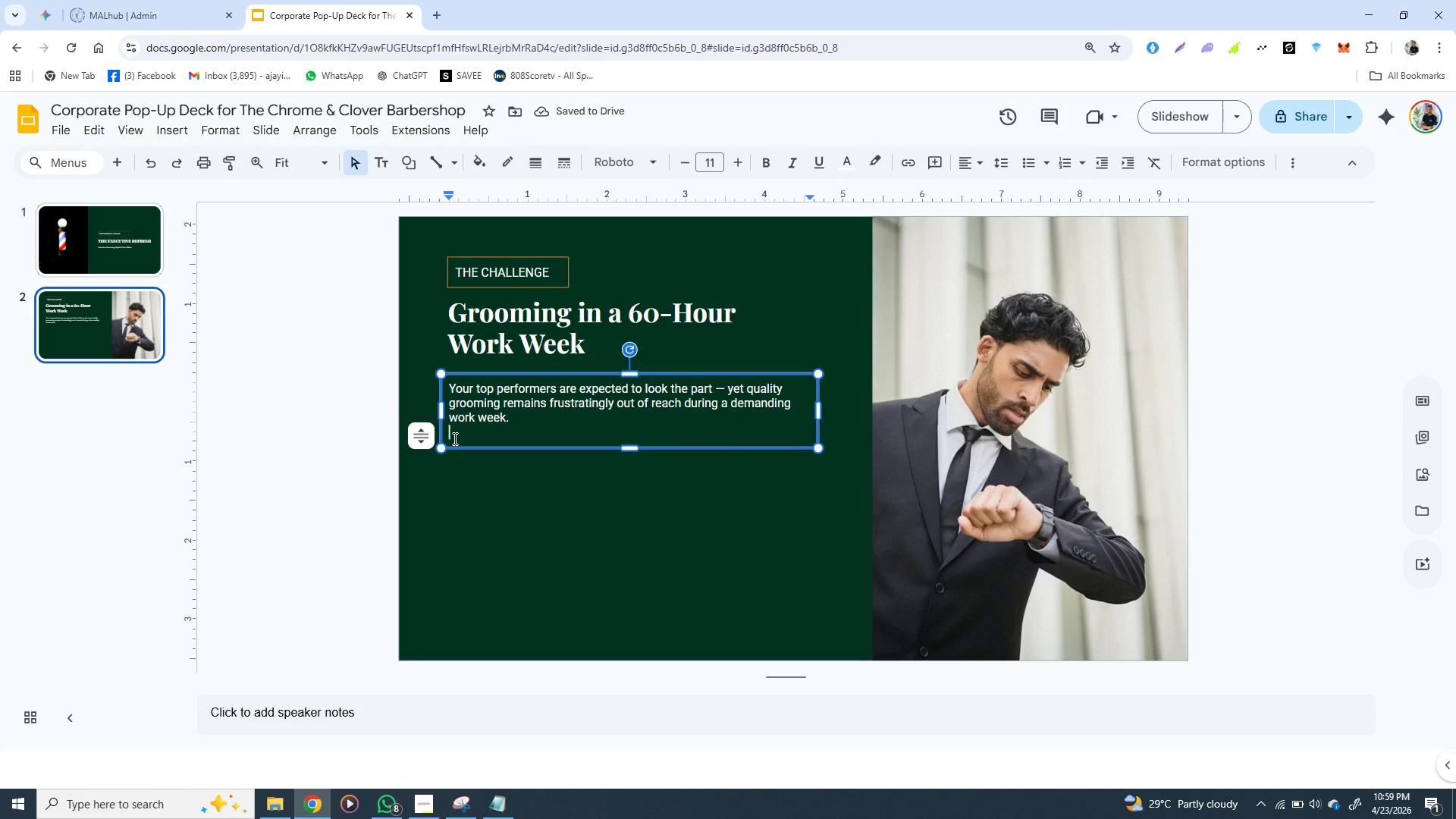 
key(Backspace)
 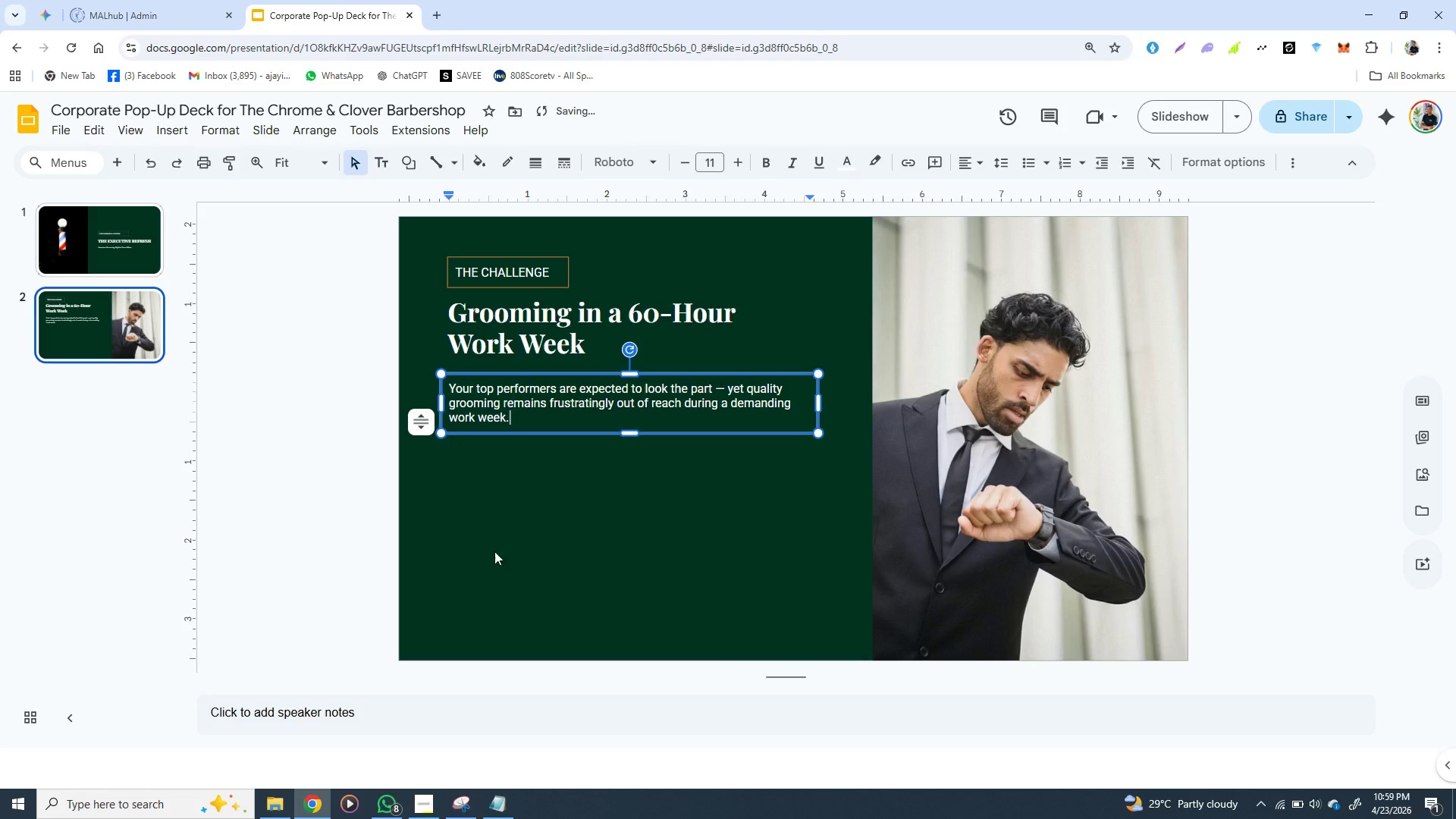 
left_click([498, 561])
 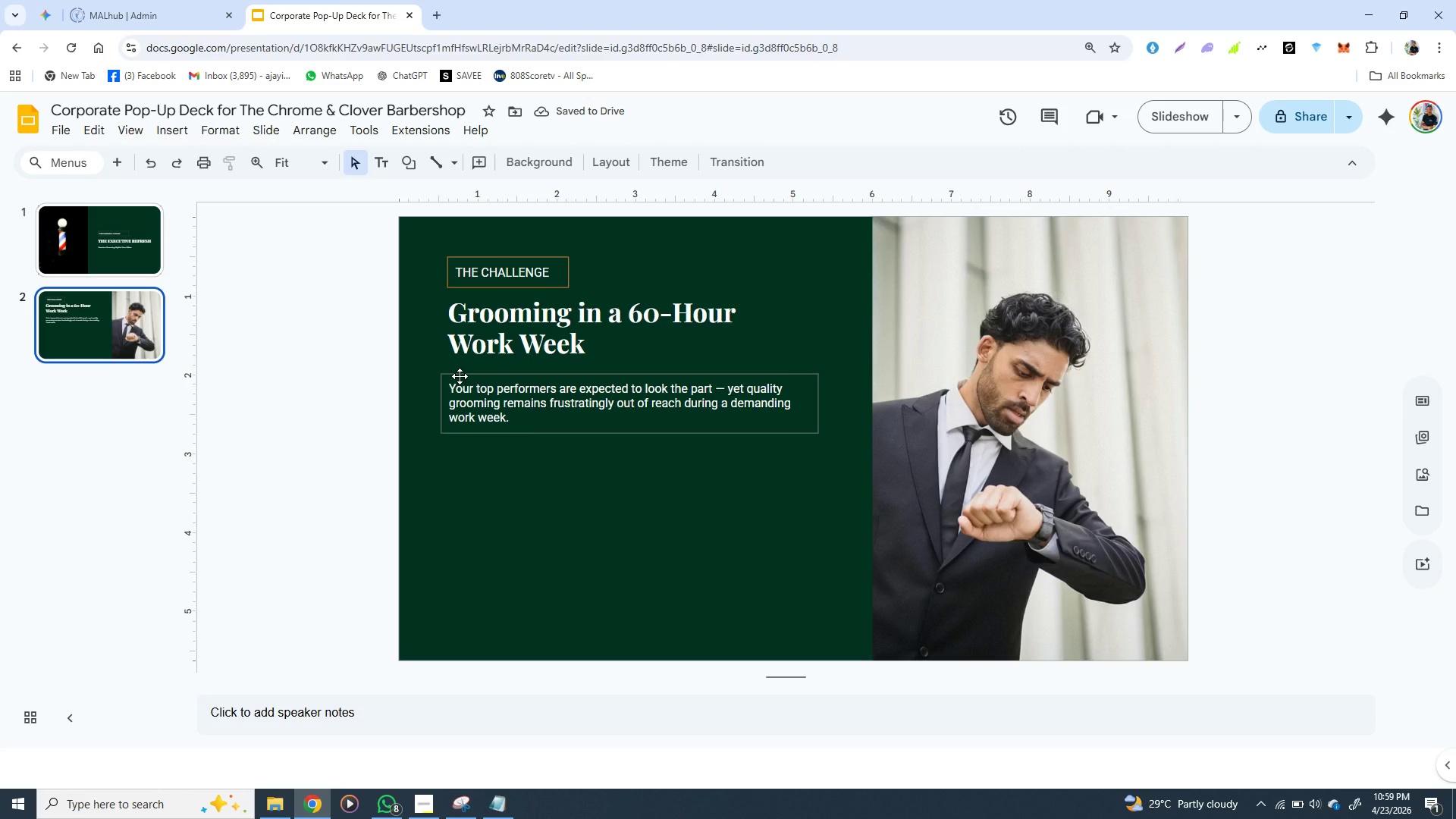 
left_click([460, 375])
 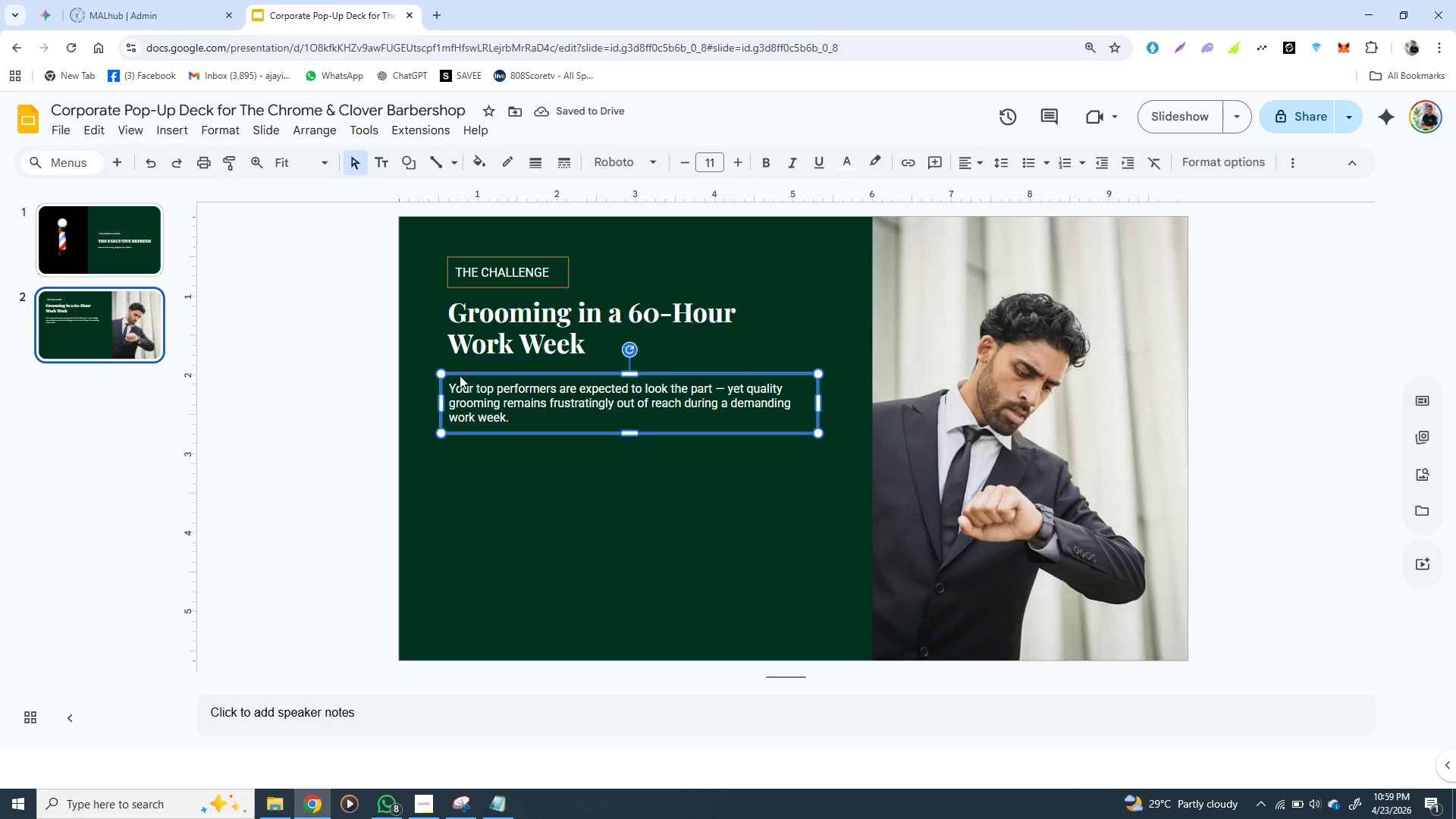 
hold_key(key=ArrowUp, duration=0.75)
 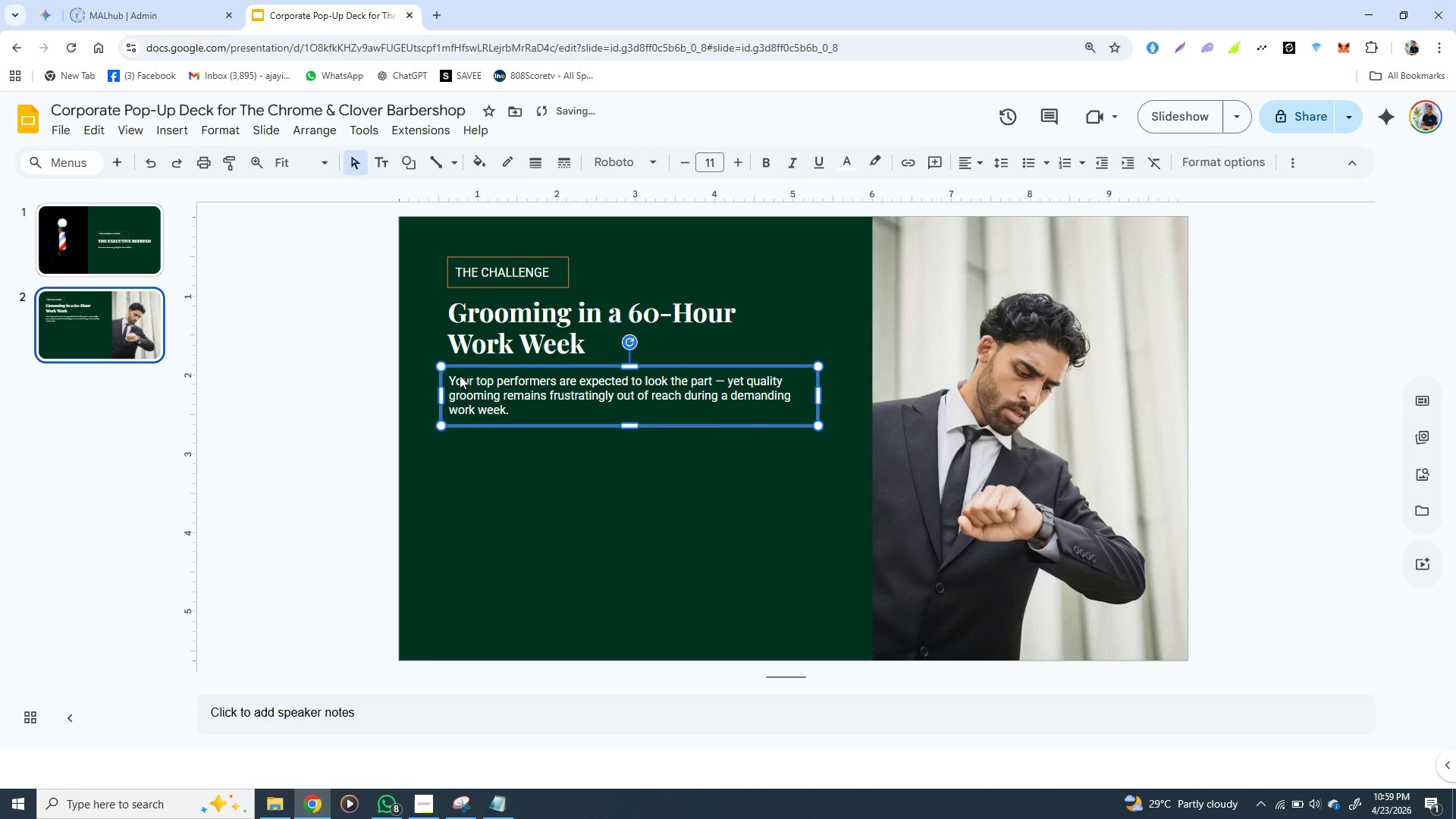 
key(ArrowUp)
 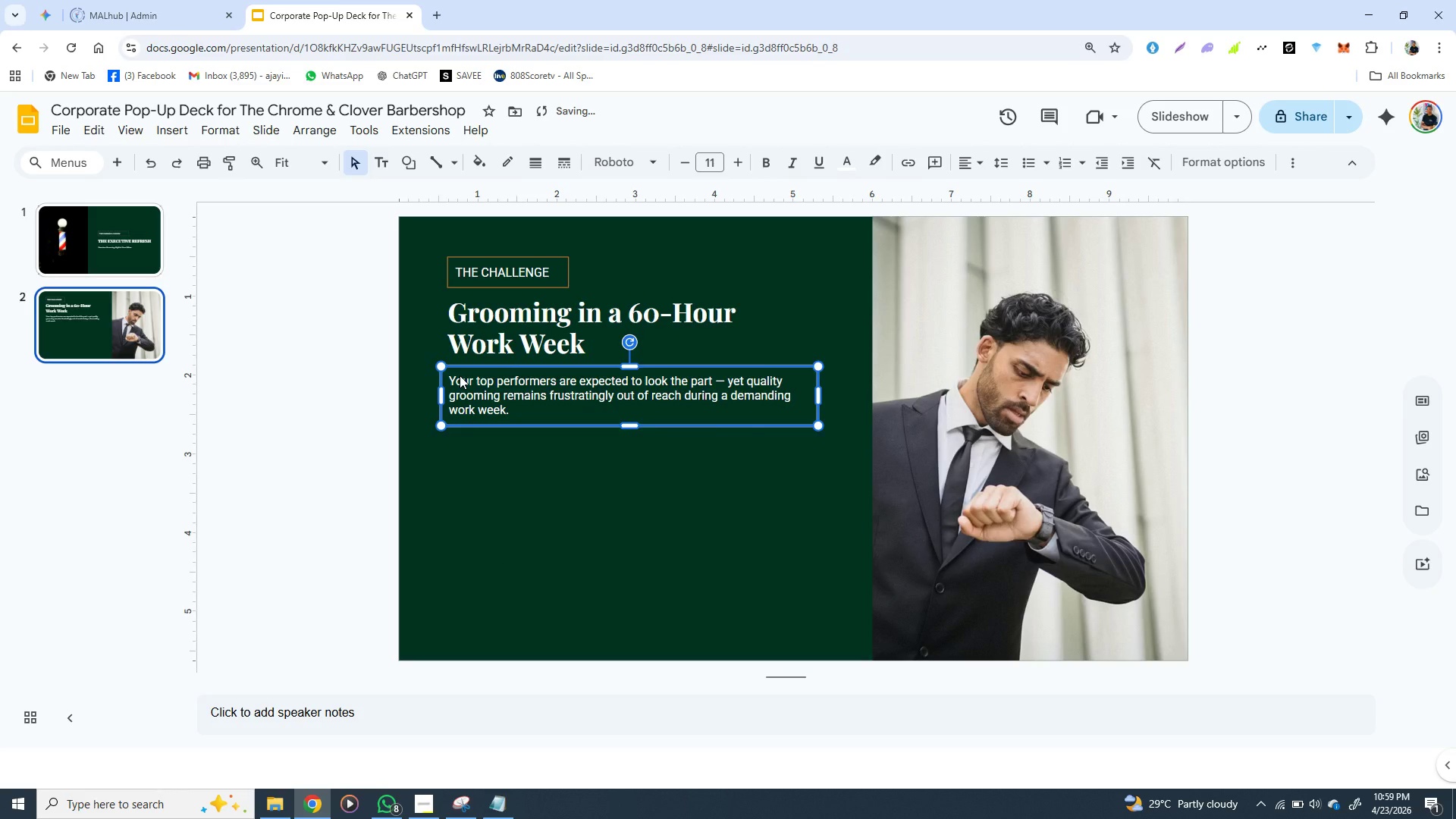 
key(ArrowUp)
 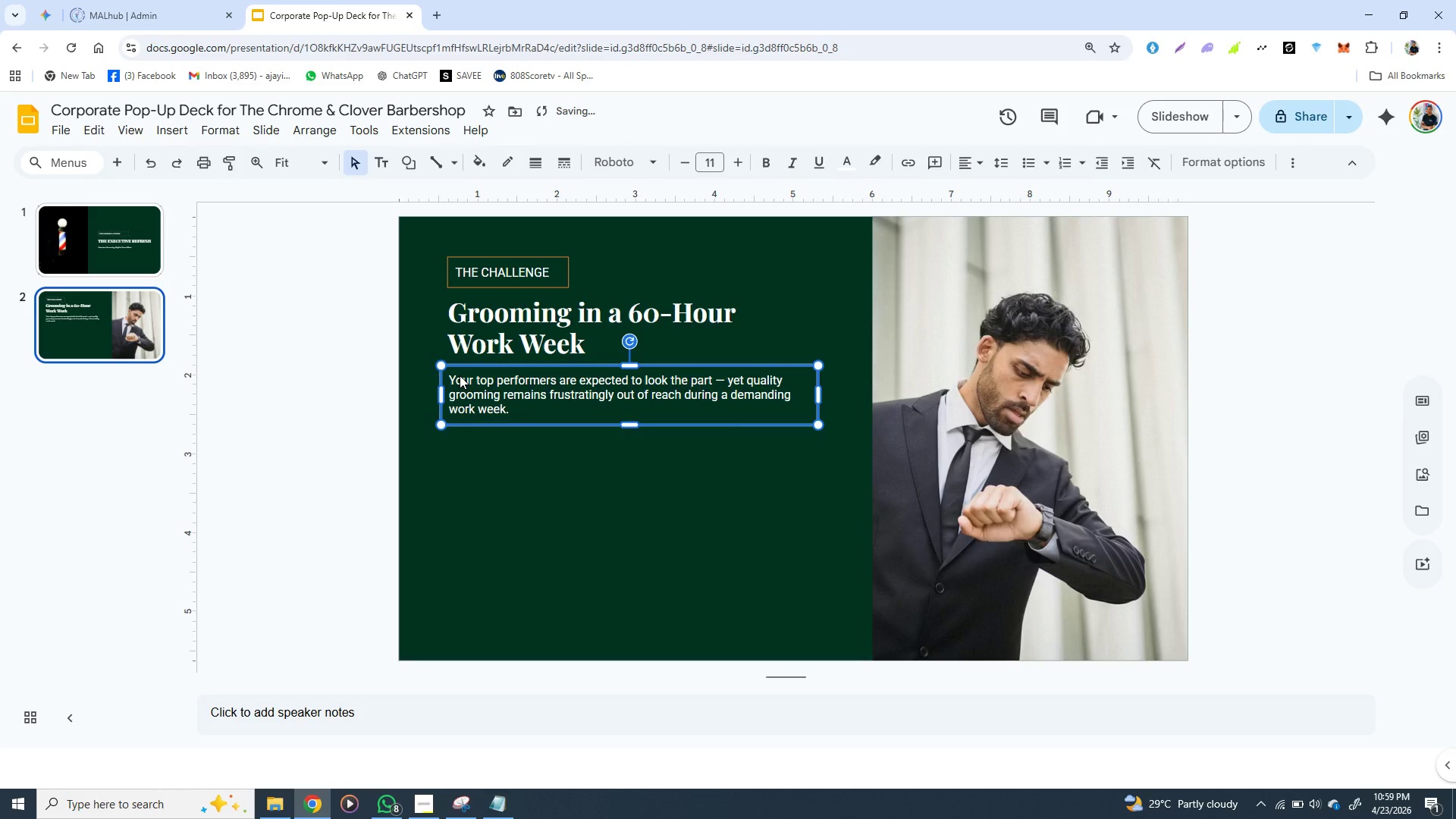 
key(ArrowUp)
 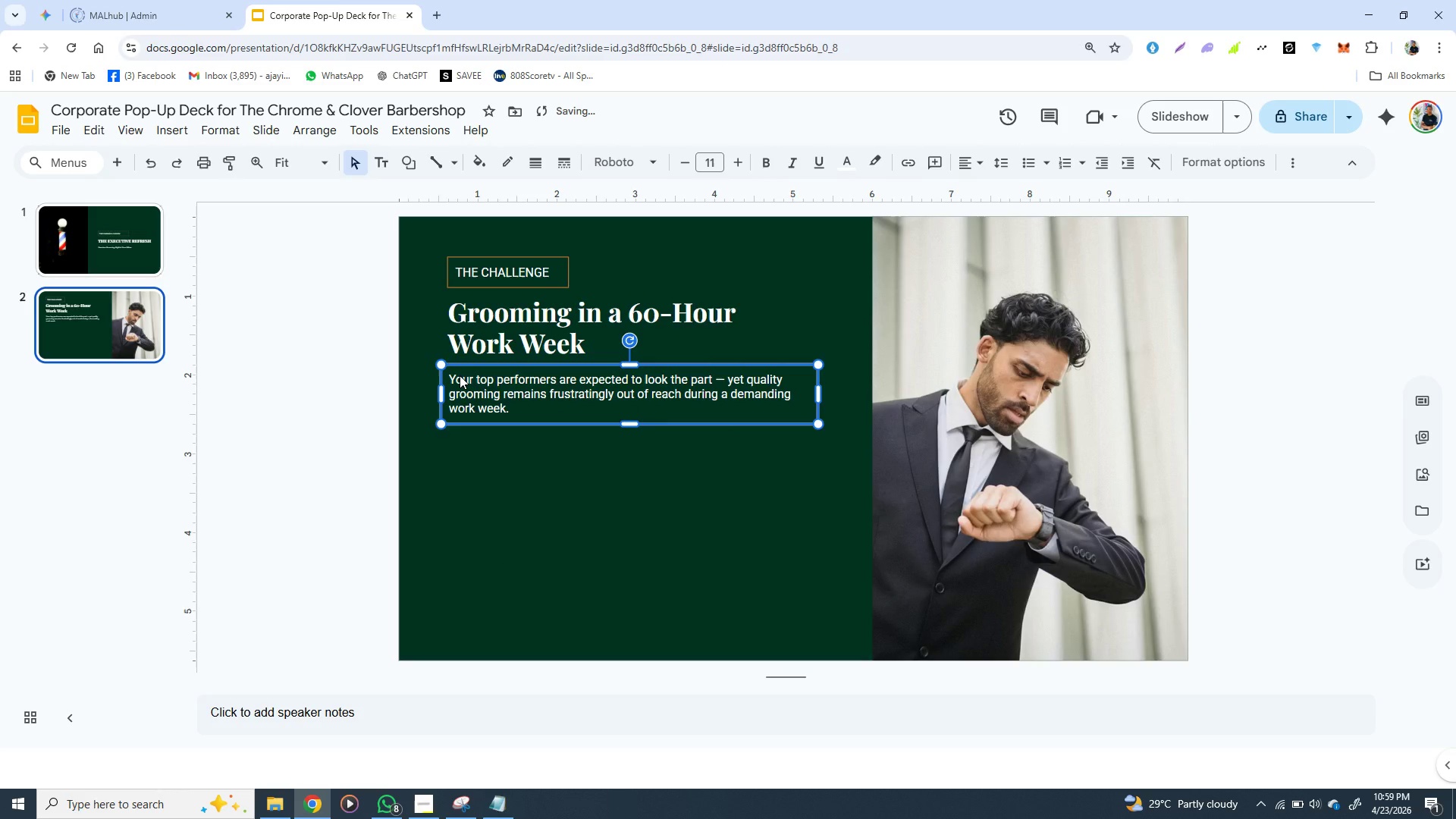 
key(ArrowUp)
 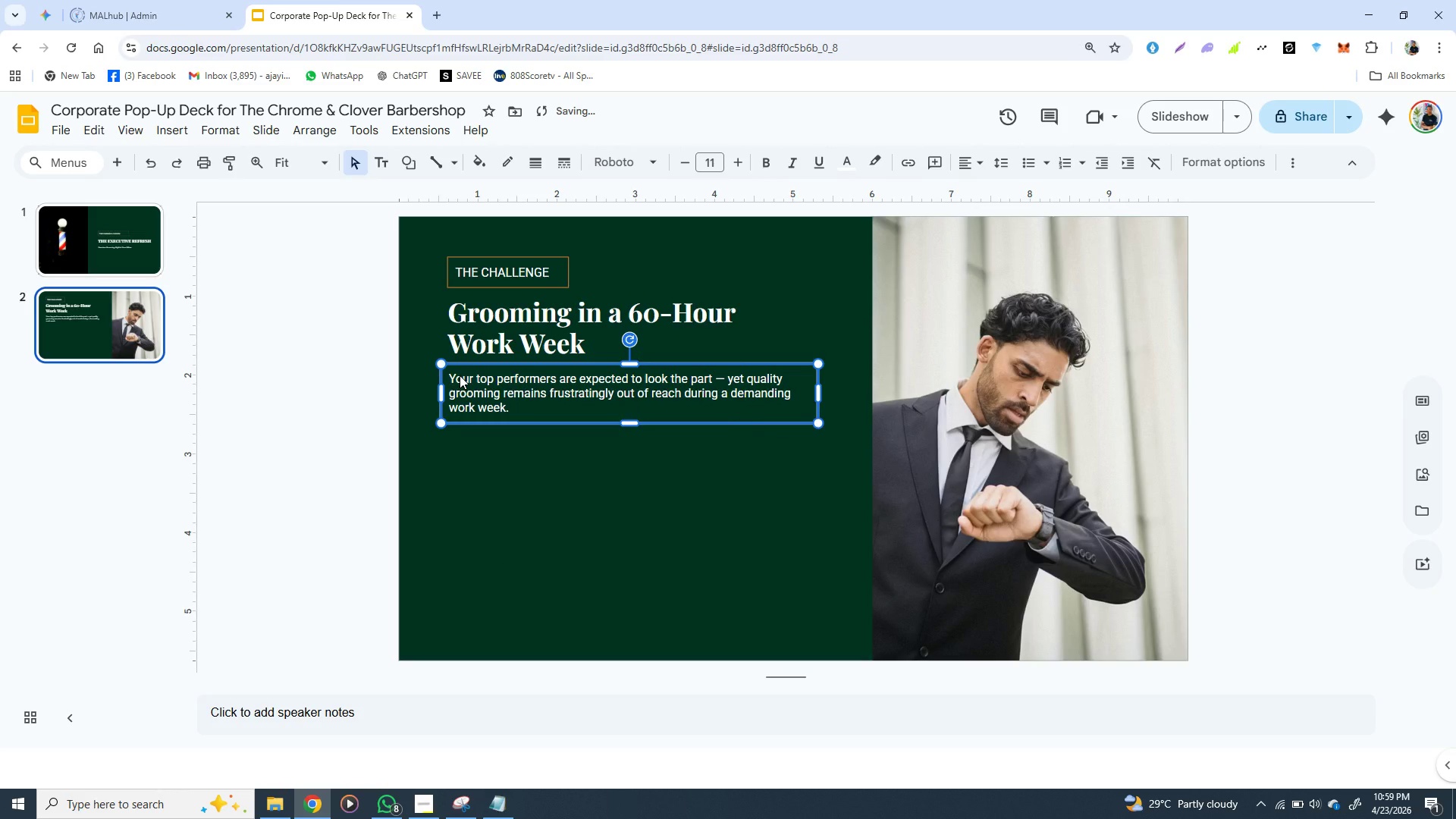 
key(ArrowUp)
 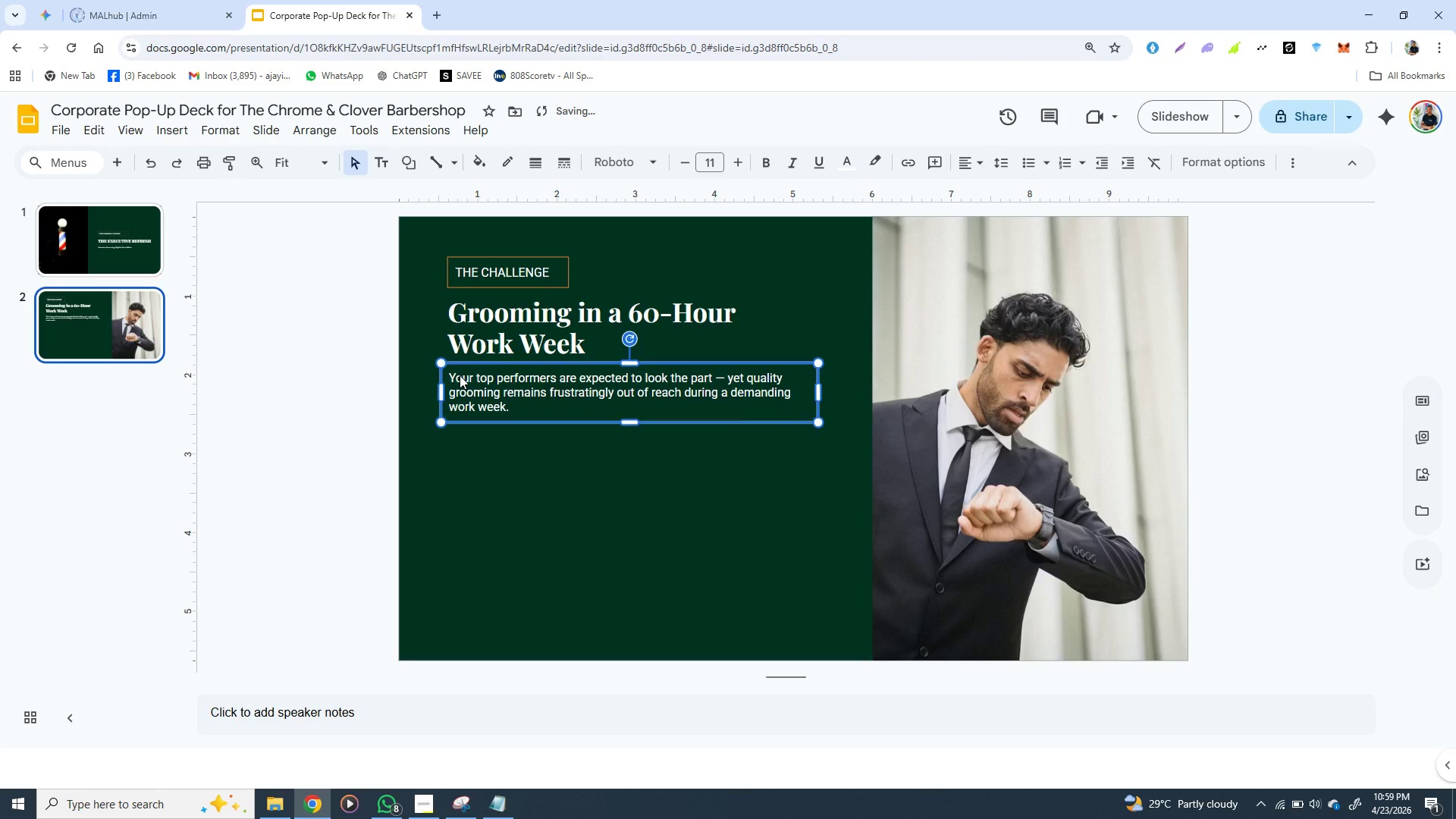 
key(ArrowUp)
 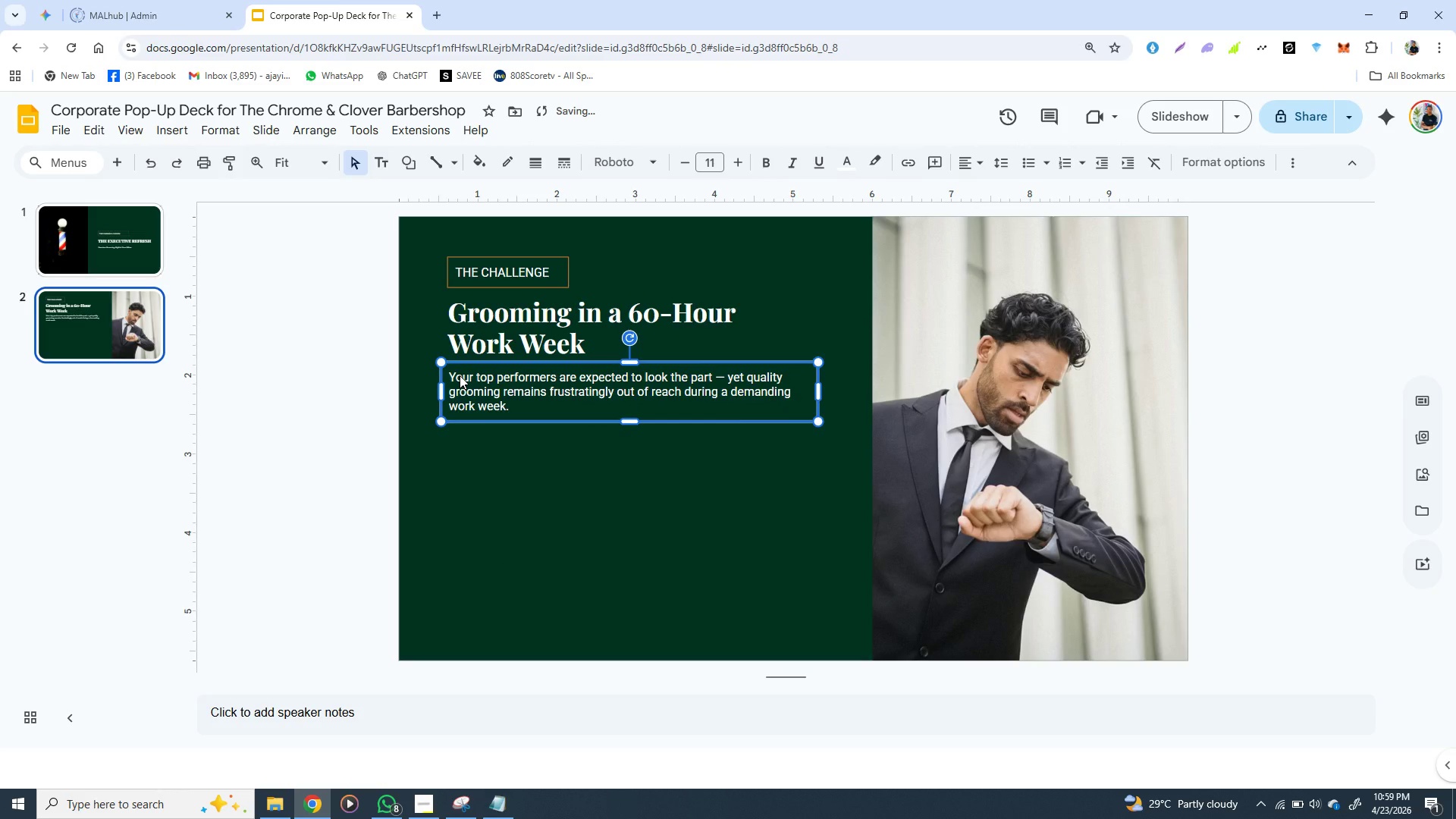 
key(ArrowUp)
 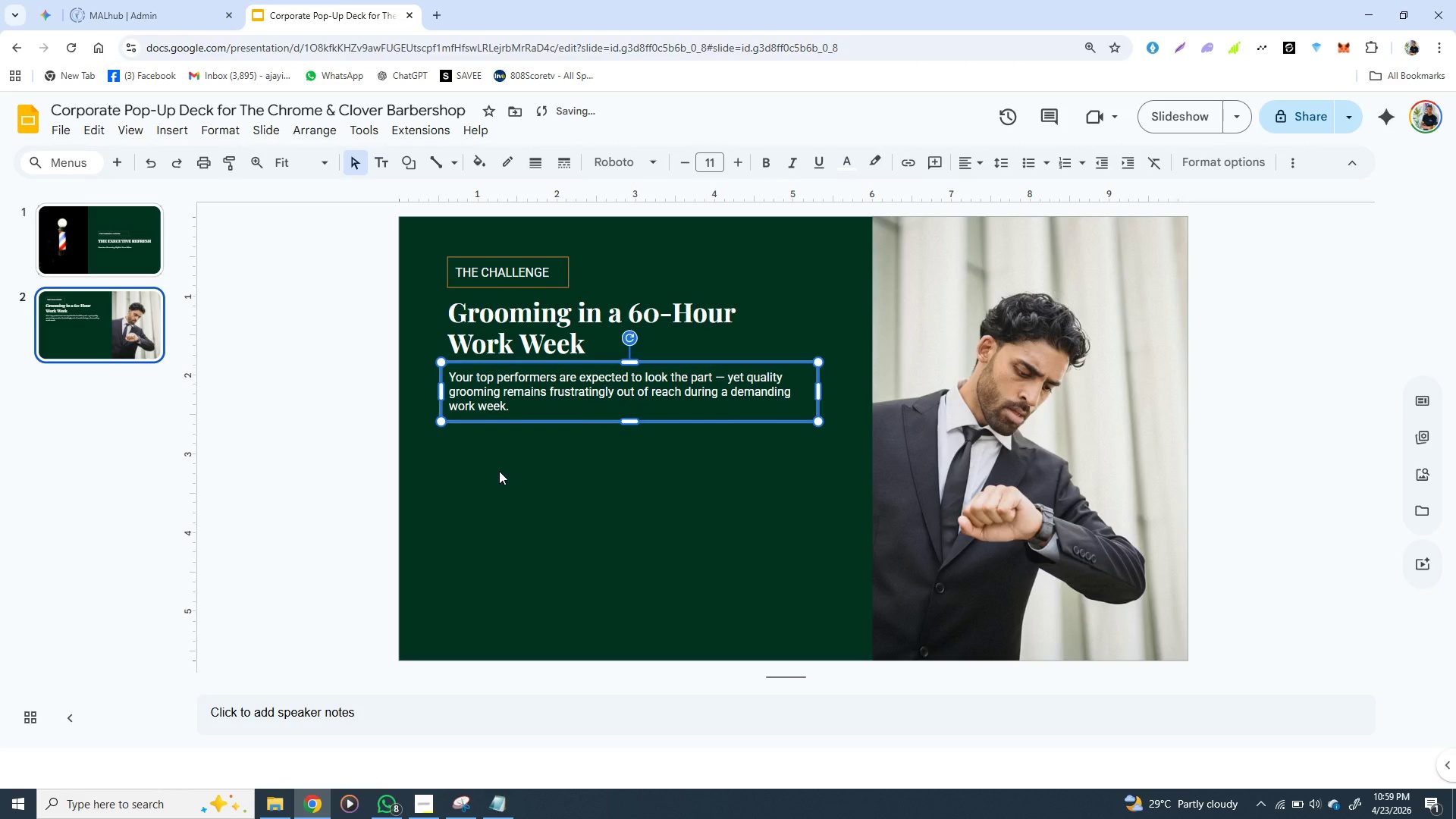 
left_click([499, 471])
 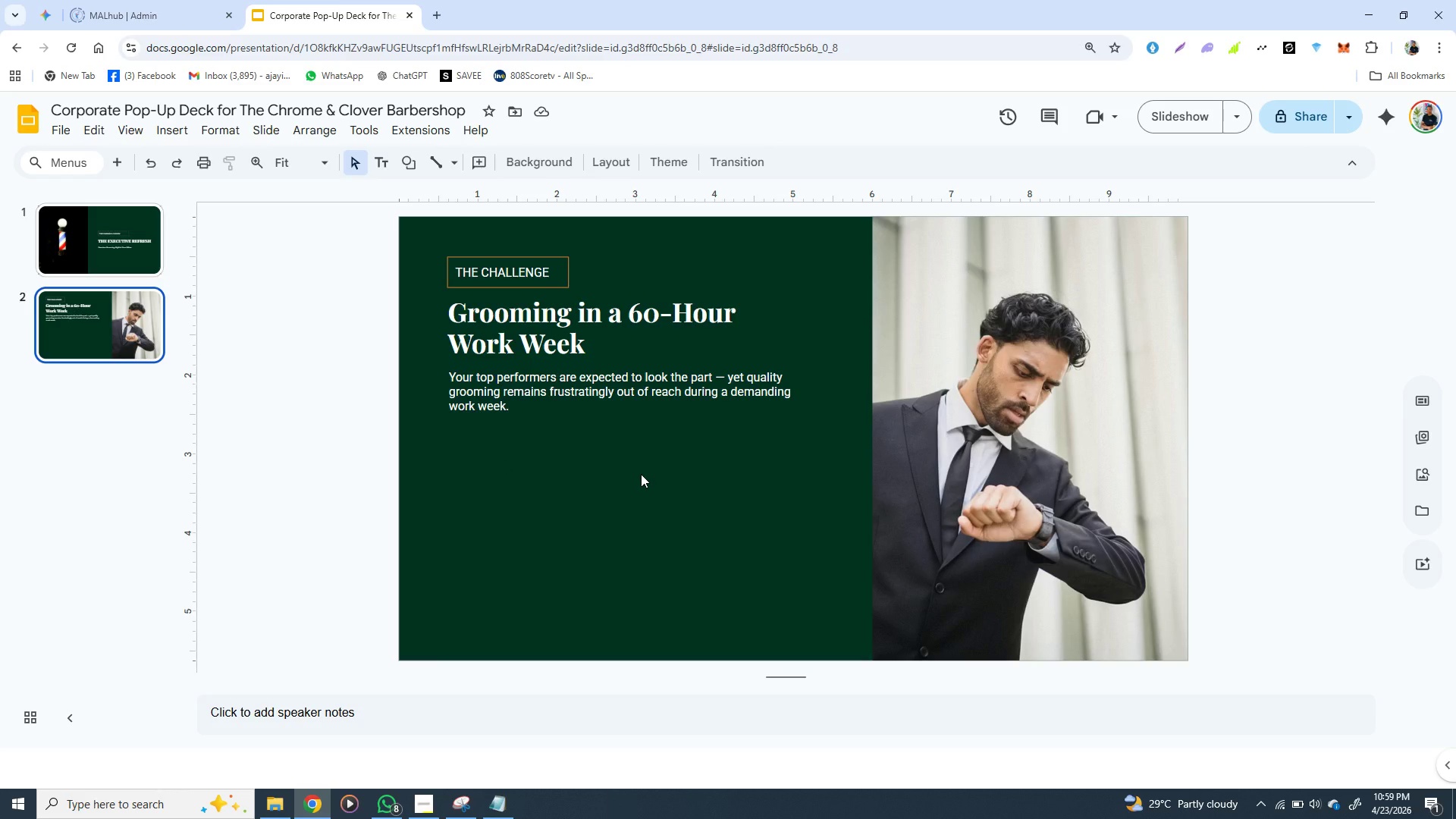 
wait(13.11)
 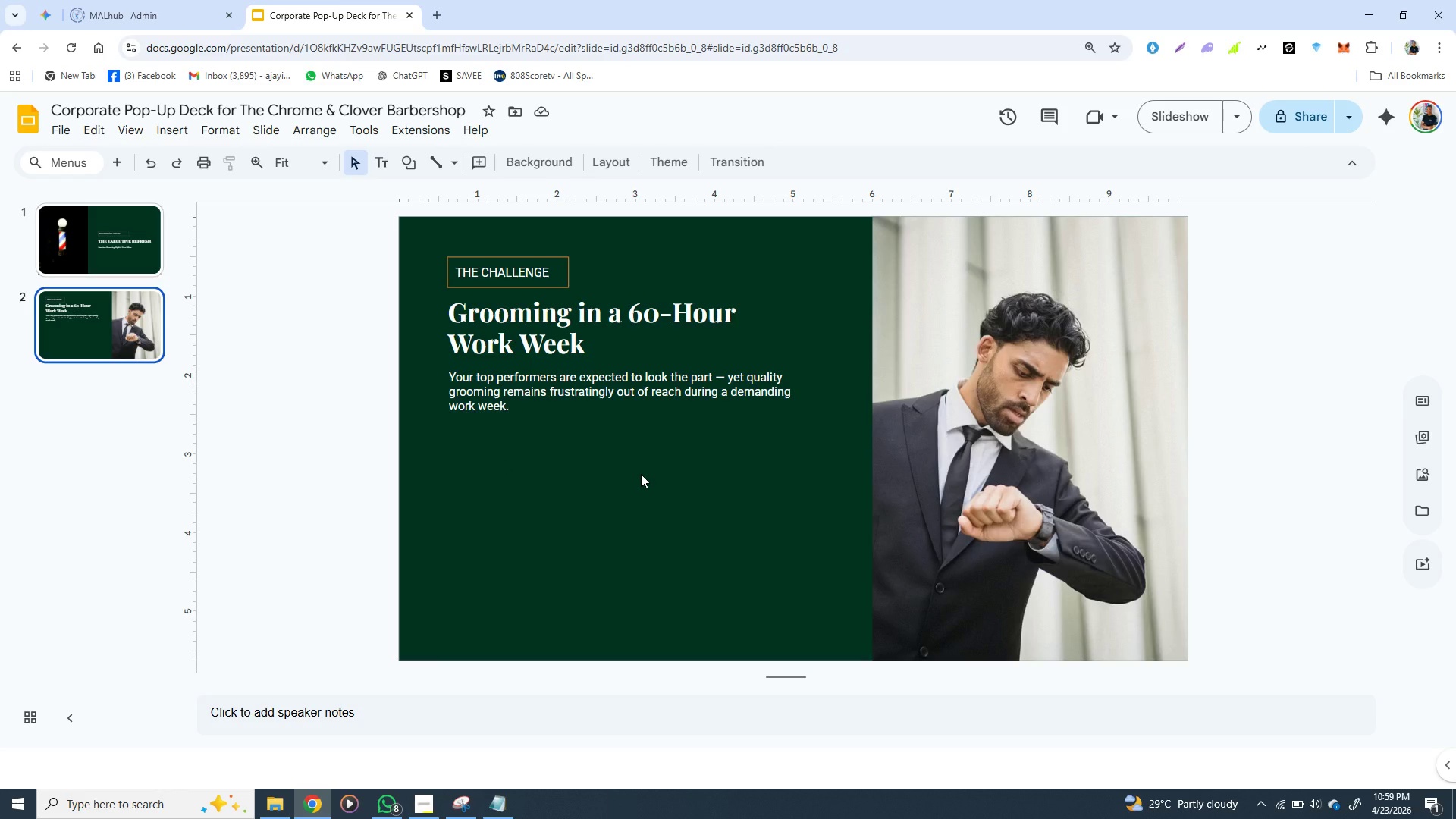 
left_click([446, 362])
 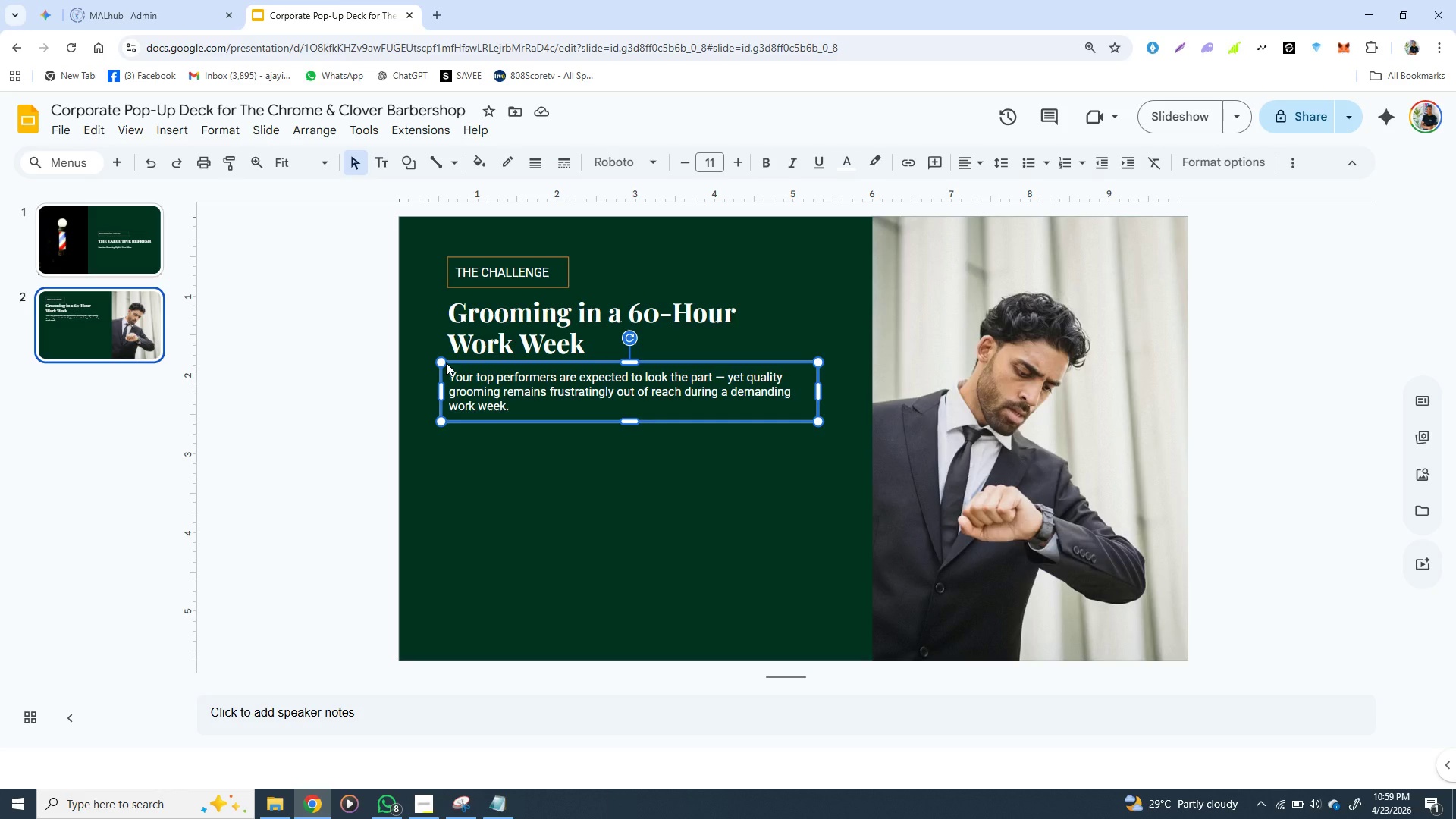 
wait(8.88)
 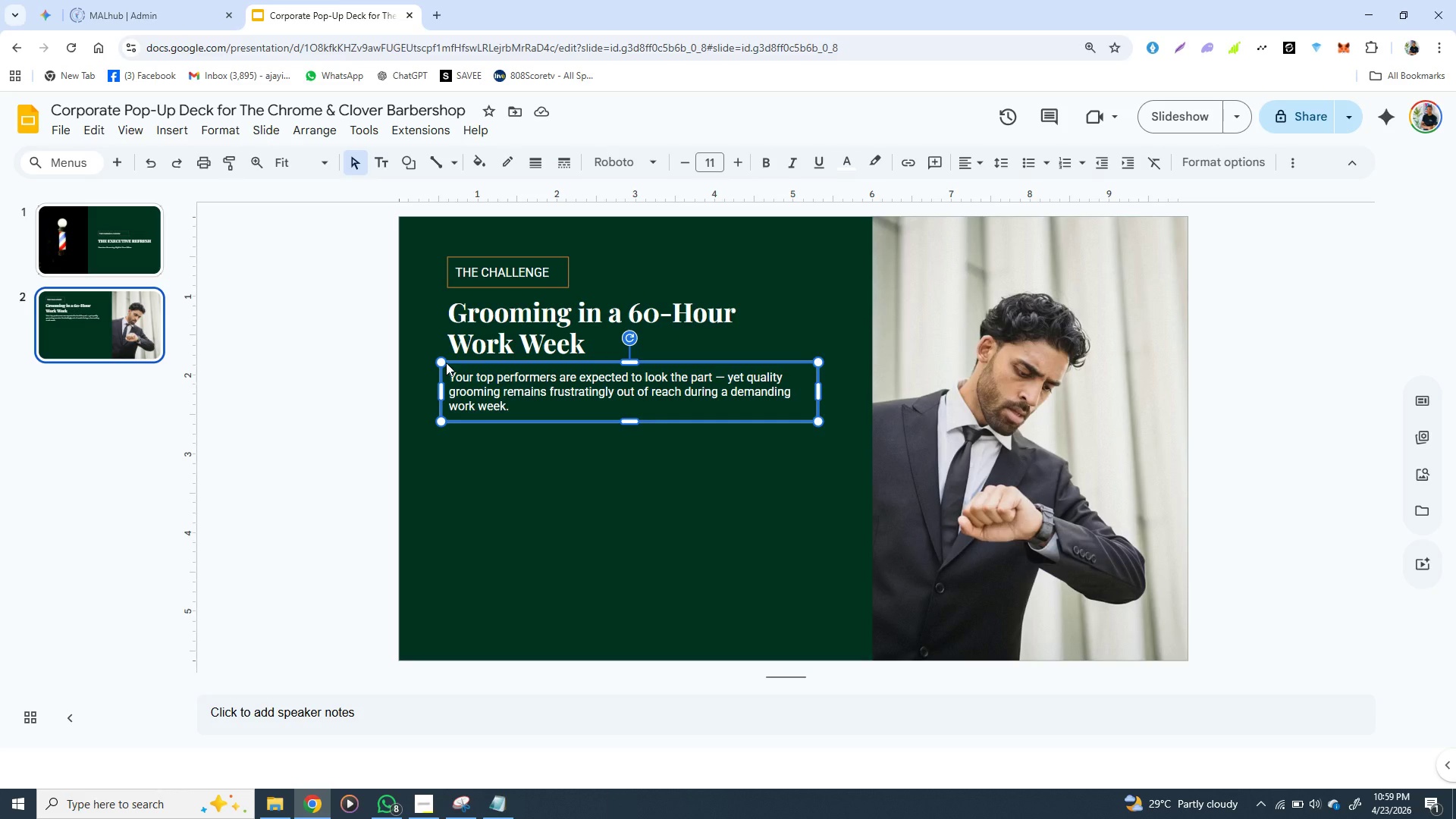 
left_click([93, 237])
 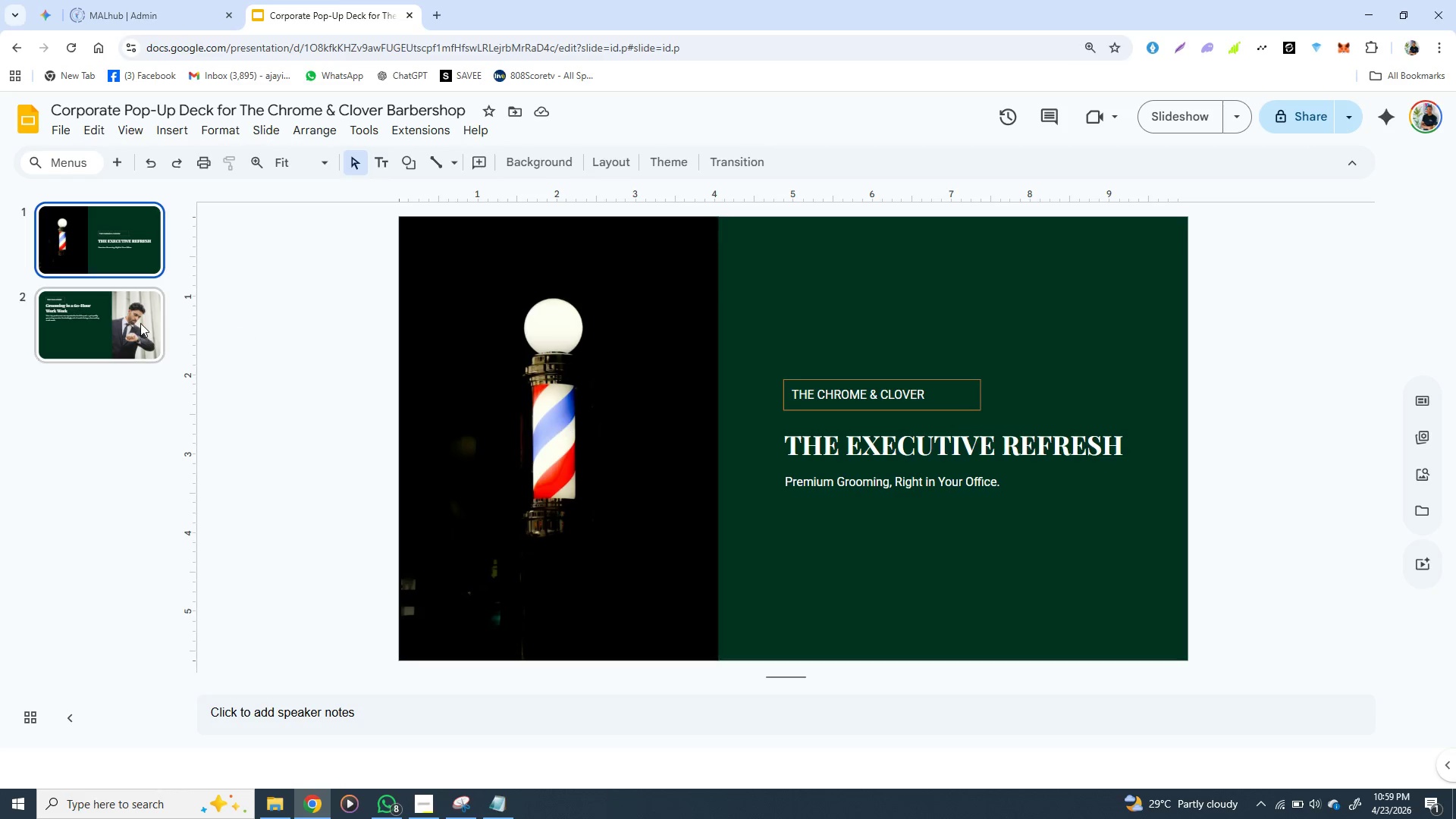 
left_click([117, 324])
 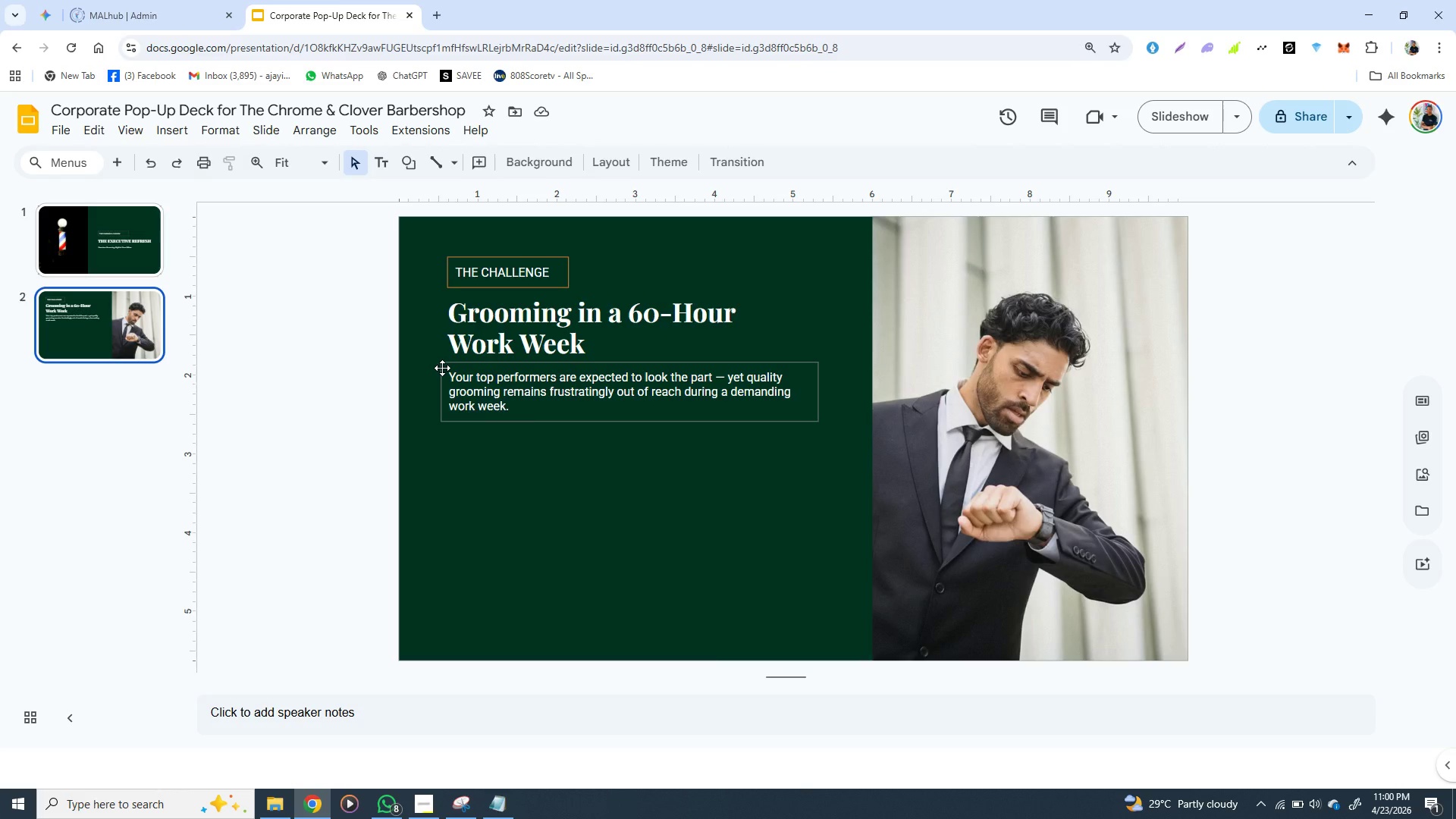 
left_click([442, 368])
 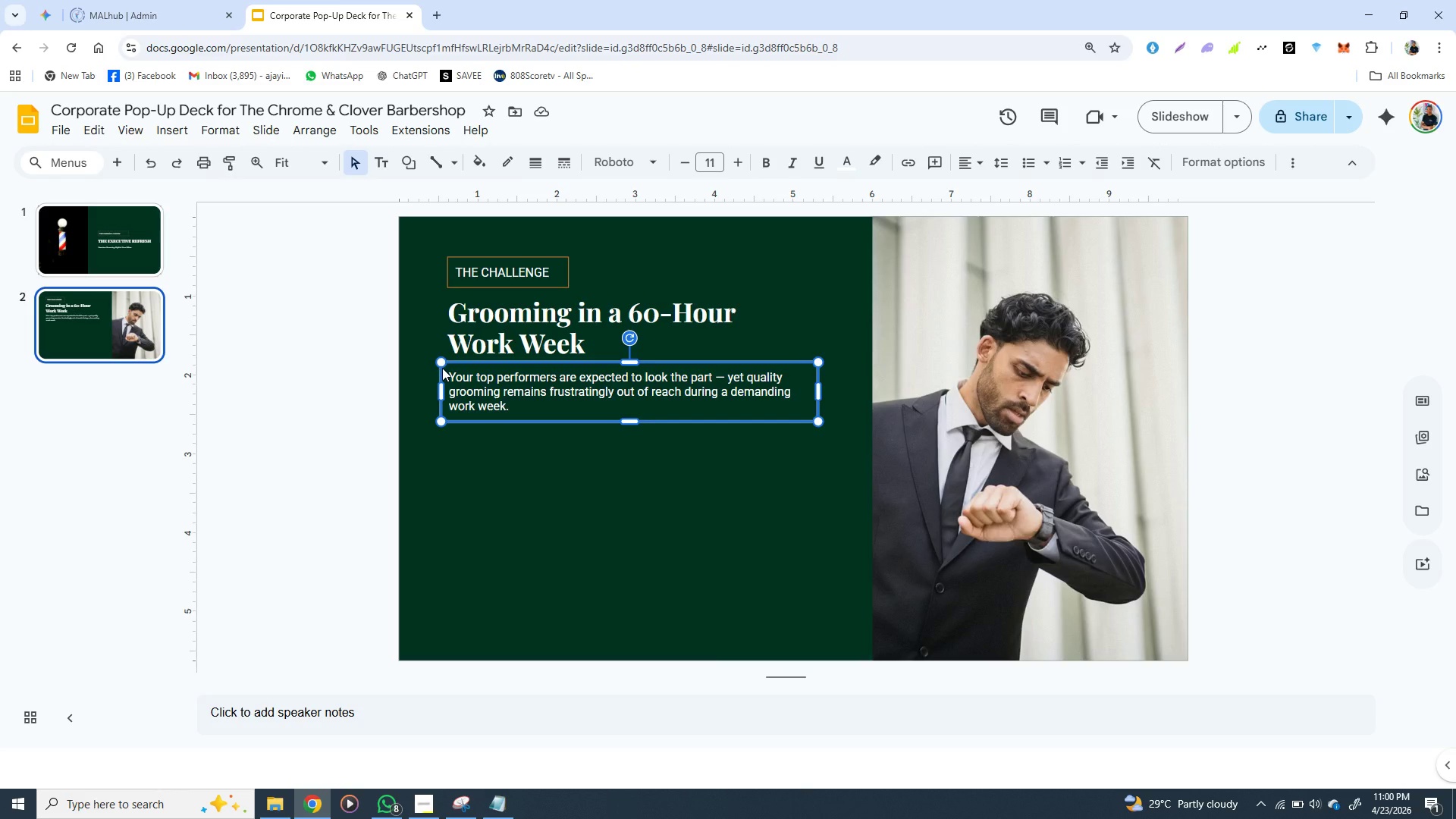 
key(Control+D)
 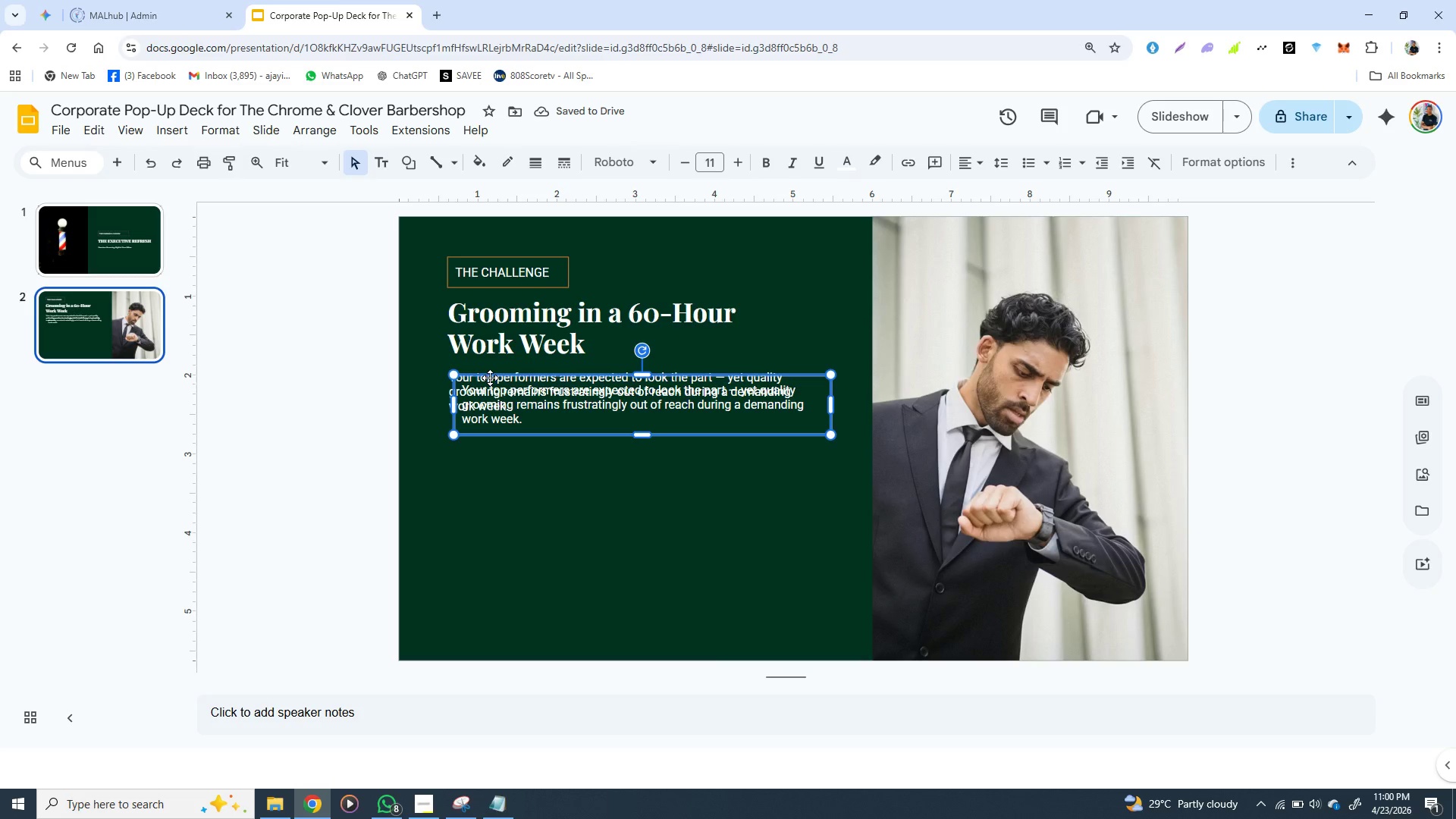 
wait(5.56)
 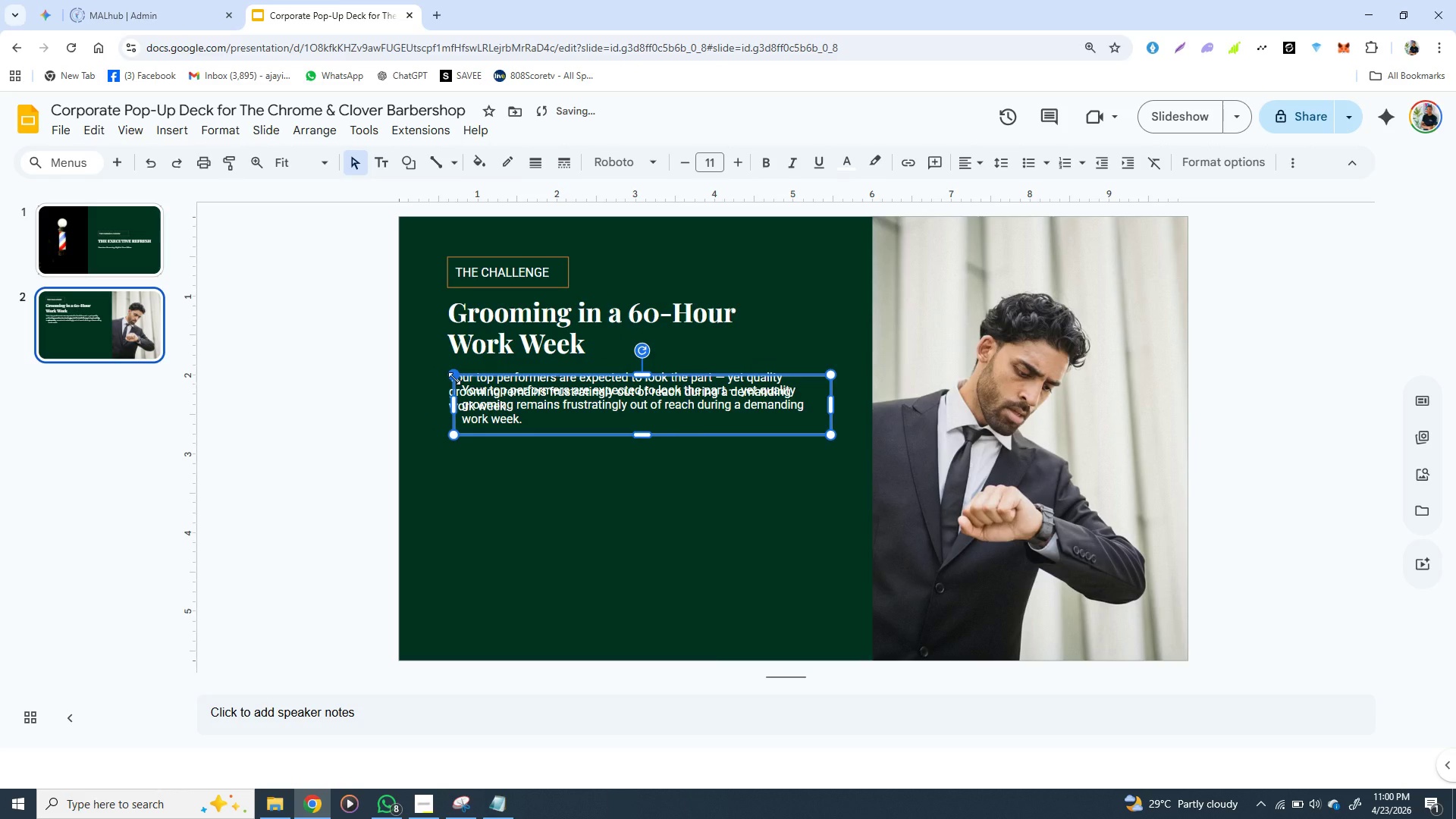 
left_click_drag(start_coordinate=[495, 374], to_coordinate=[482, 450])
 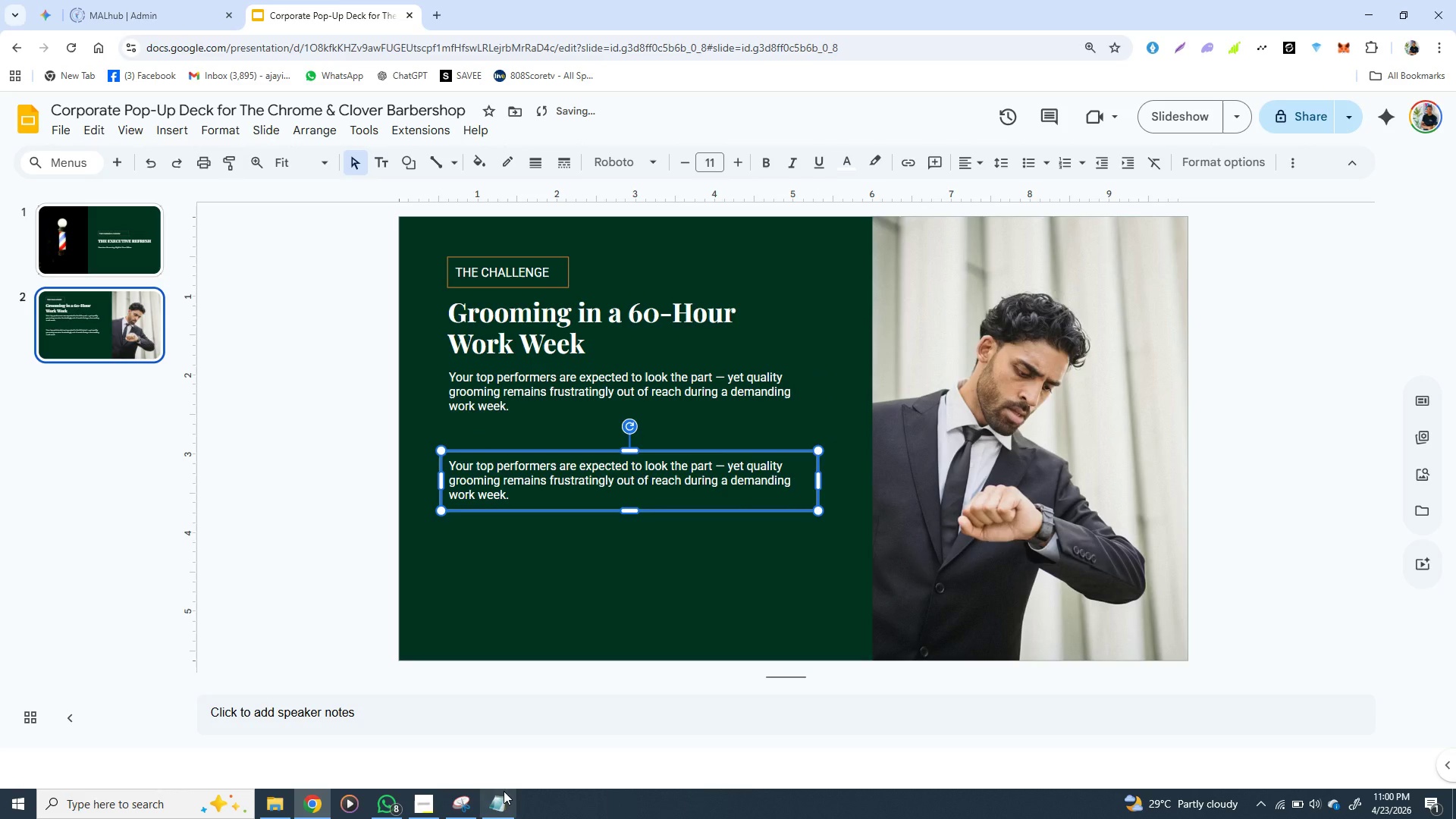 
left_click([500, 804])
 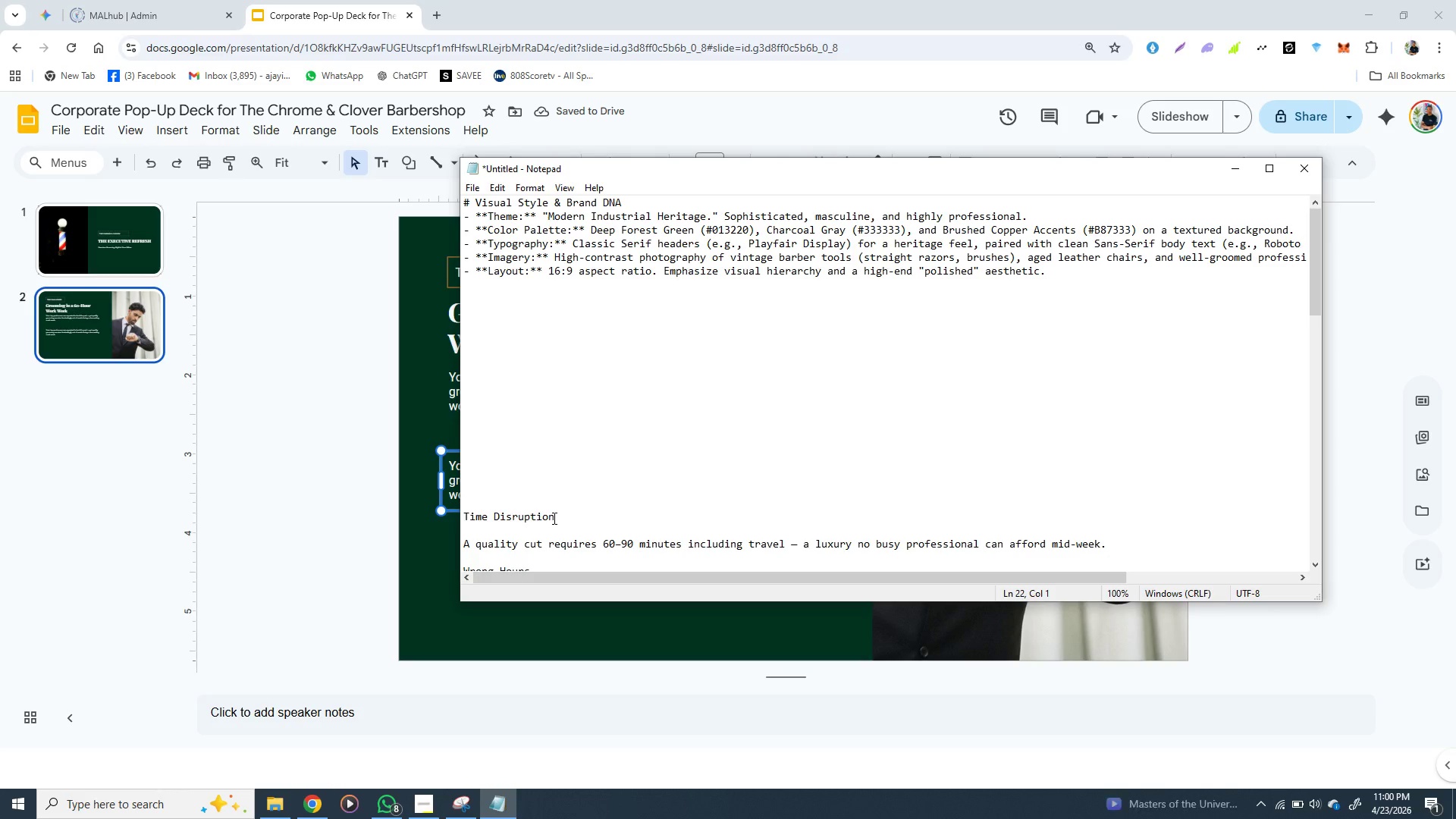 
left_click_drag(start_coordinate=[553, 518], to_coordinate=[466, 516])
 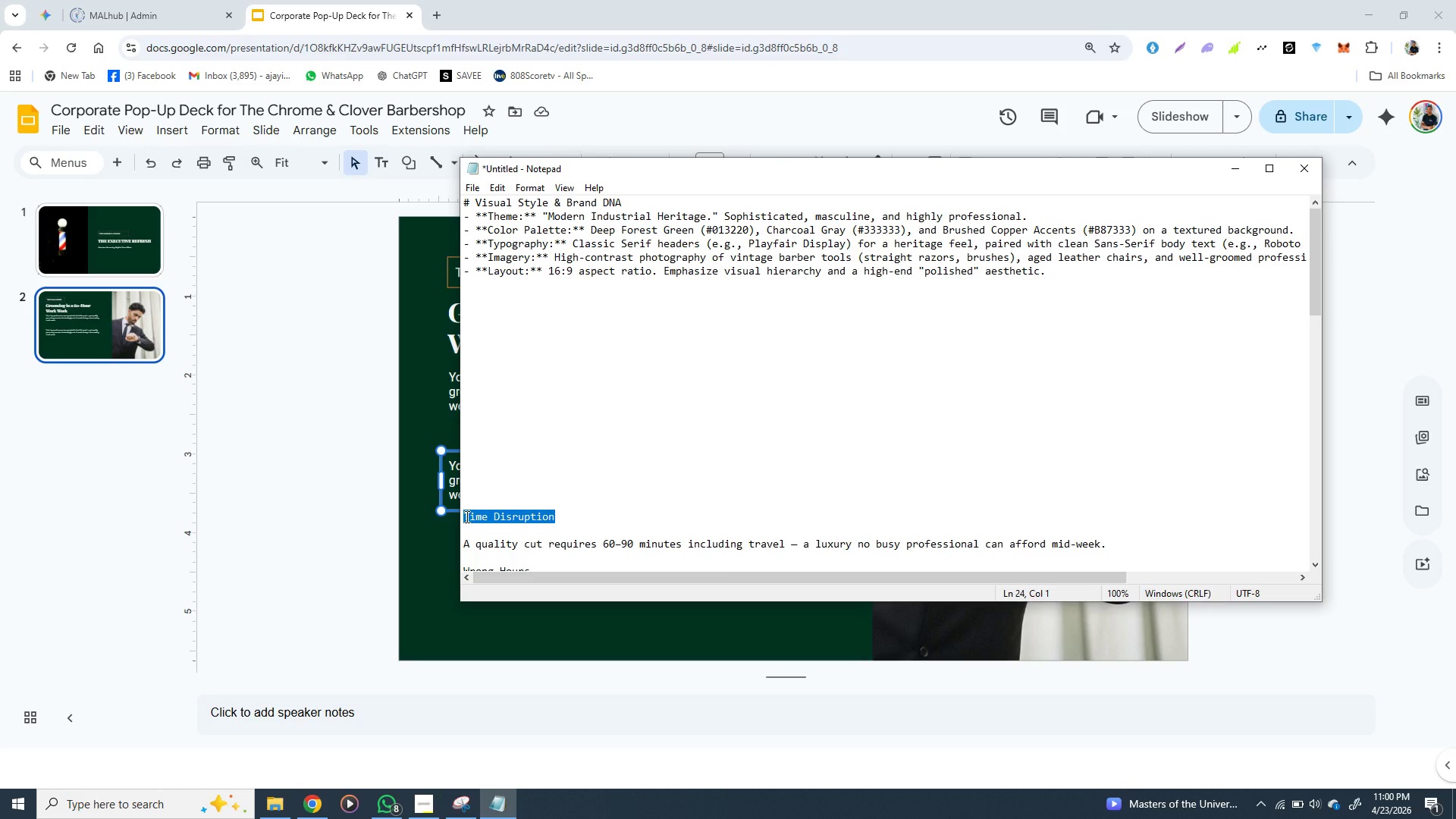 
key(Control+X)
 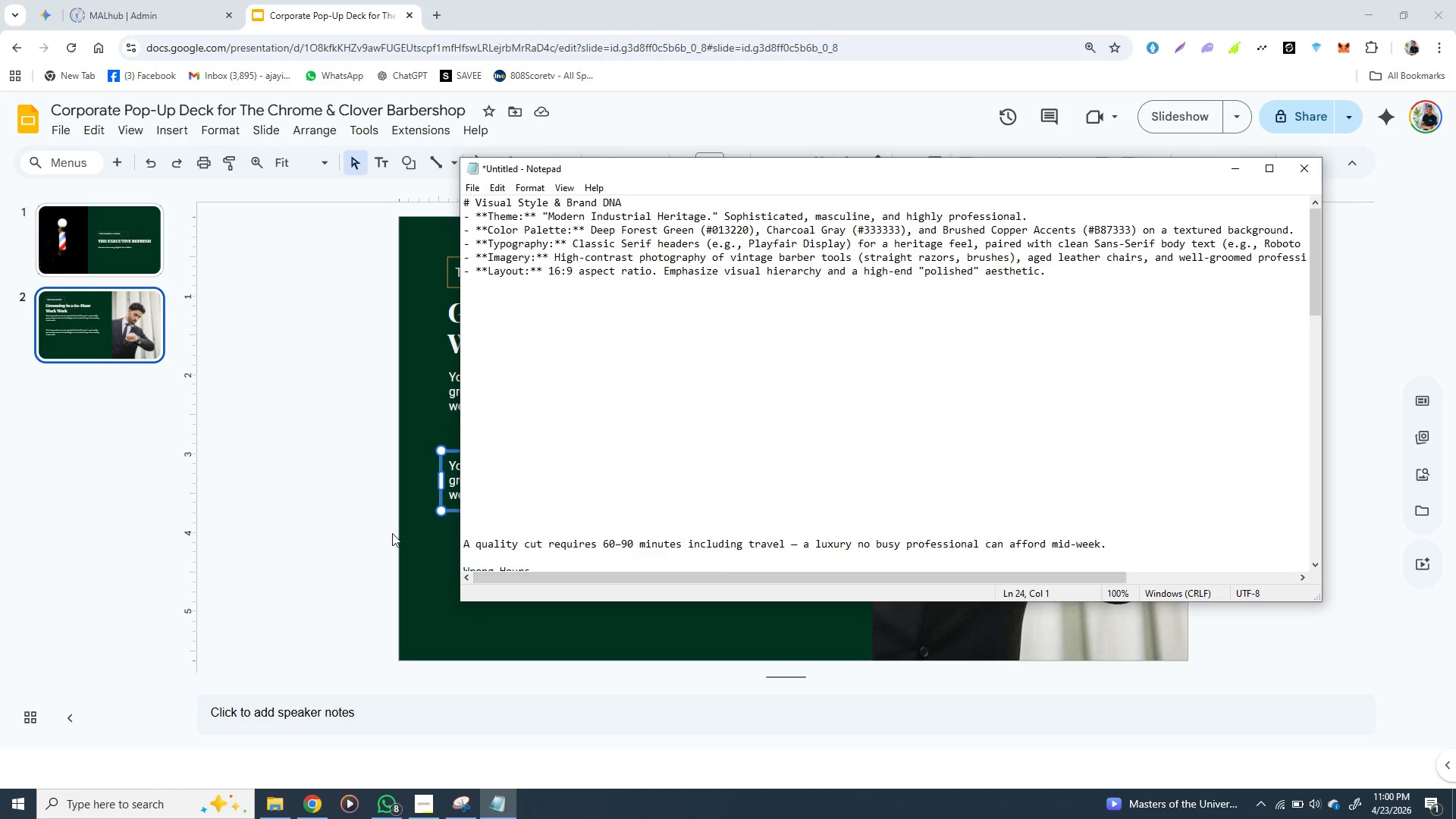 
left_click([392, 533])
 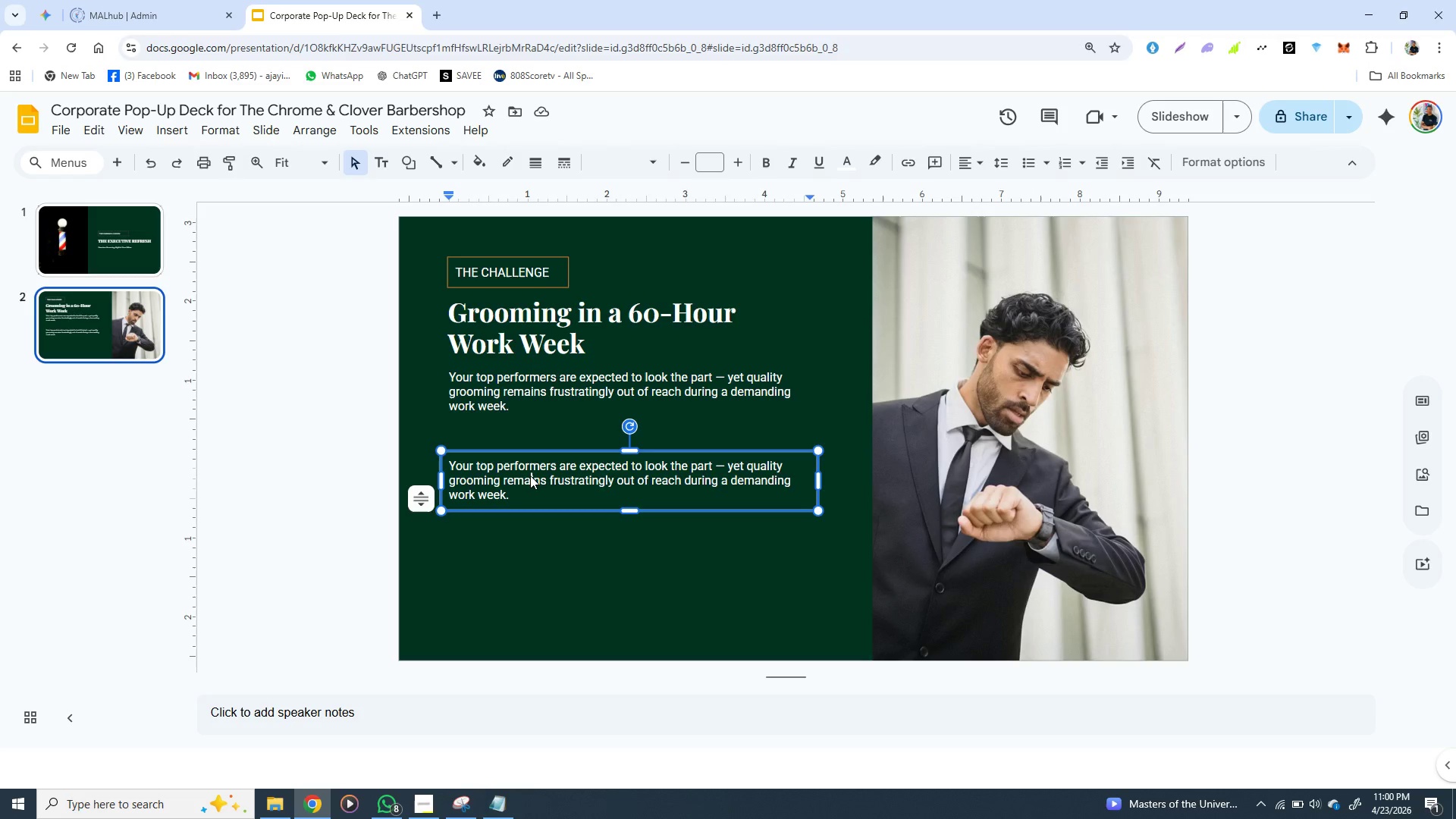 
double_click([530, 475])
 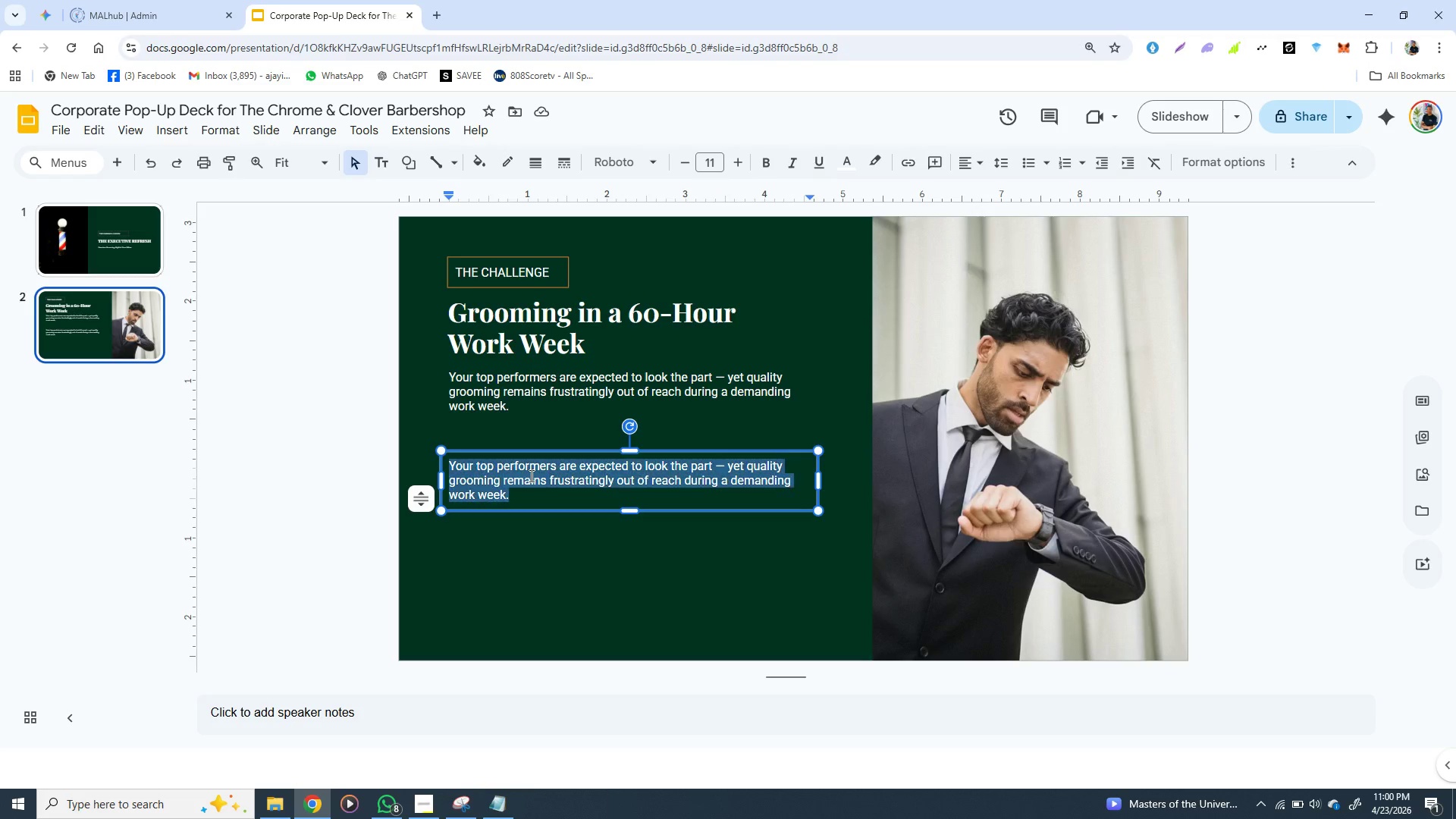 
triple_click([530, 475])
 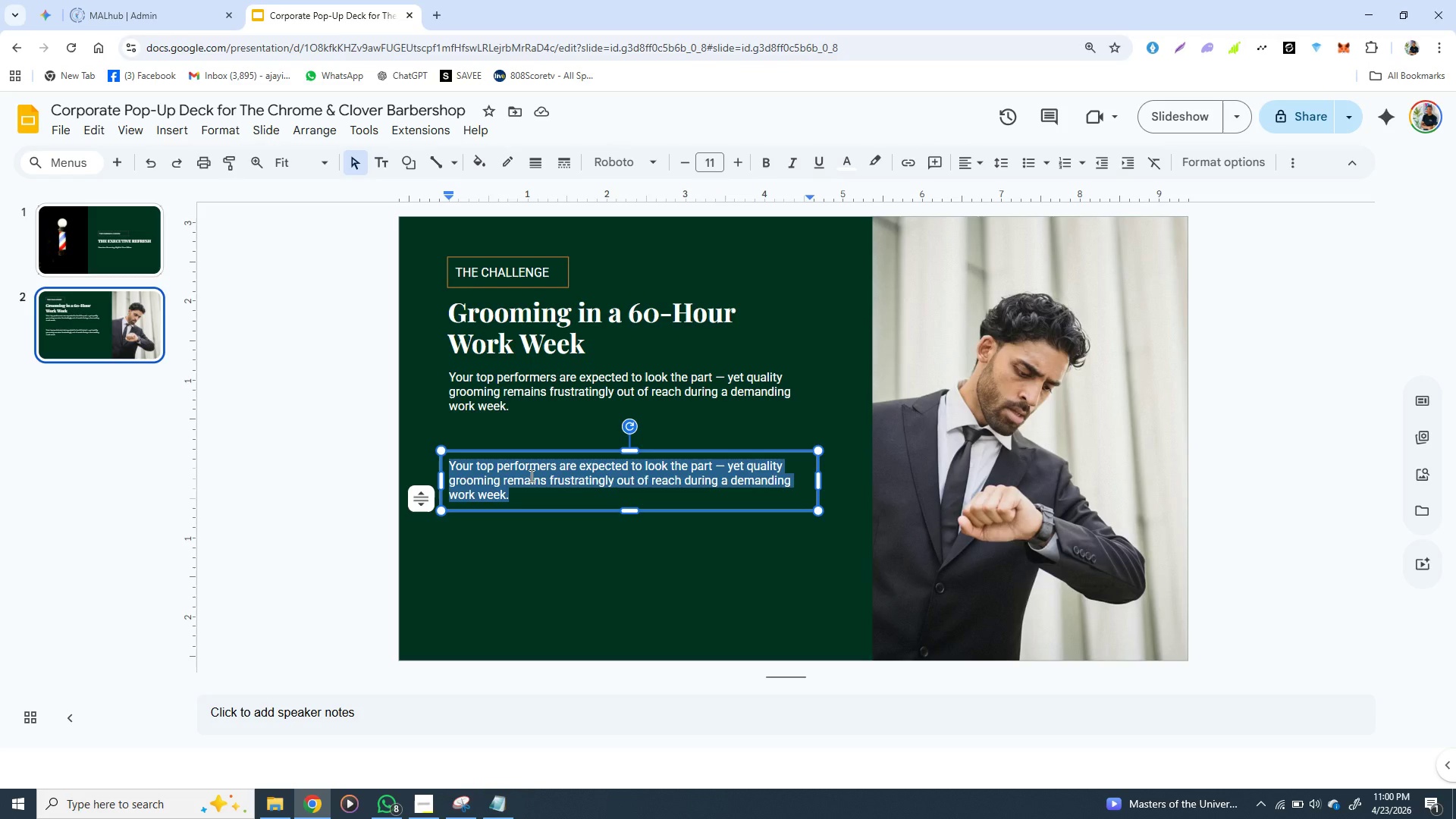 
key(Control+V)
 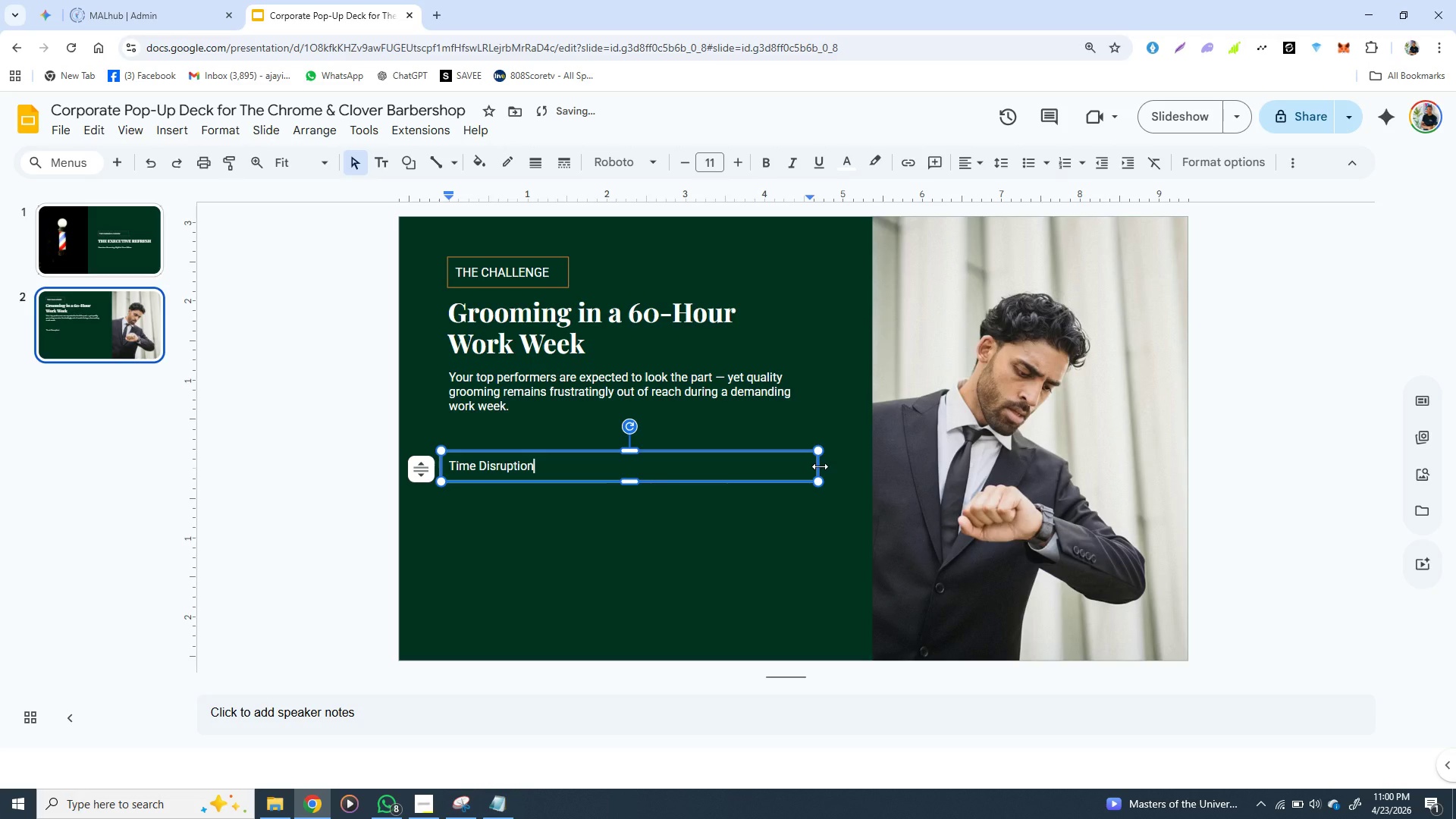 
left_click_drag(start_coordinate=[820, 466], to_coordinate=[555, 475])
 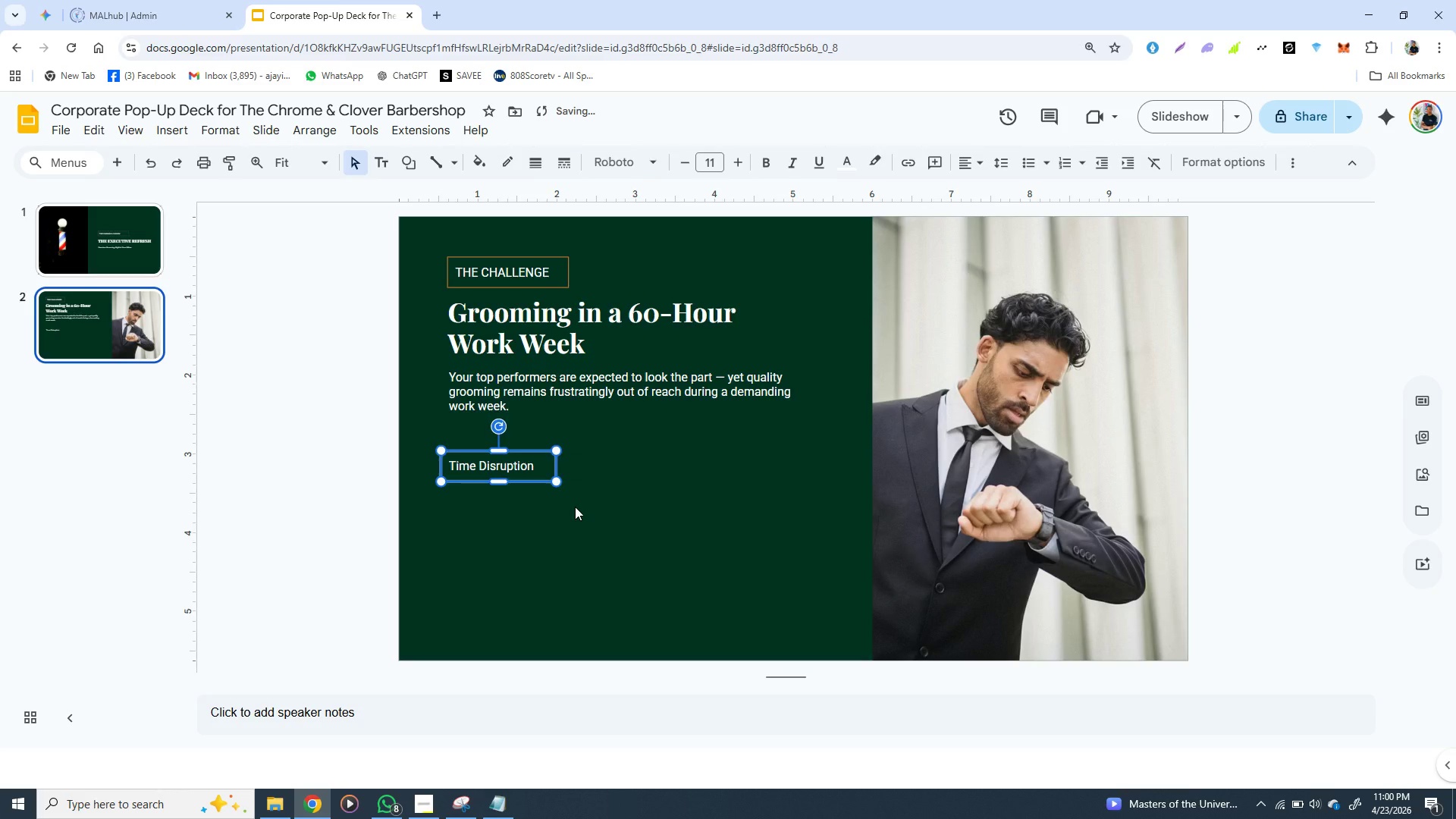 
left_click([575, 507])
 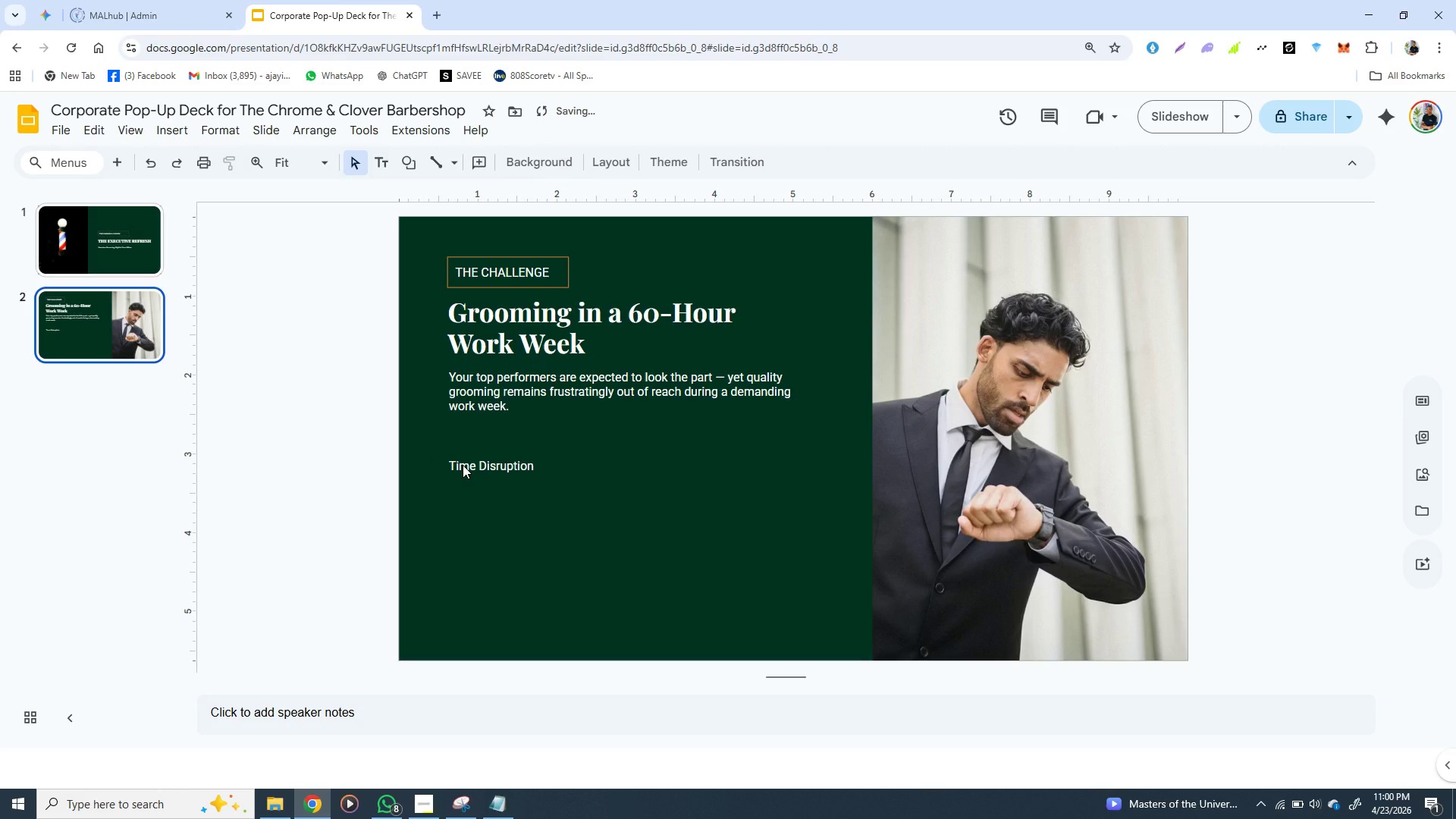 
left_click([459, 465])
 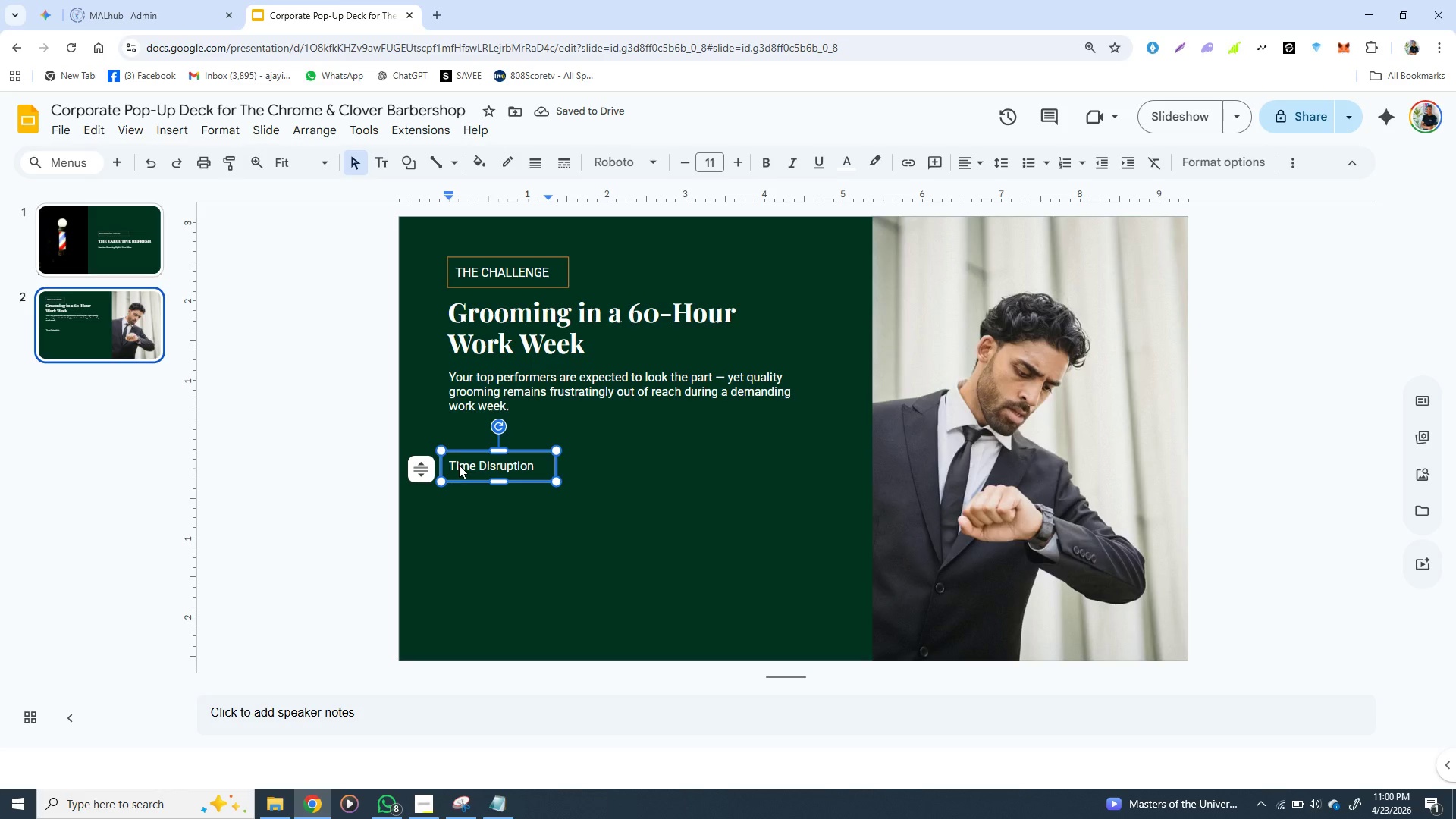 
key(Control+D)
 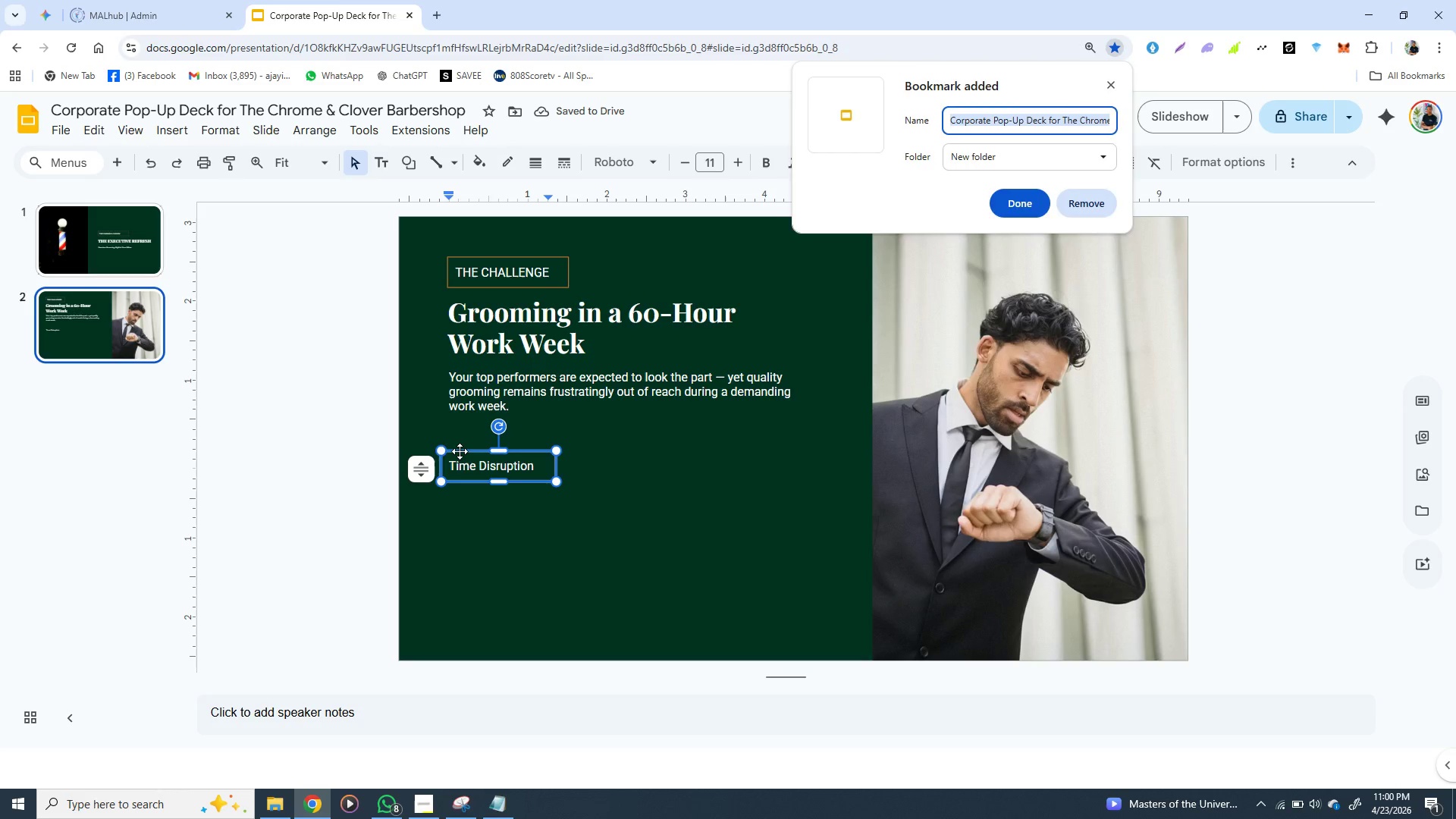 
left_click([460, 451])
 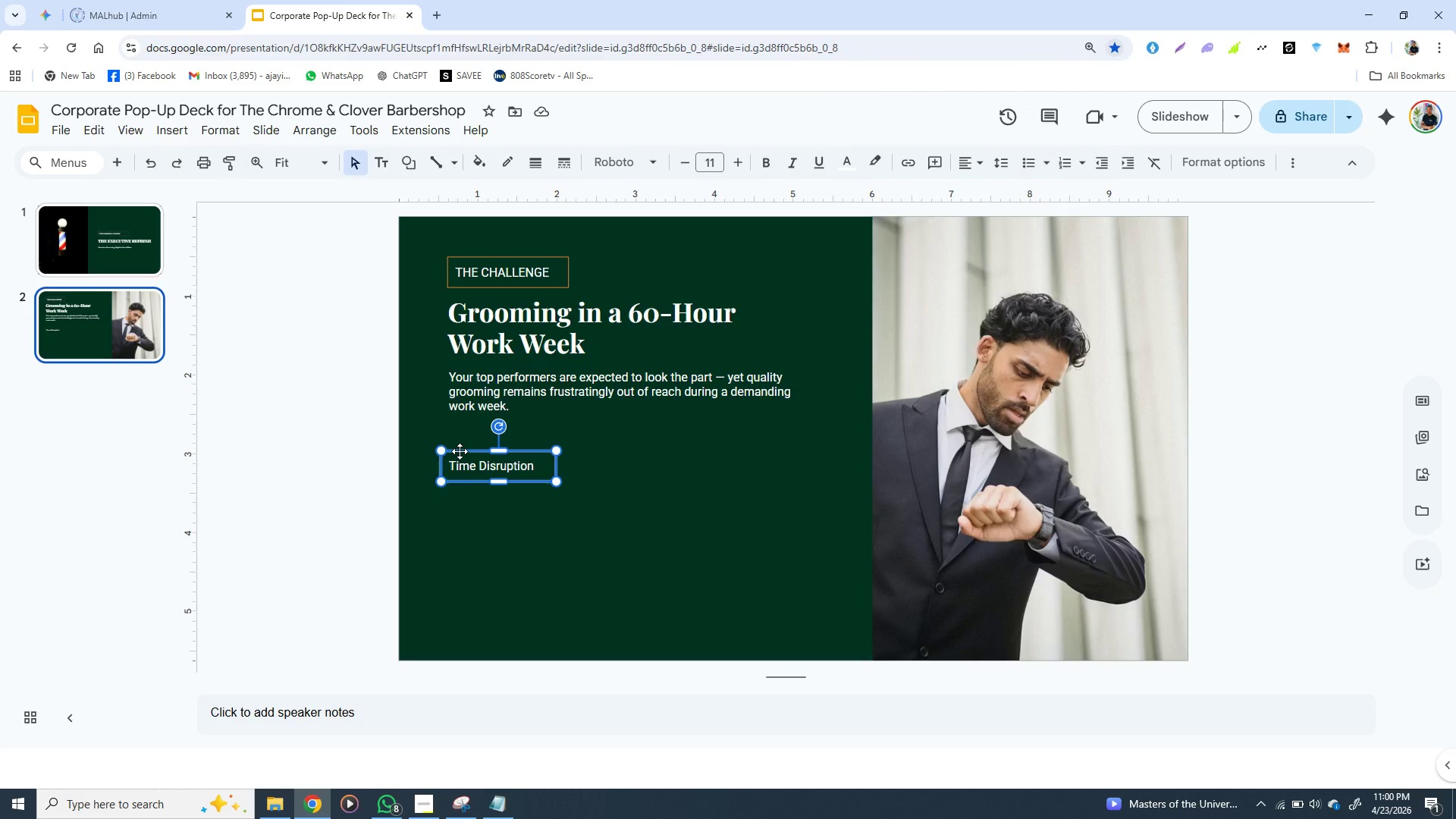 
key(Control+D)
 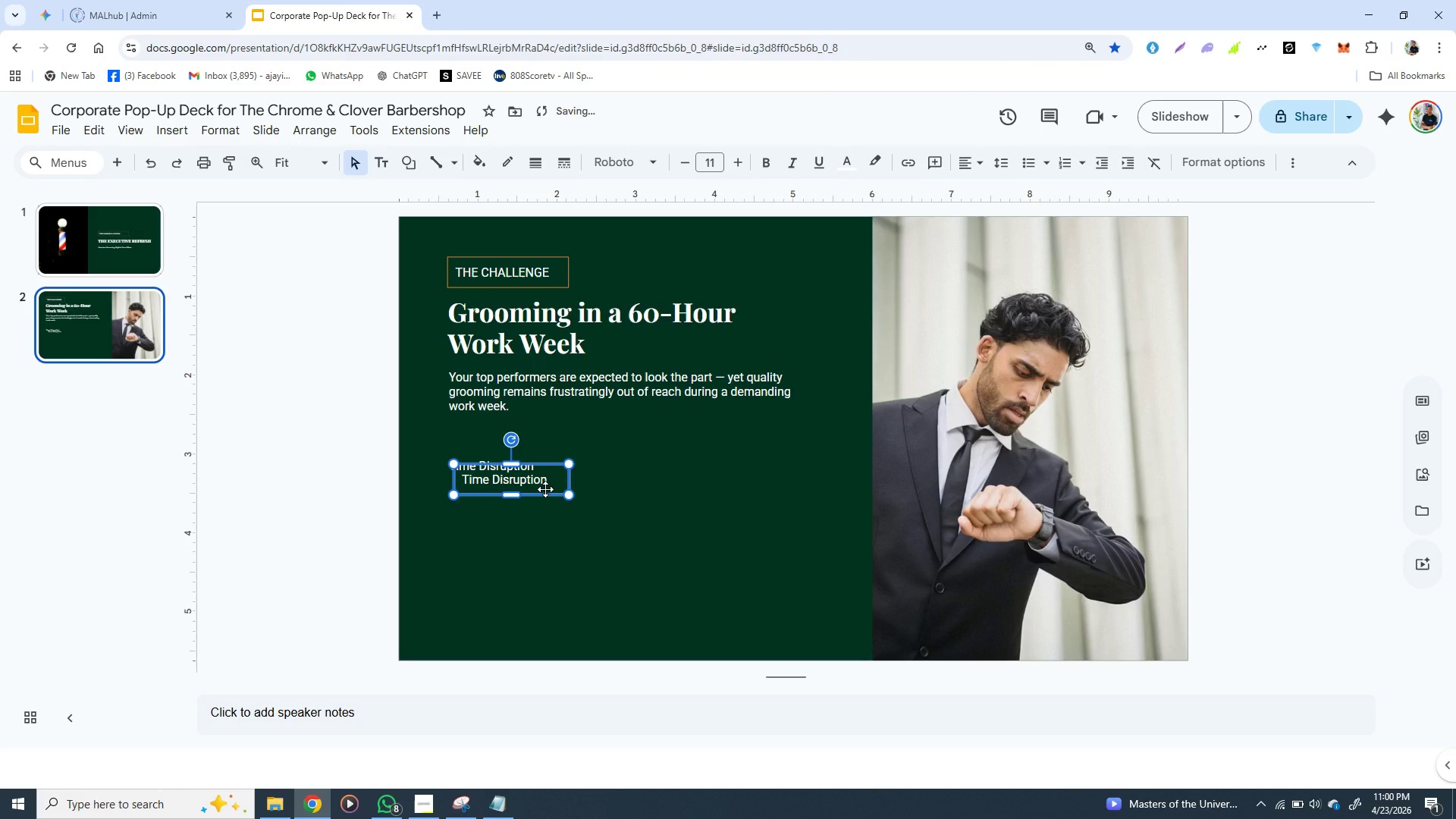 
left_click_drag(start_coordinate=[545, 489], to_coordinate=[540, 519])
 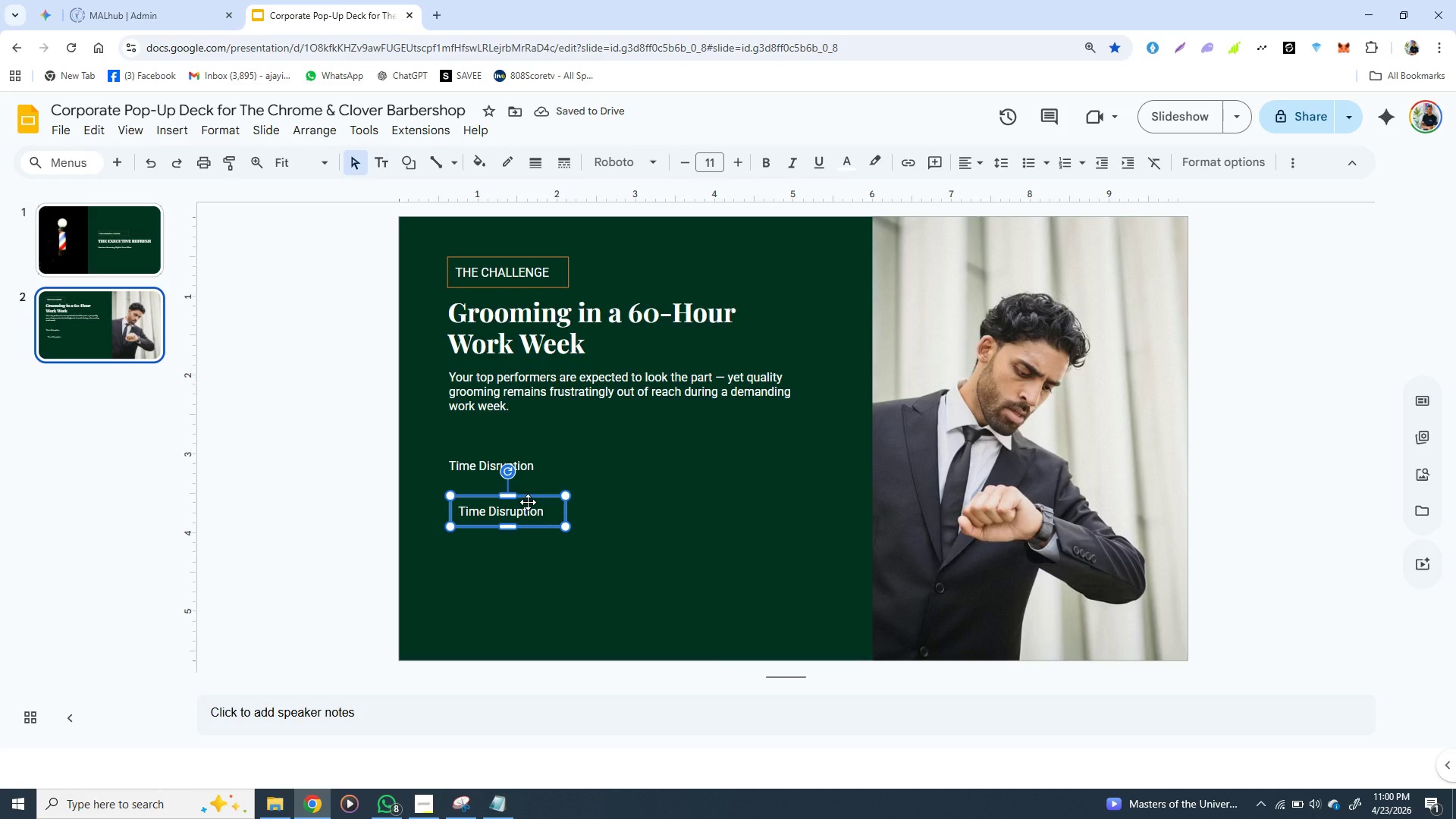 
left_click_drag(start_coordinate=[528, 500], to_coordinate=[514, 499])
 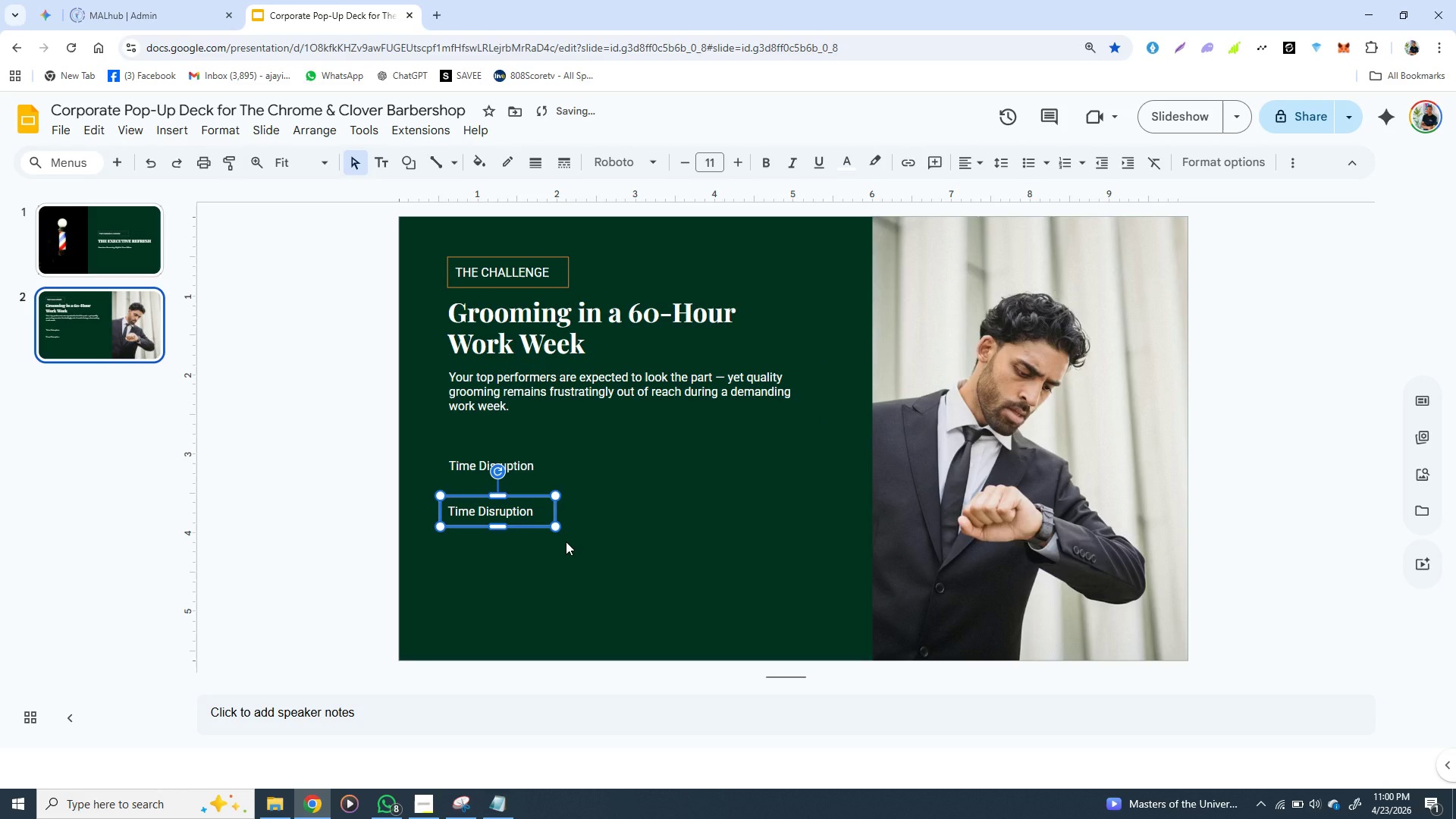 
hold_key(key=ArrowUp, duration=1.12)
 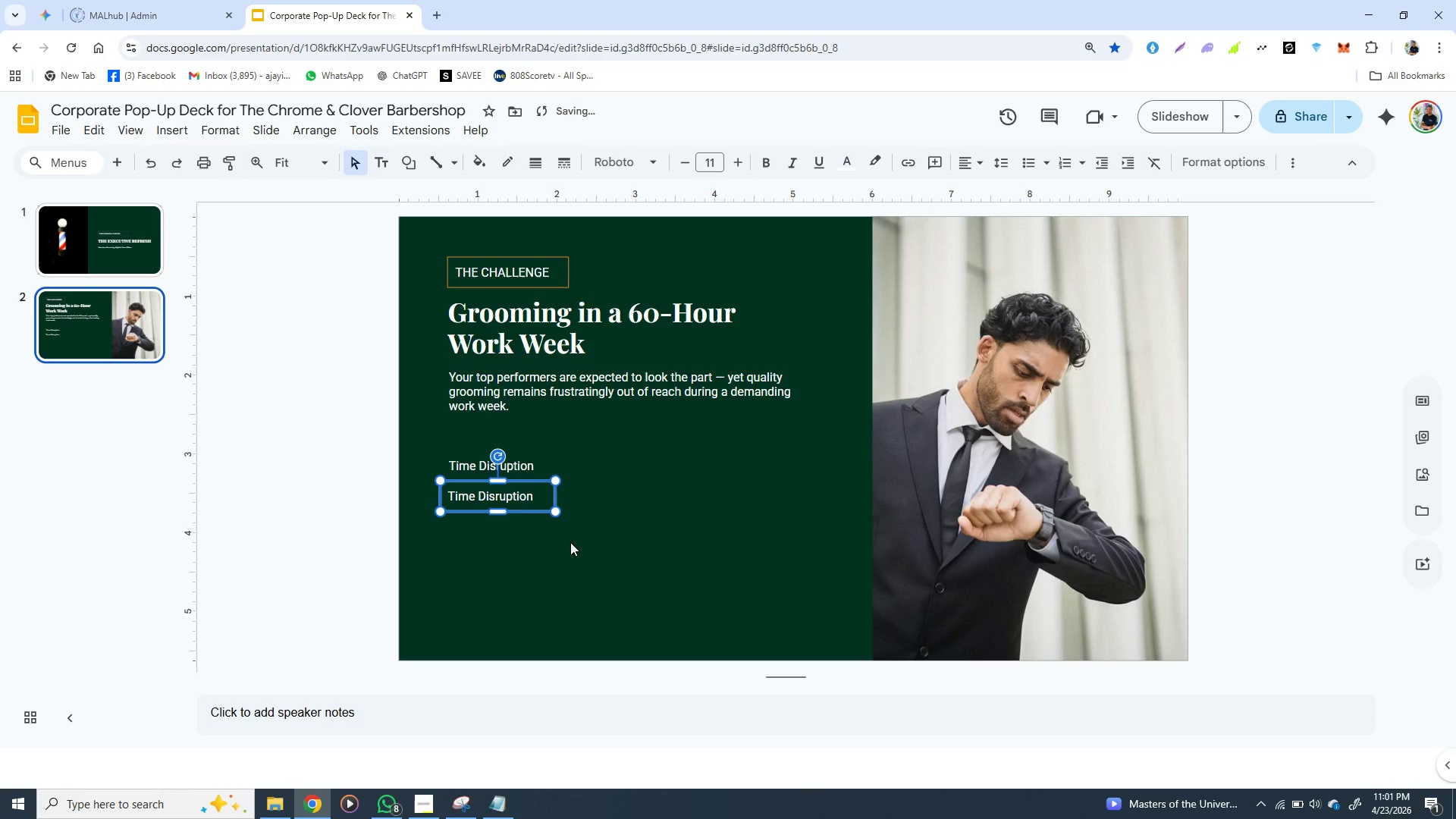 
key(ArrowUp)
 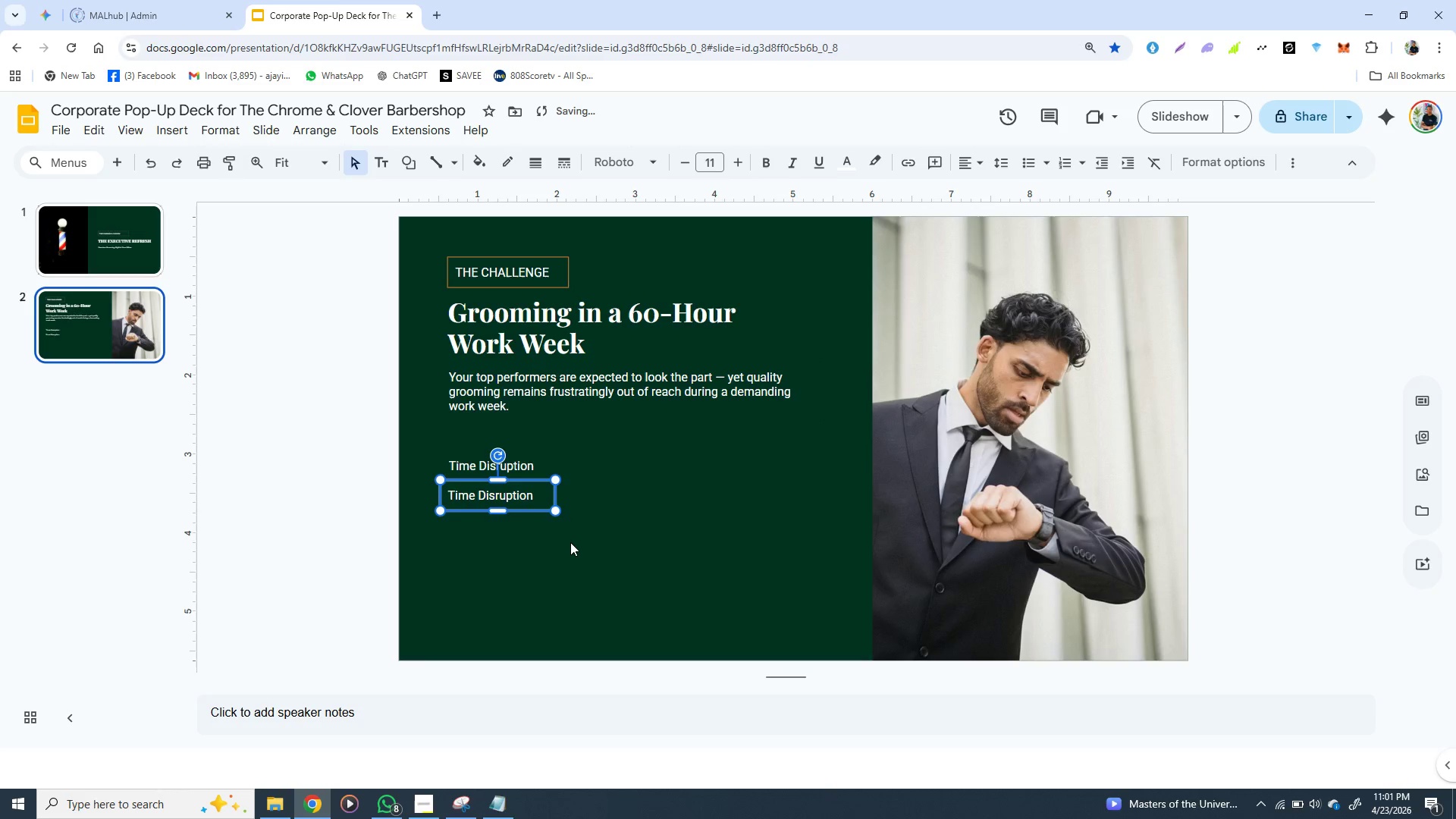 
key(ArrowUp)
 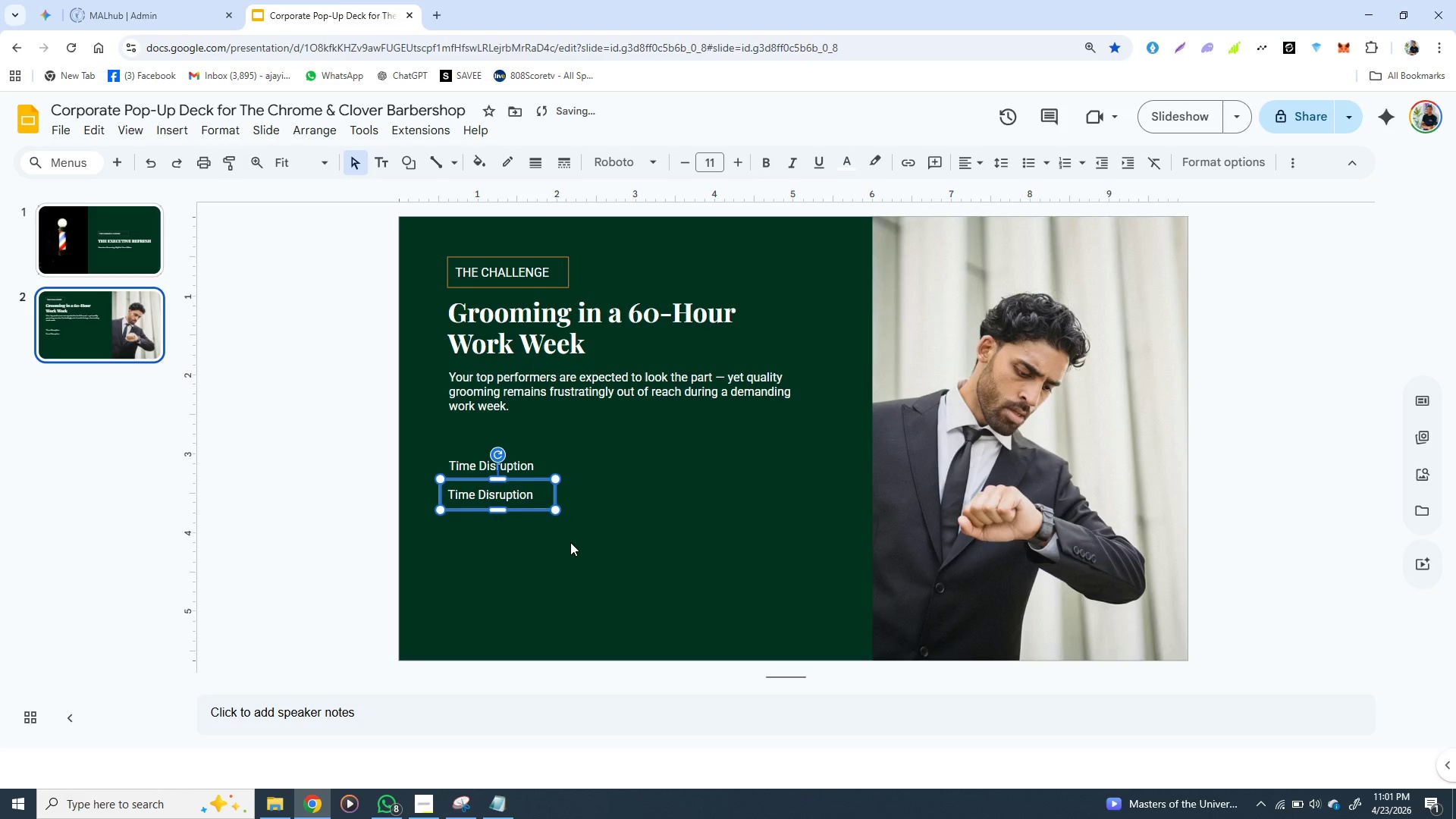 
key(ArrowUp)
 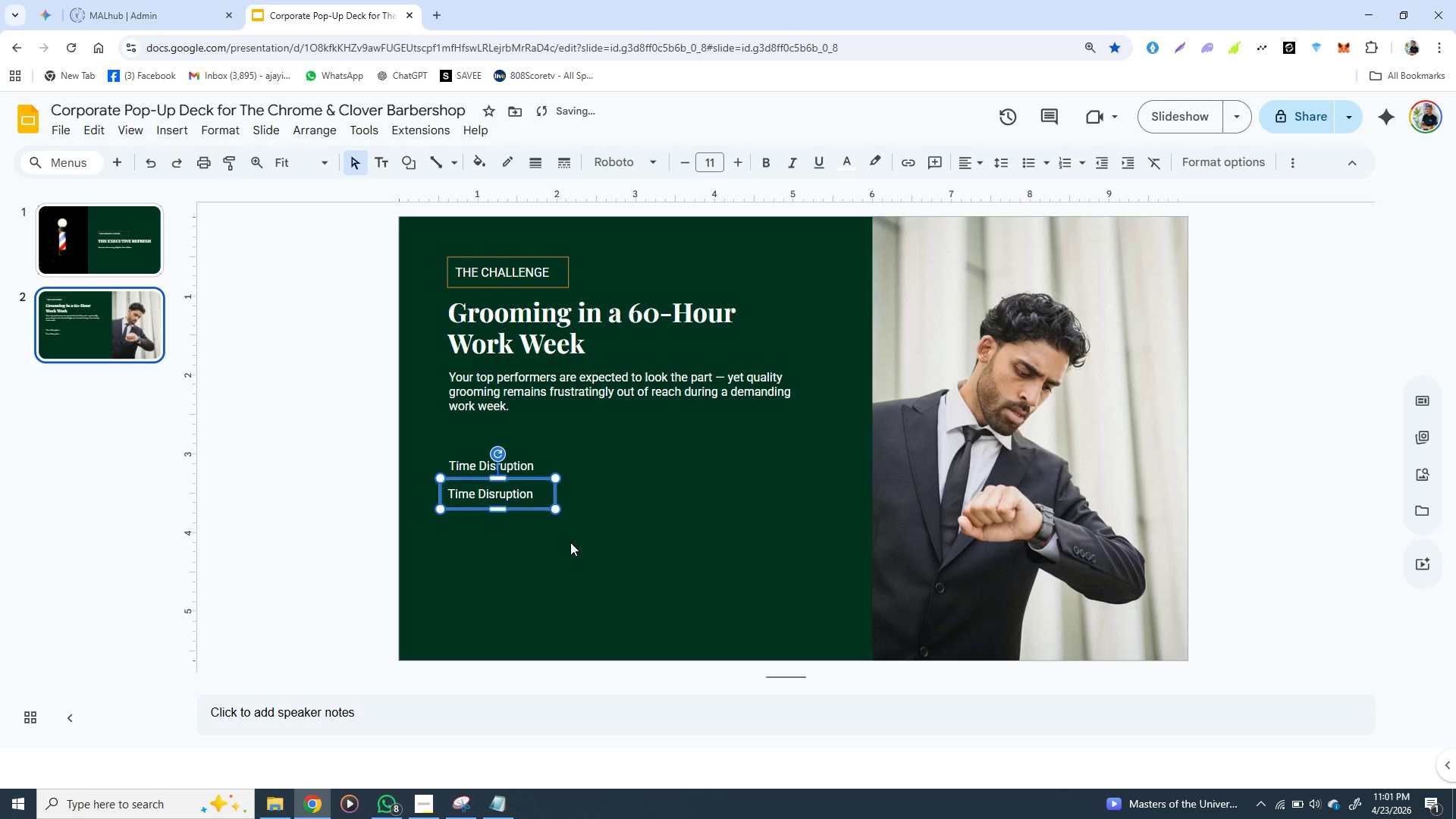 
key(ArrowUp)
 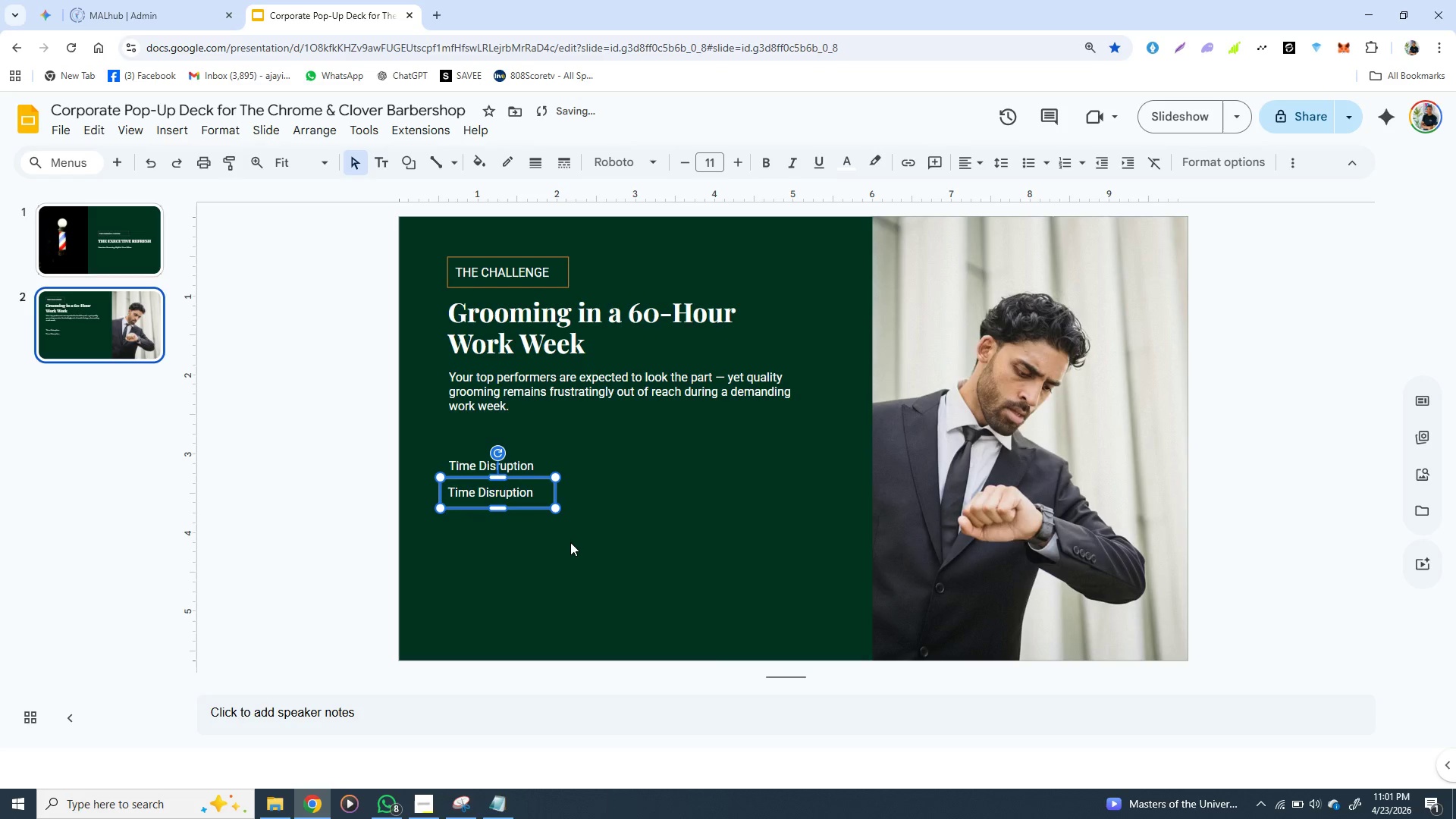 
key(ArrowUp)
 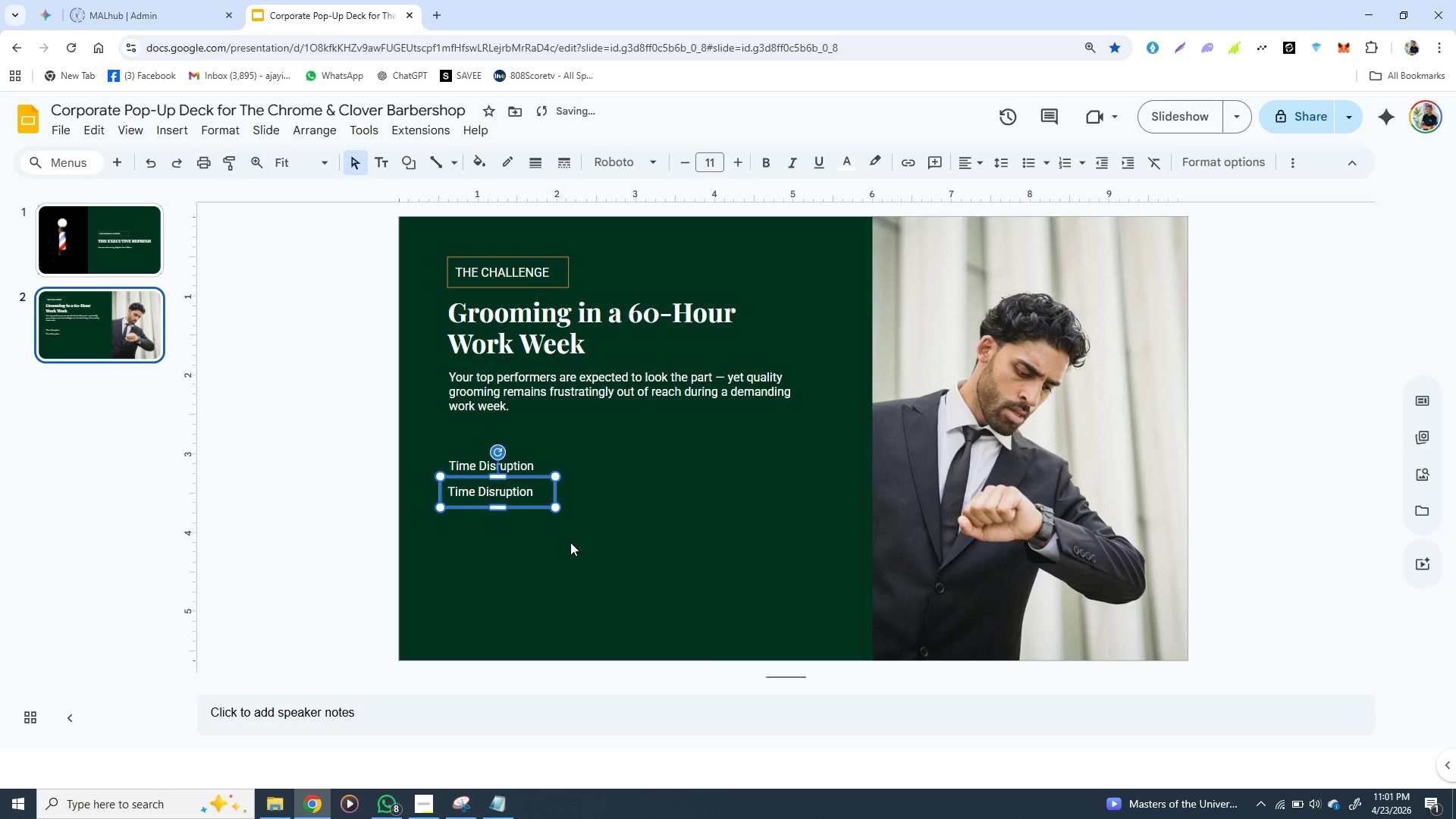 
key(ArrowUp)
 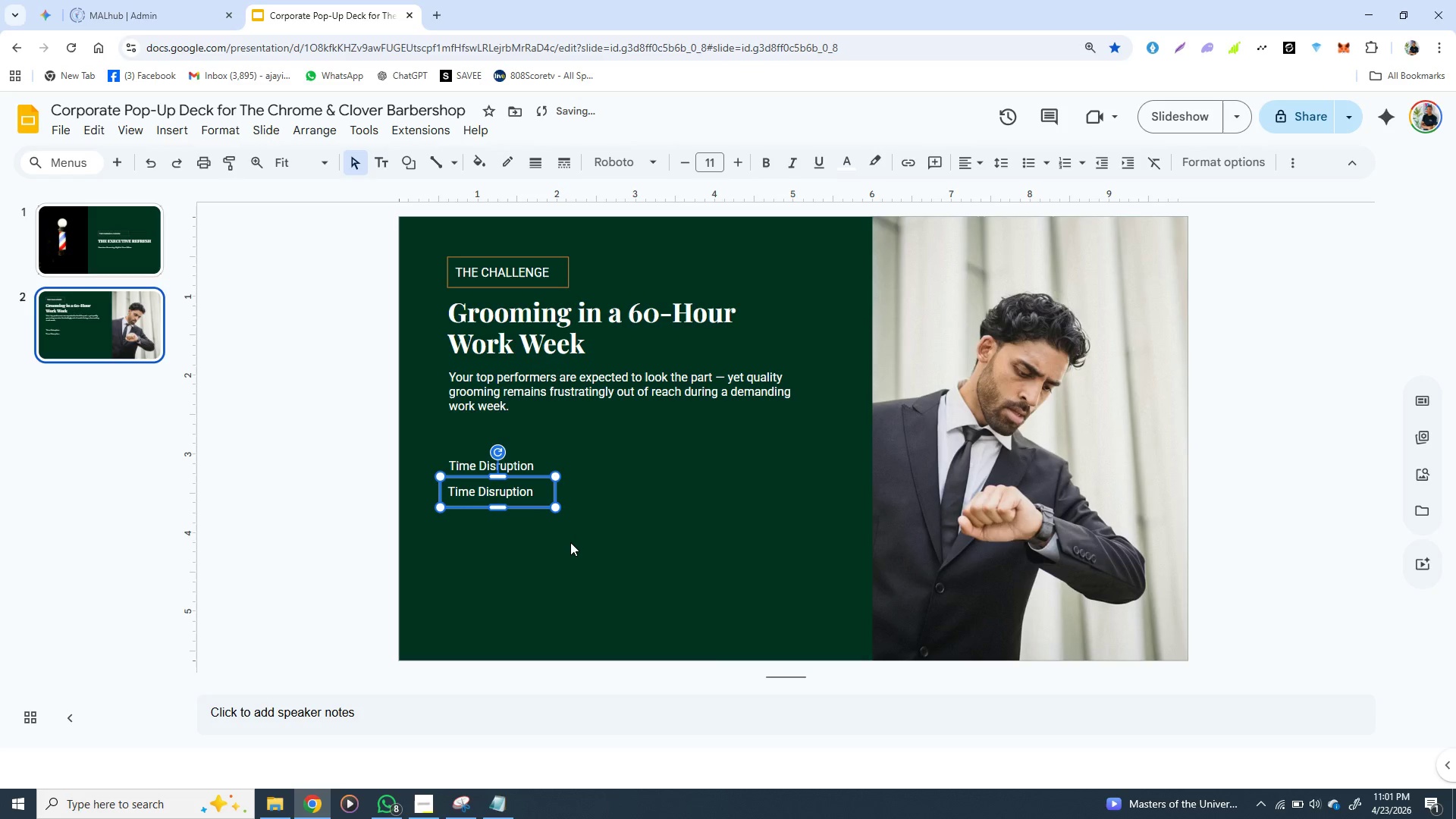 
key(ArrowDown)
 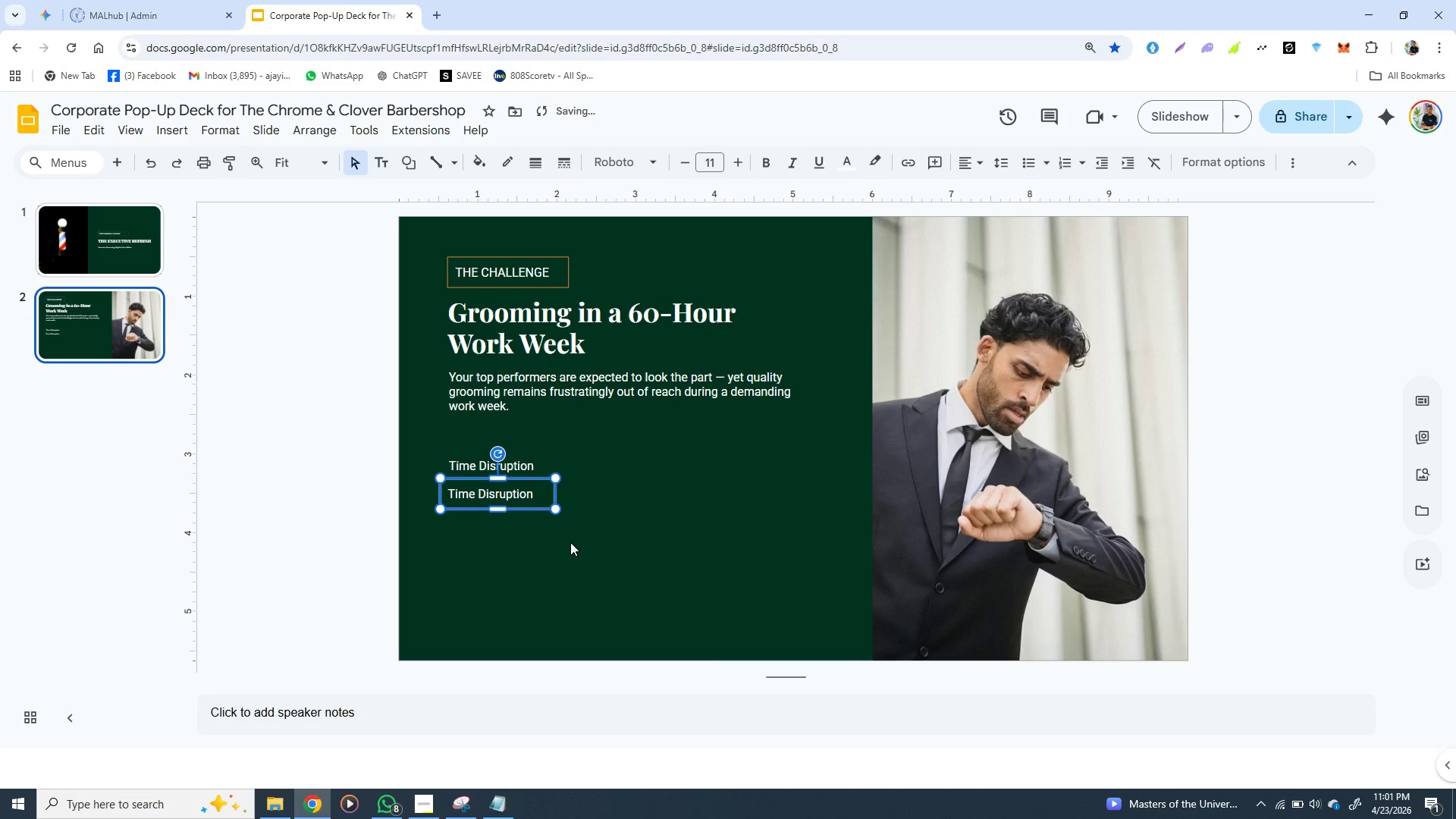 
key(ArrowDown)
 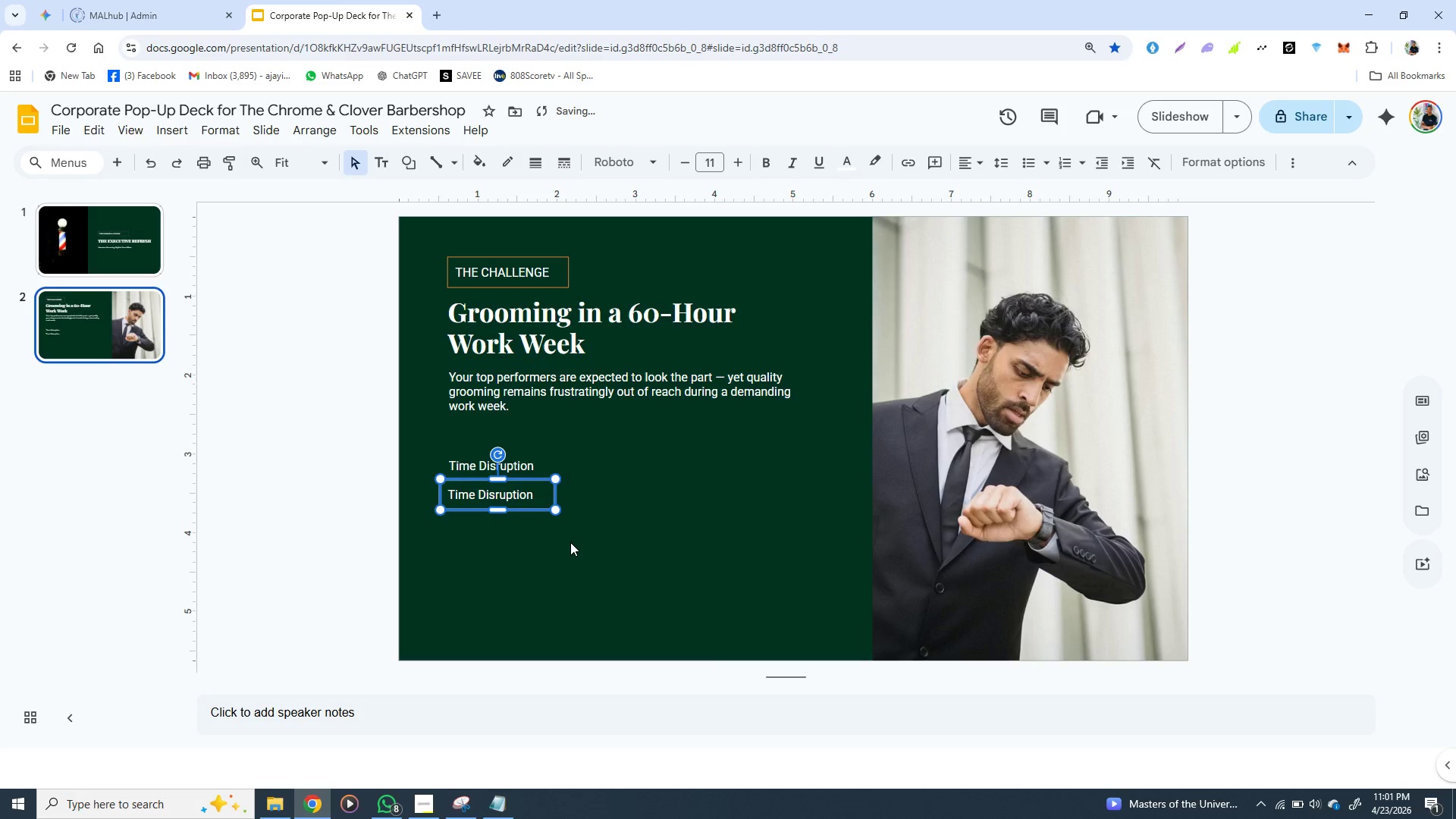 
key(ArrowDown)
 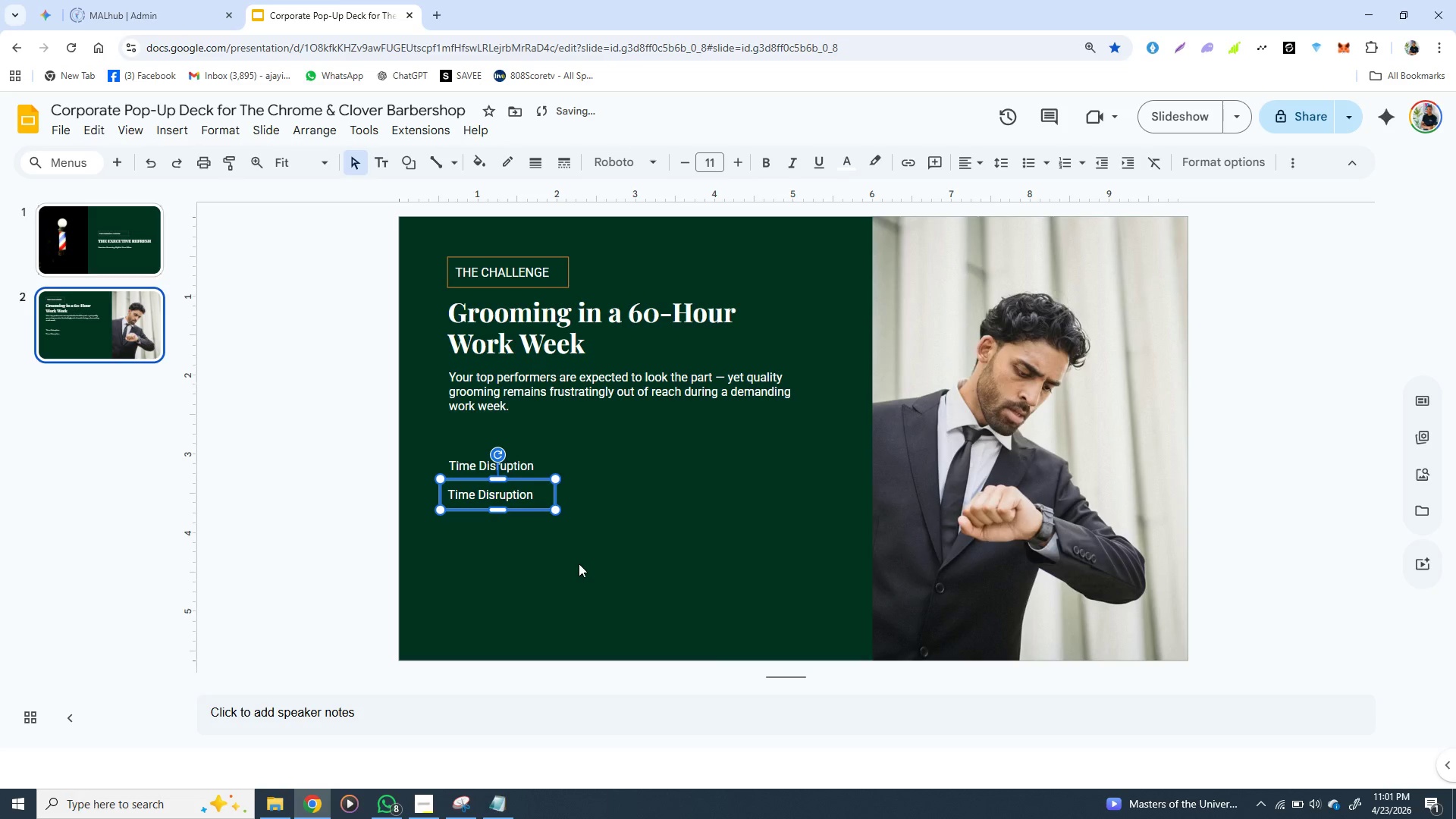 
left_click([579, 576])
 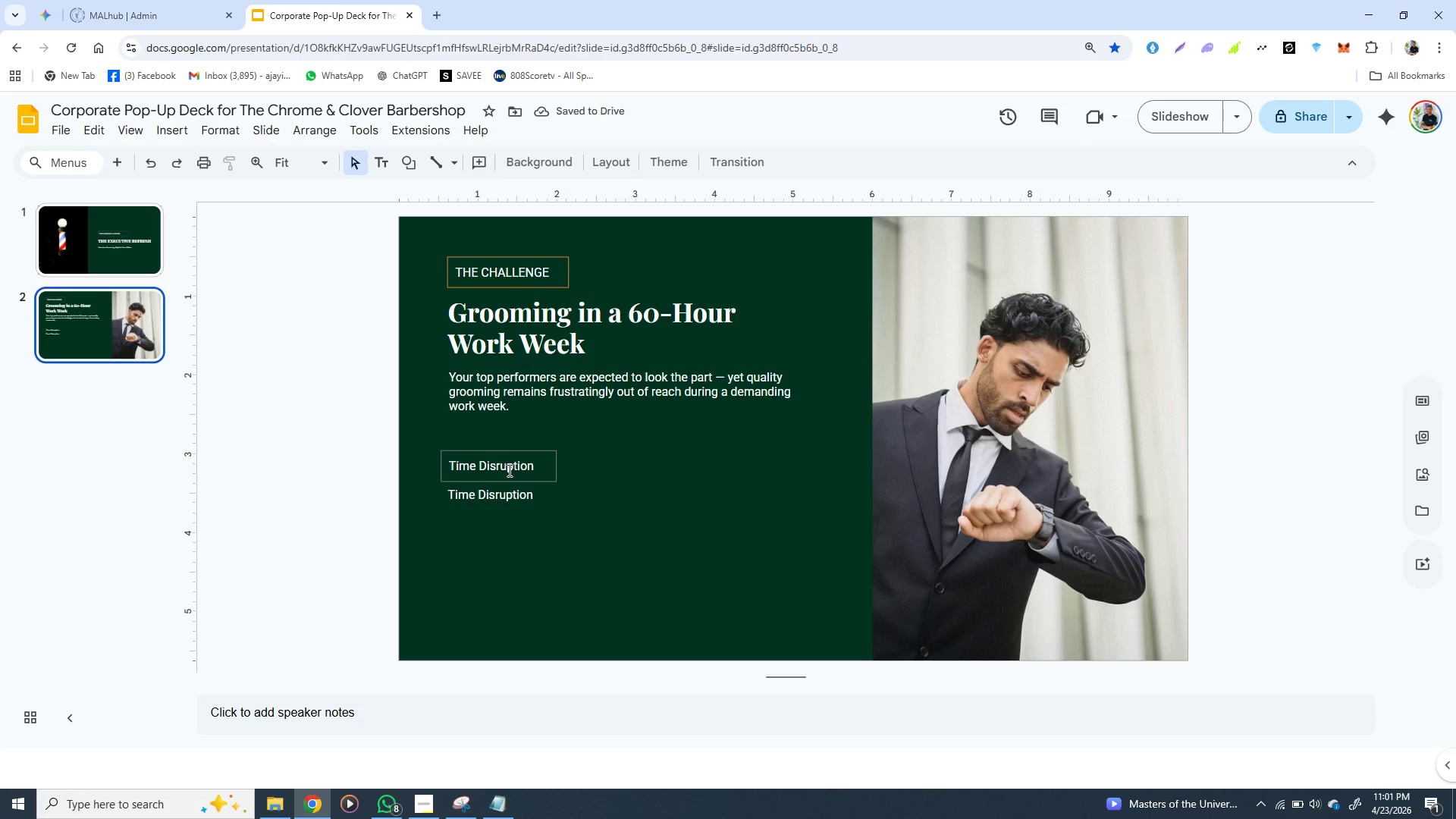 
double_click([508, 470])
 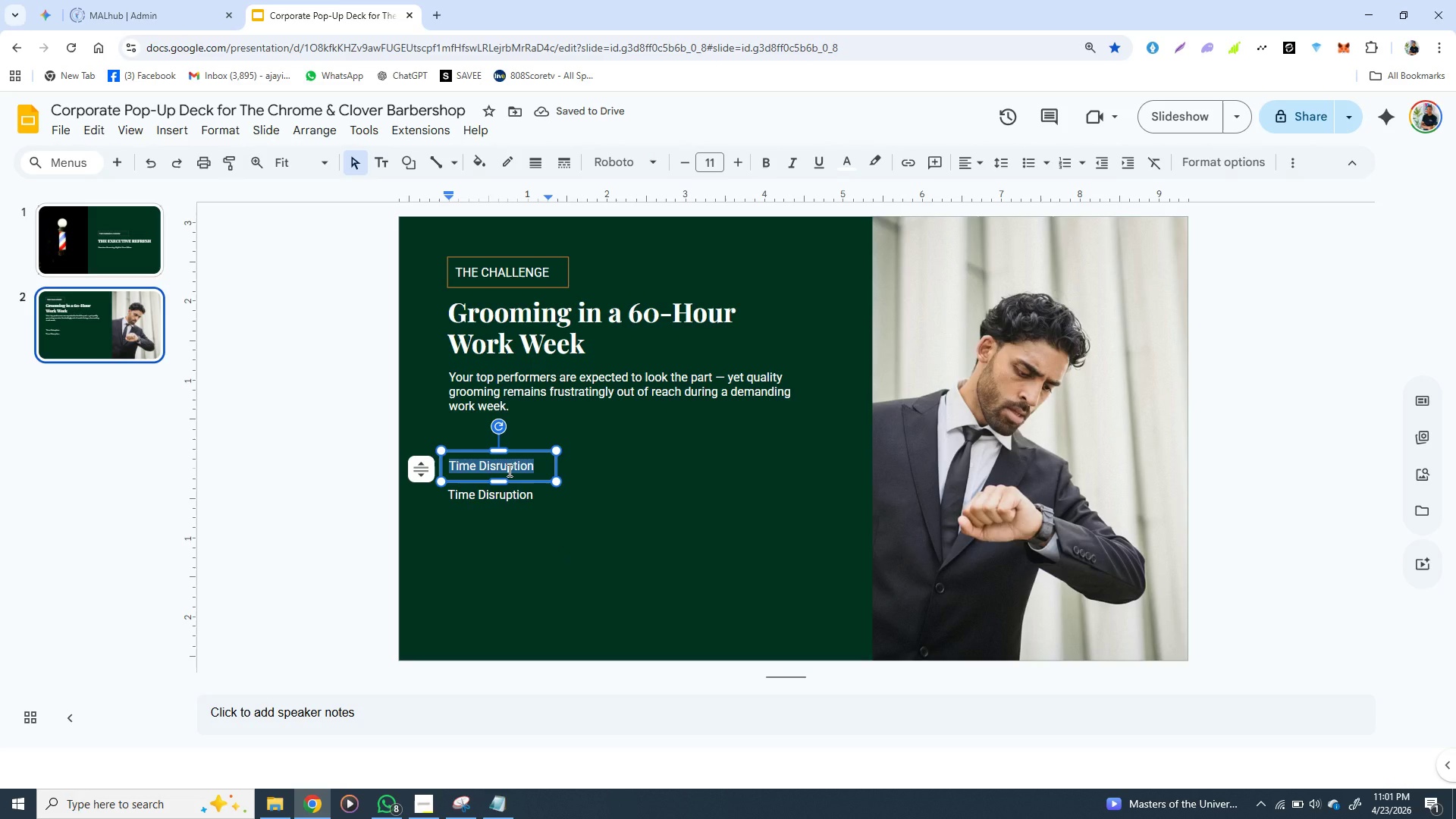 
triple_click([508, 470])
 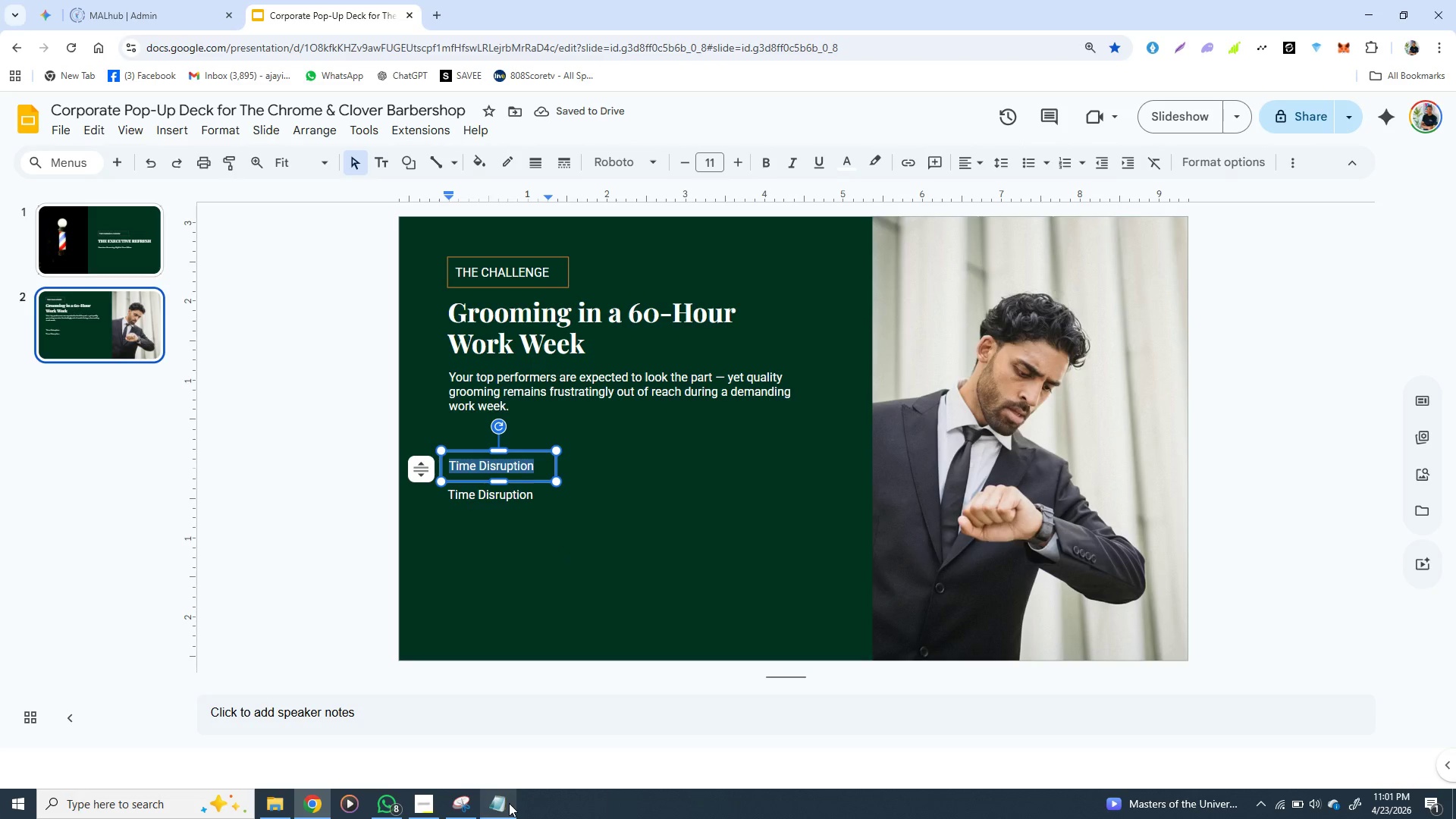 
double_click([509, 803])
 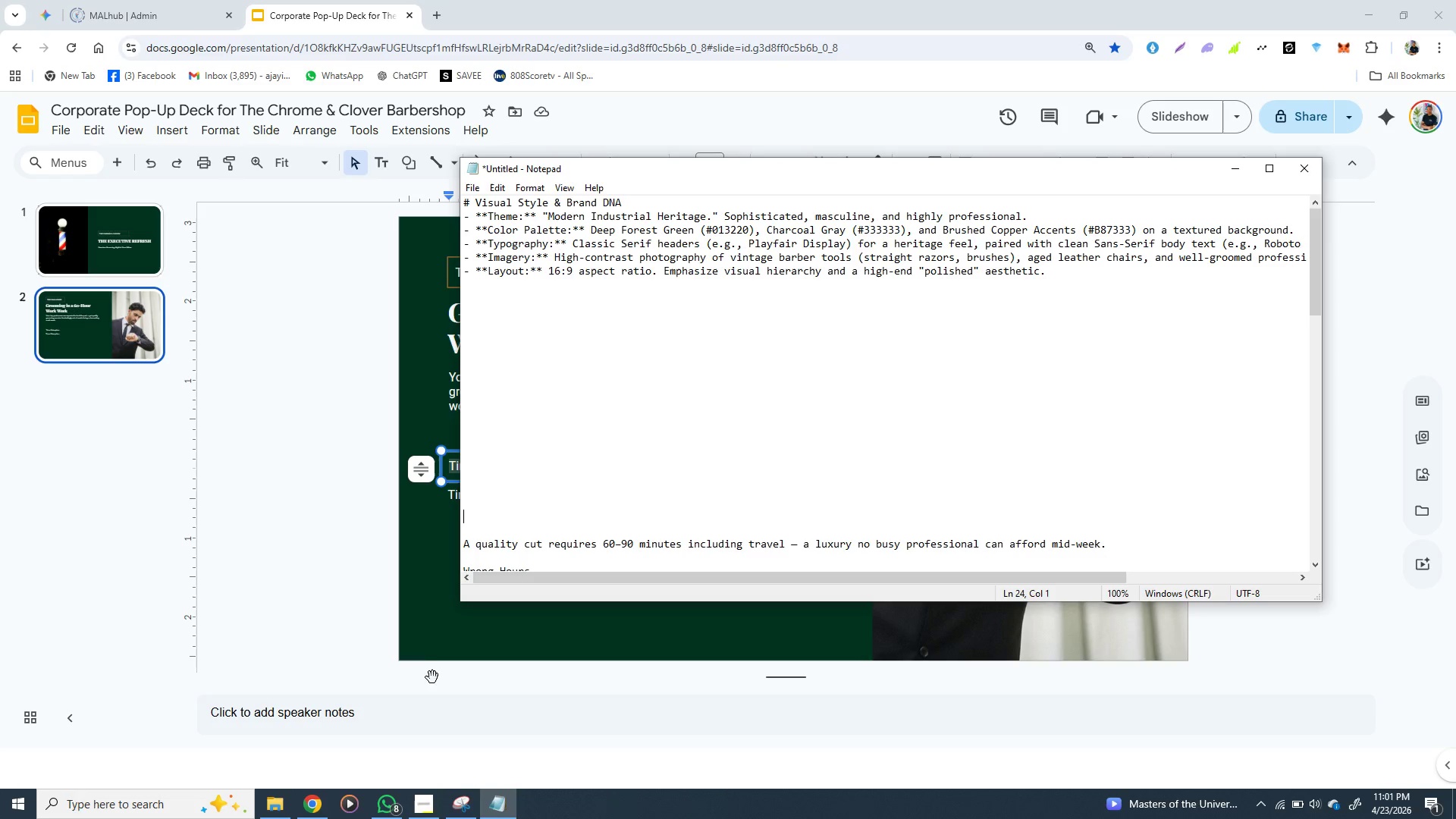 
left_click([429, 620])
 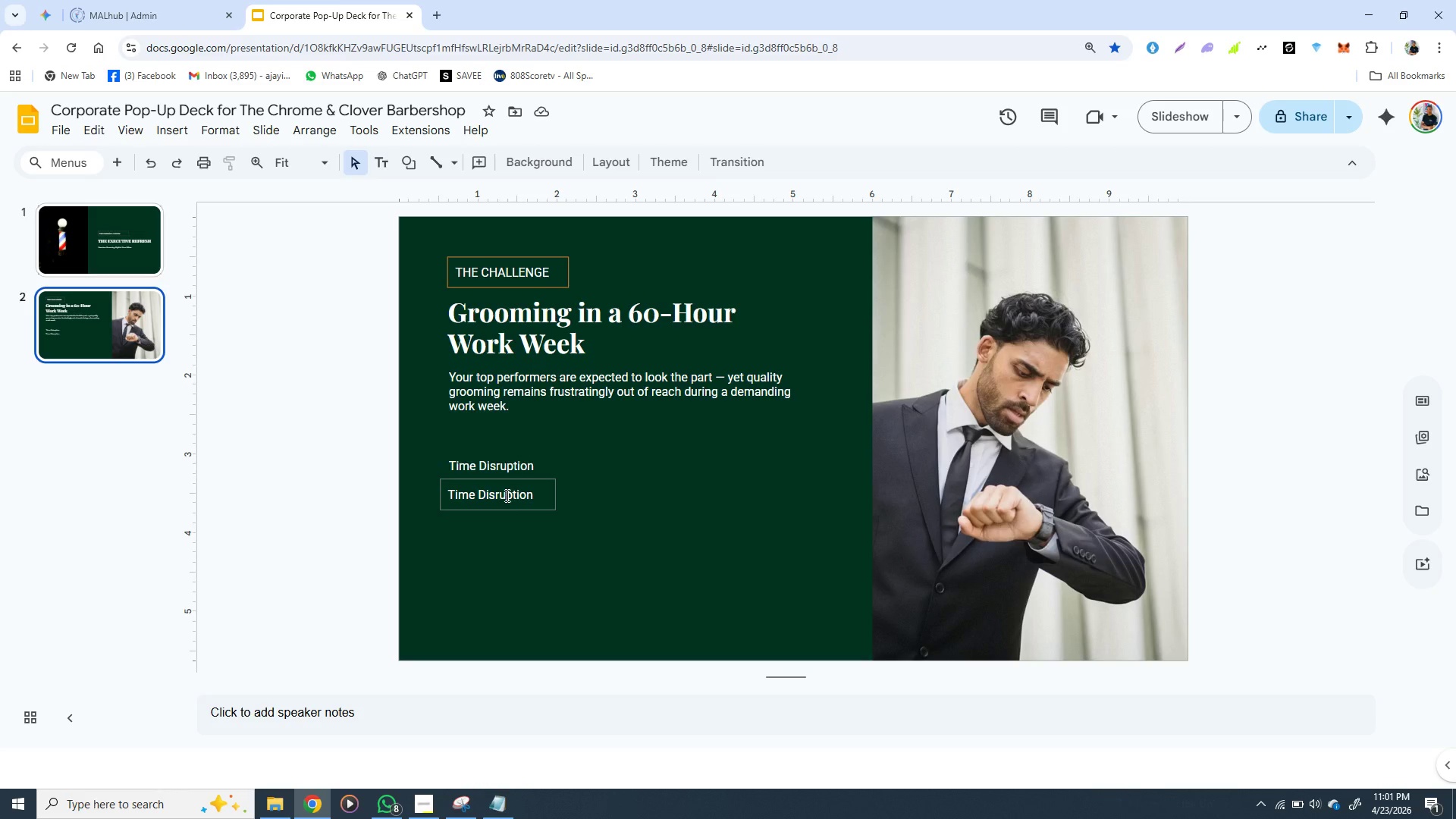 
double_click([506, 495])
 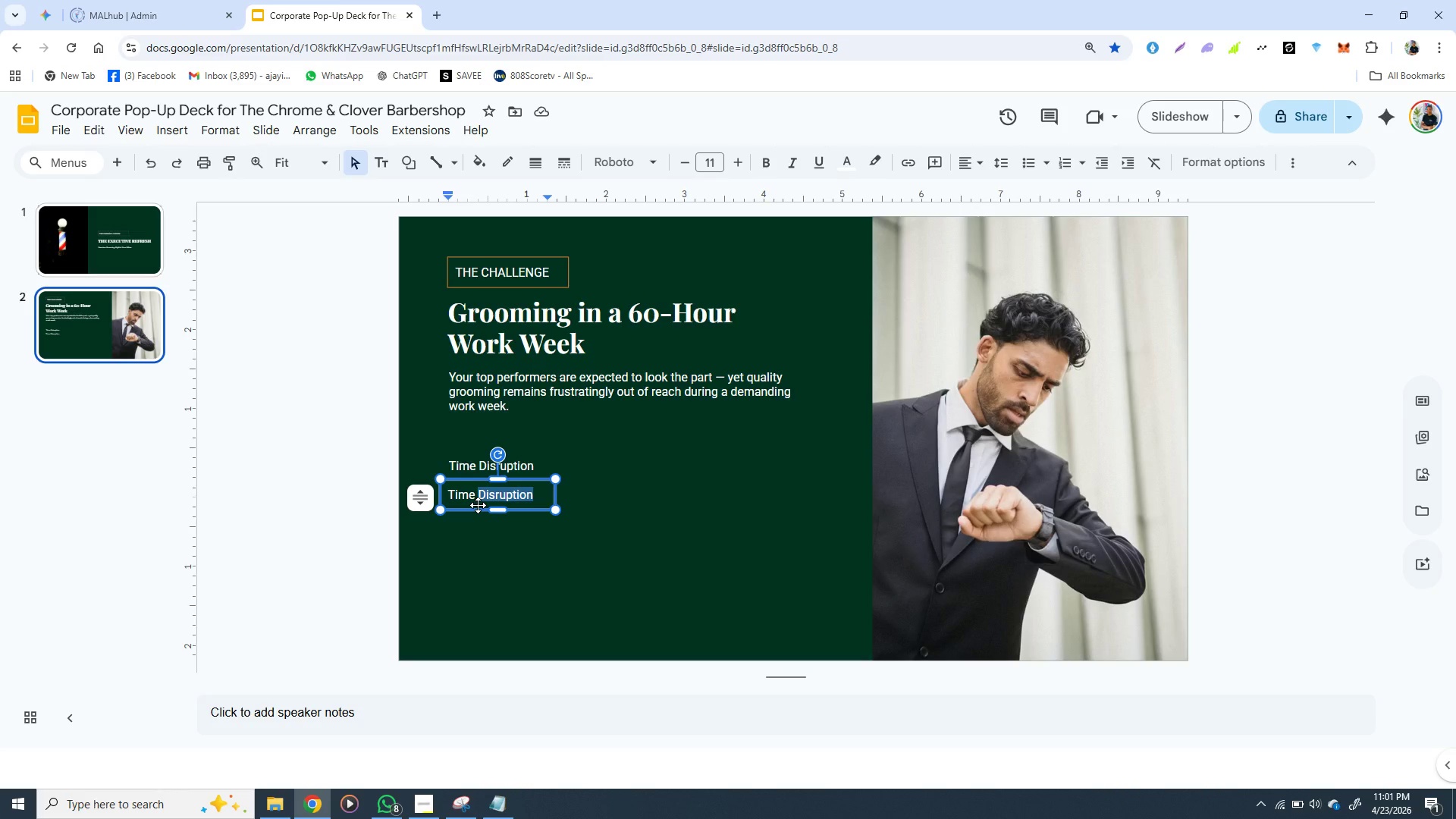 
double_click([478, 505])
 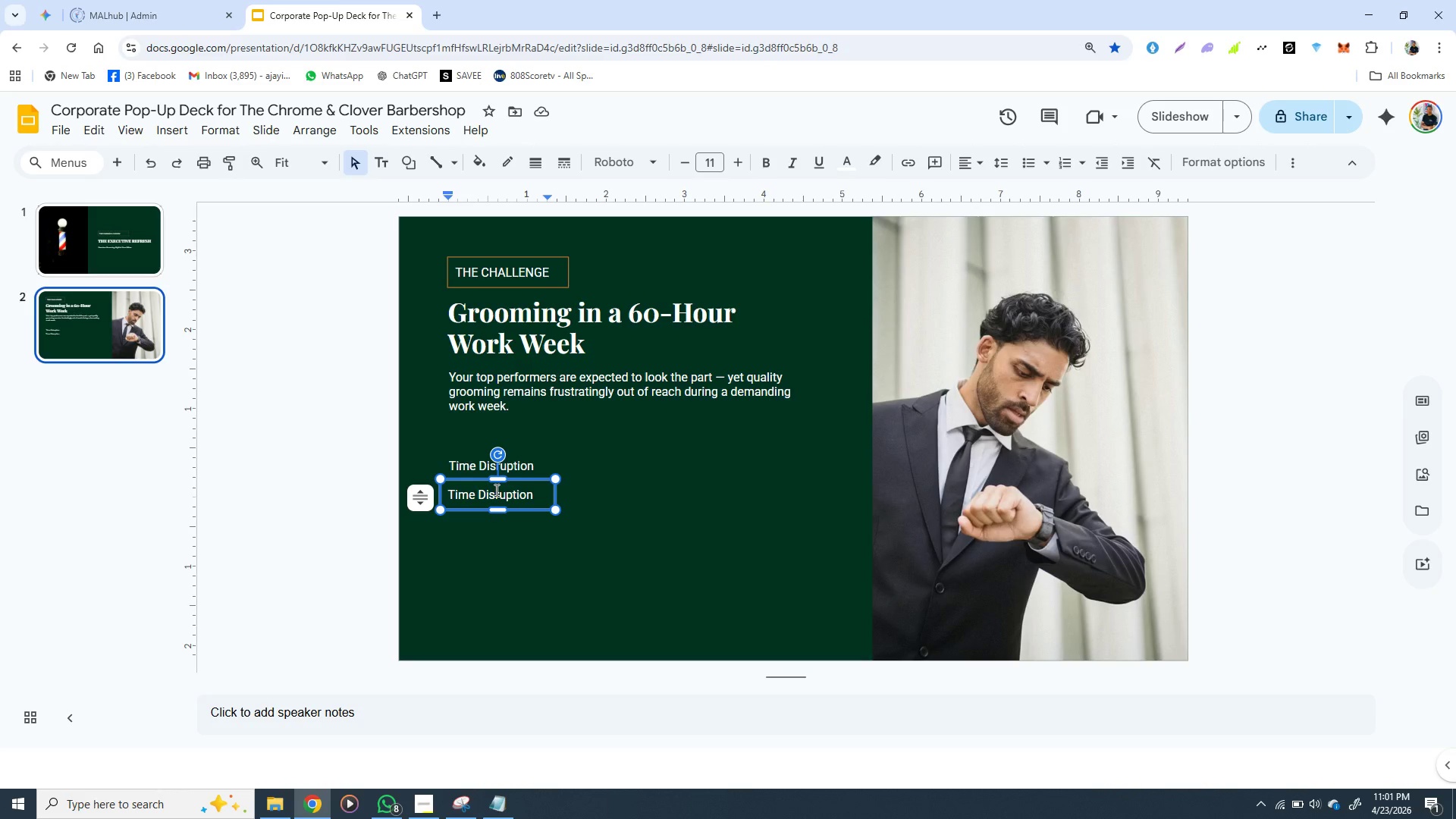 
double_click([495, 490])
 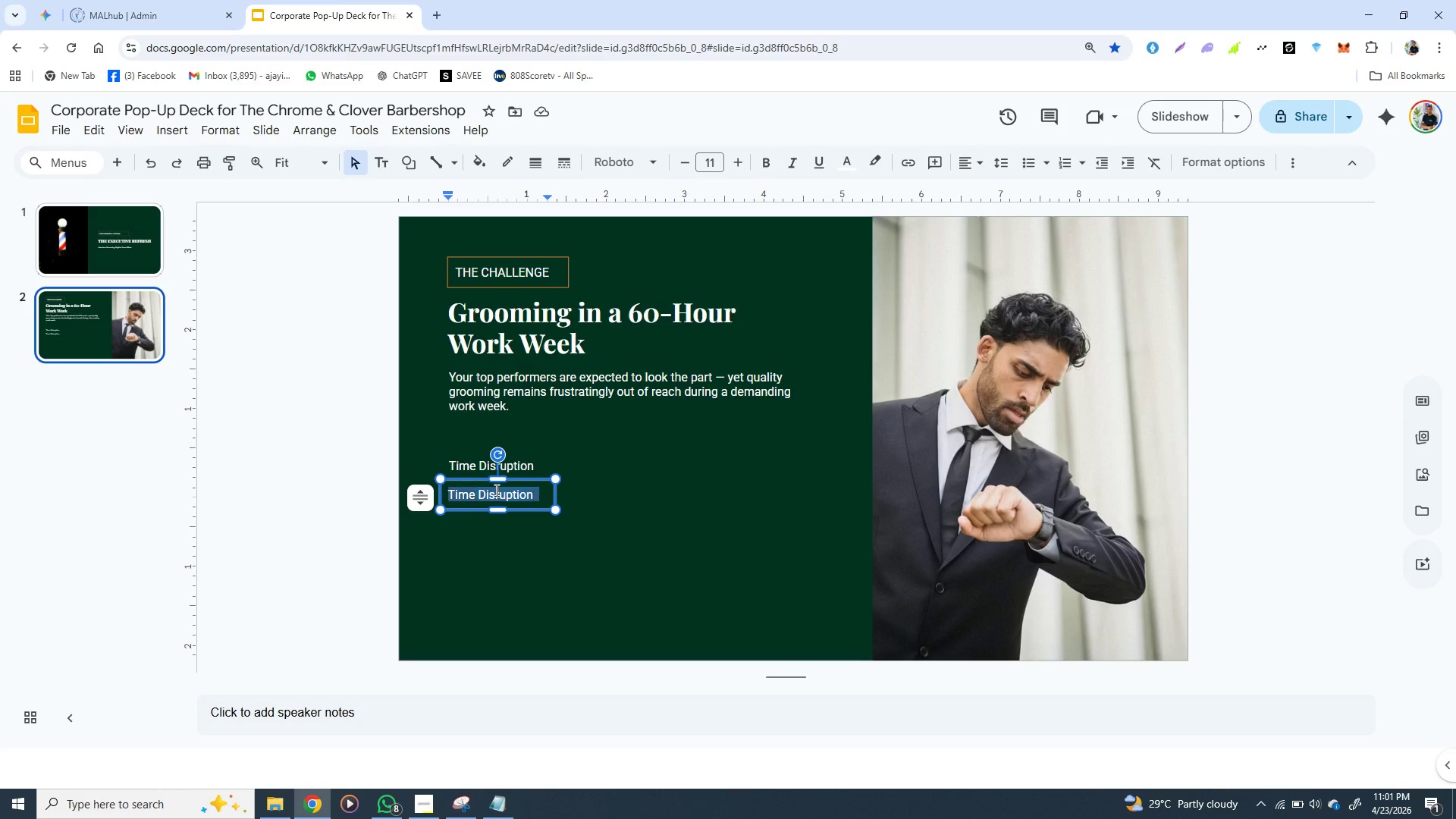 
triple_click([495, 490])
 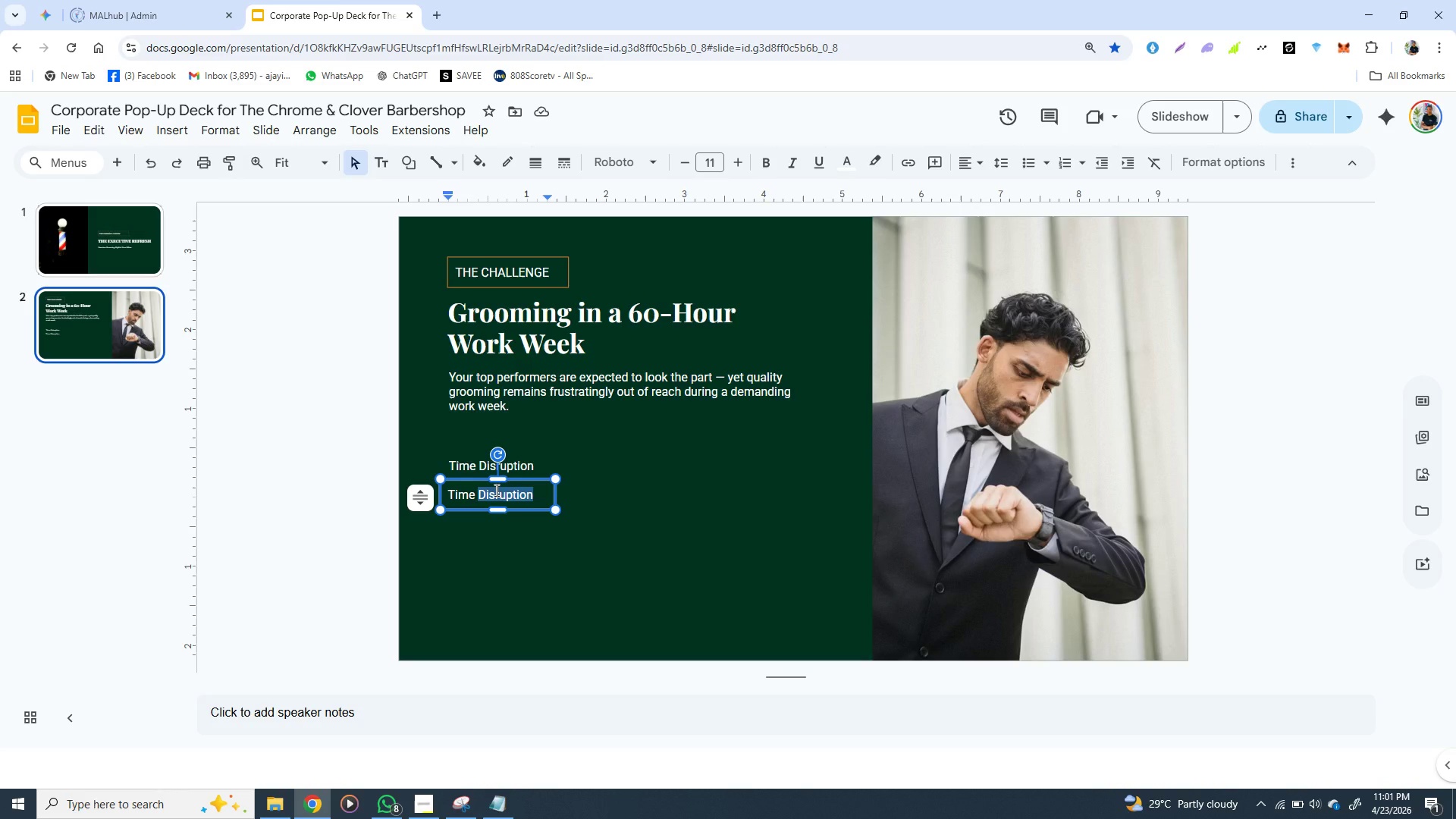 
triple_click([495, 490])
 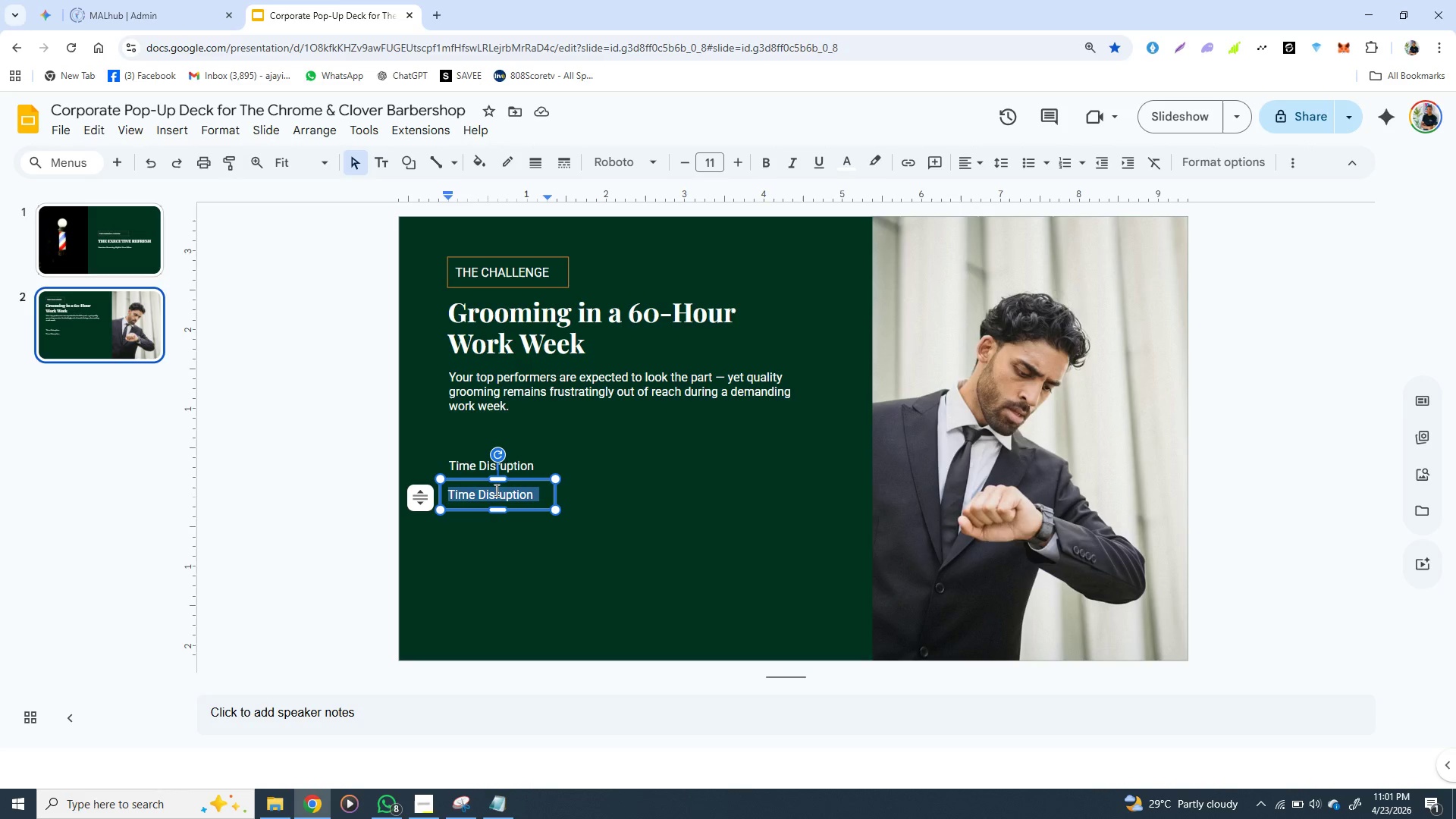 
triple_click([495, 490])
 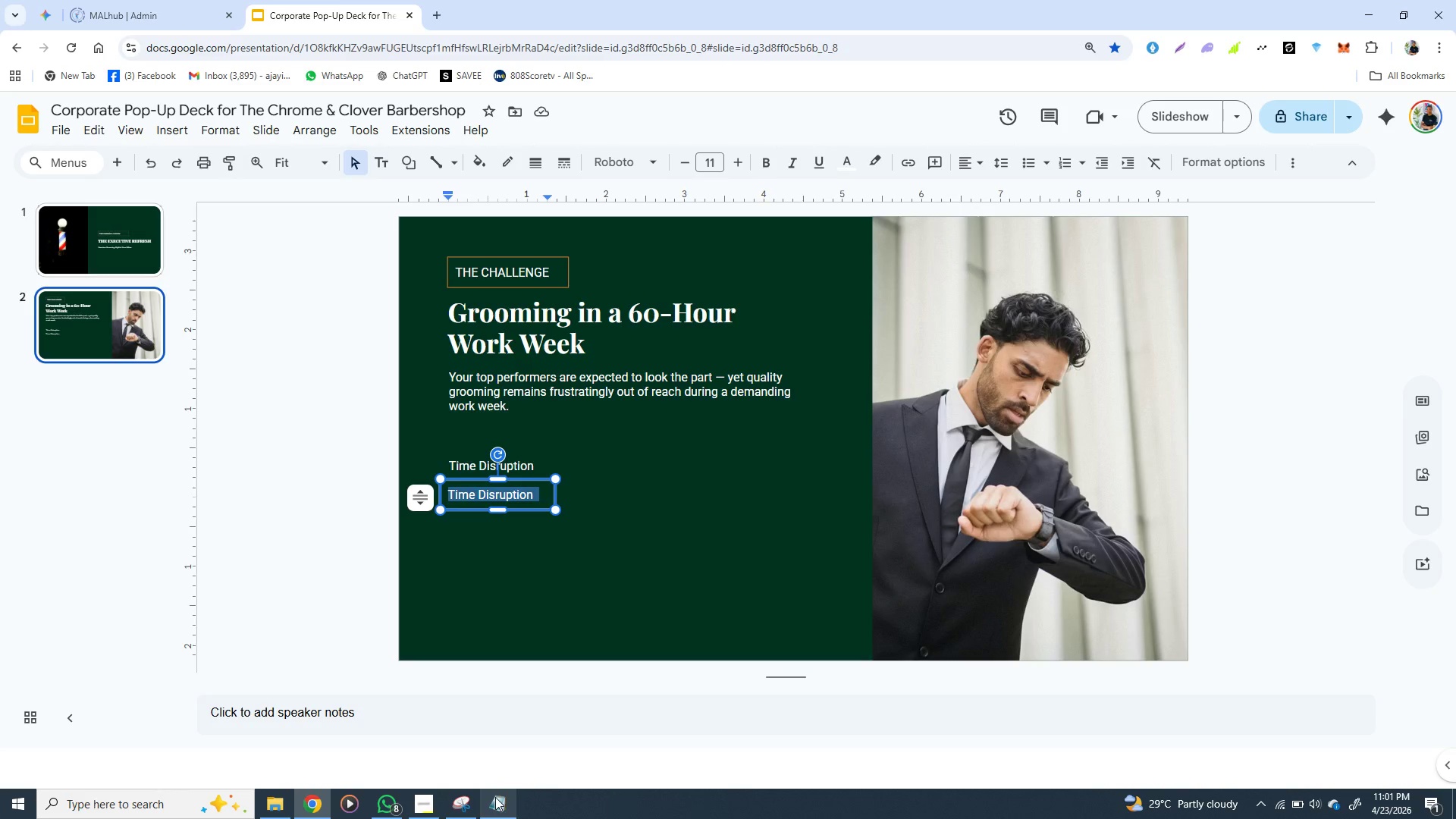 
left_click([497, 797])
 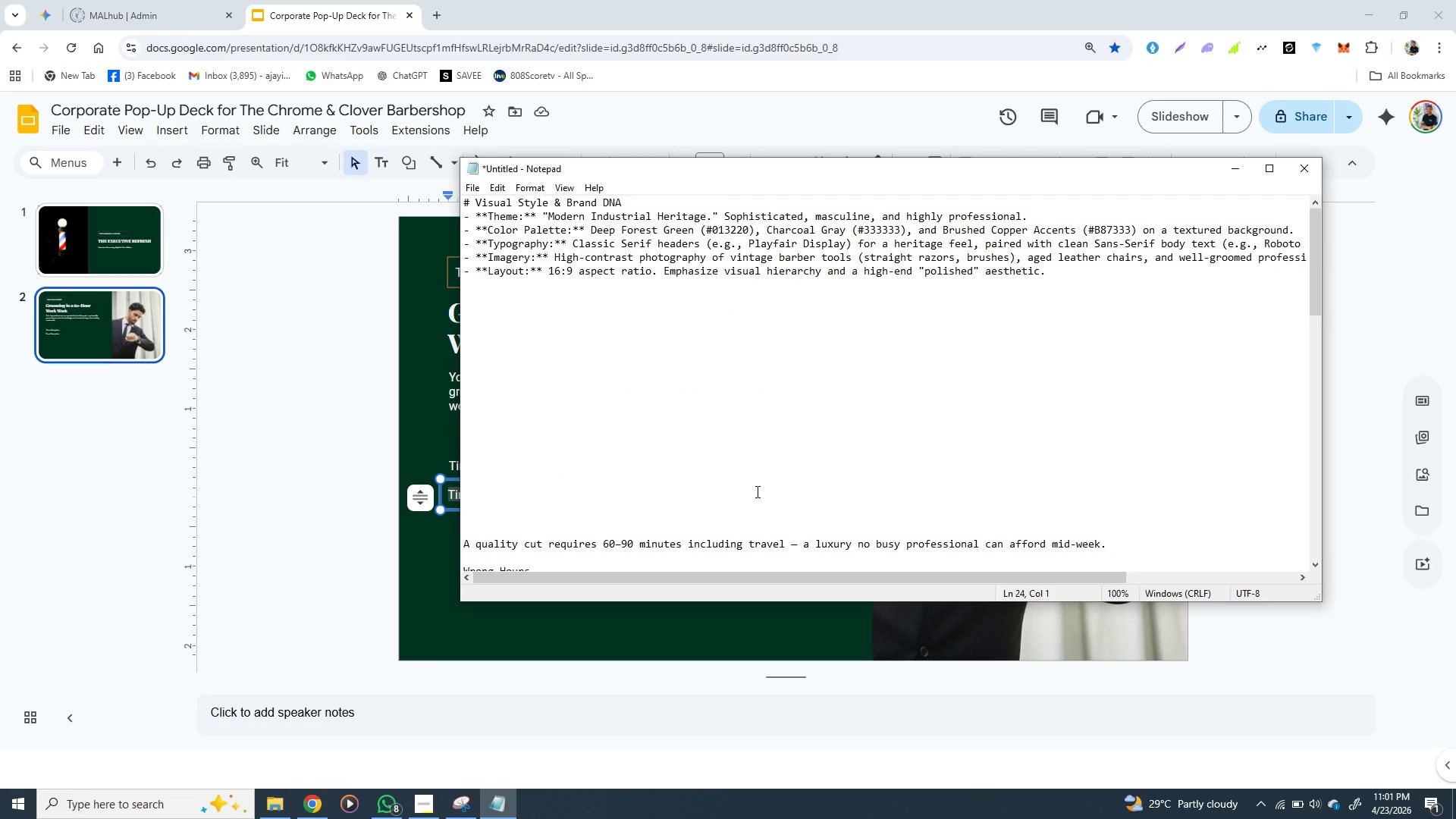 
scroll: coordinate [756, 491], scroll_direction: down, amount: 1.0
 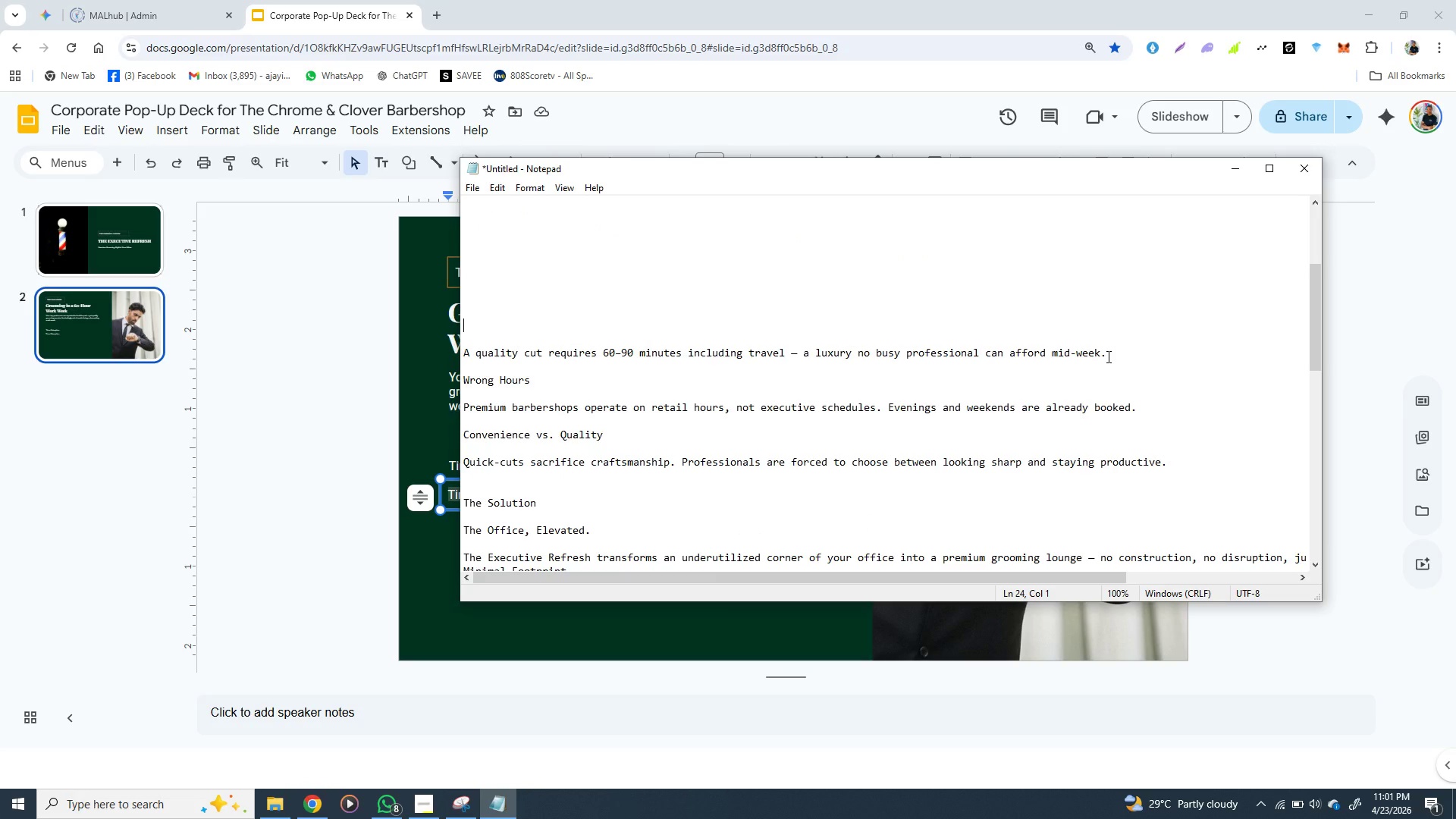 
left_click_drag(start_coordinate=[1107, 356], to_coordinate=[464, 354])
 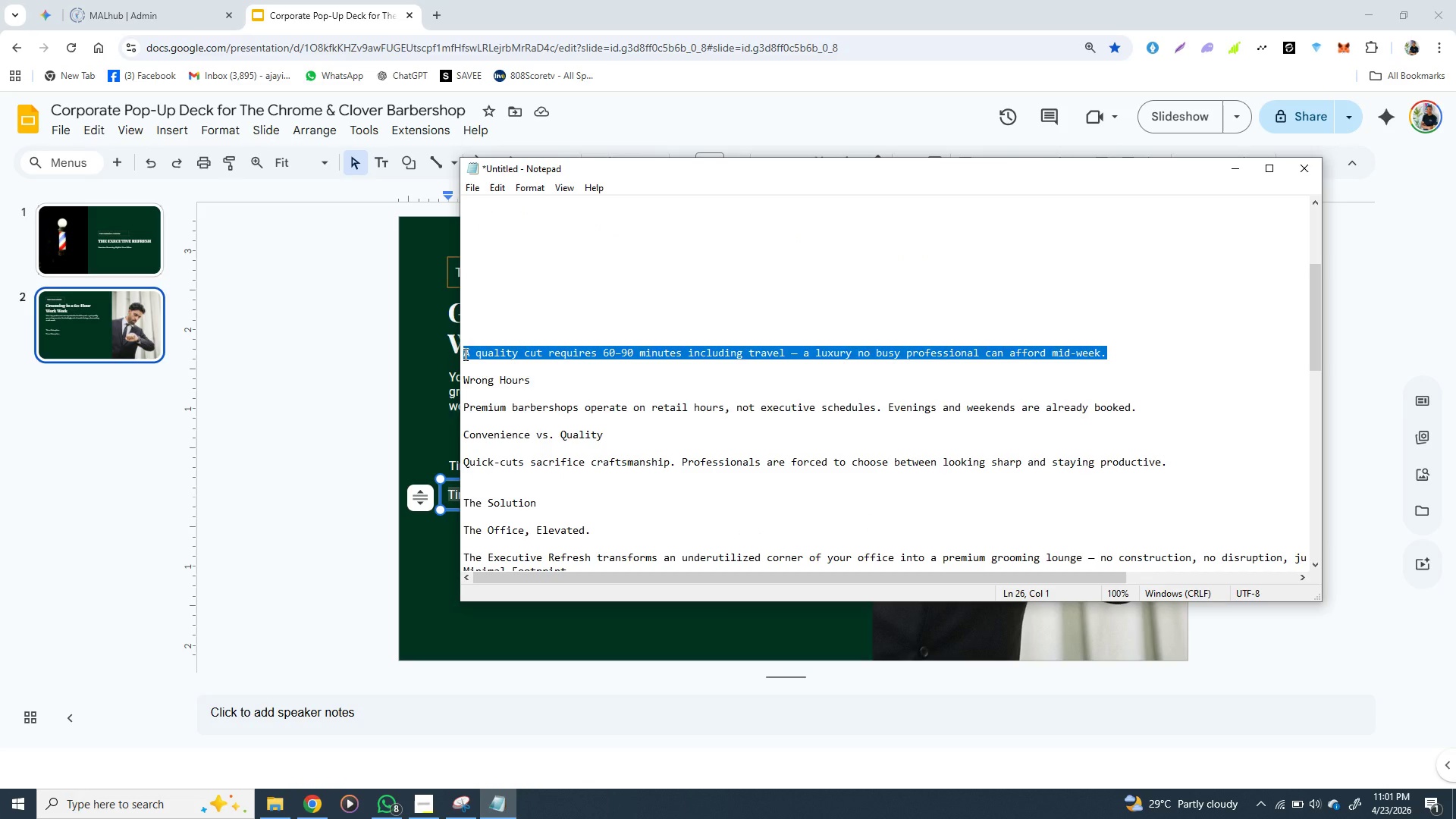 
key(Control+X)
 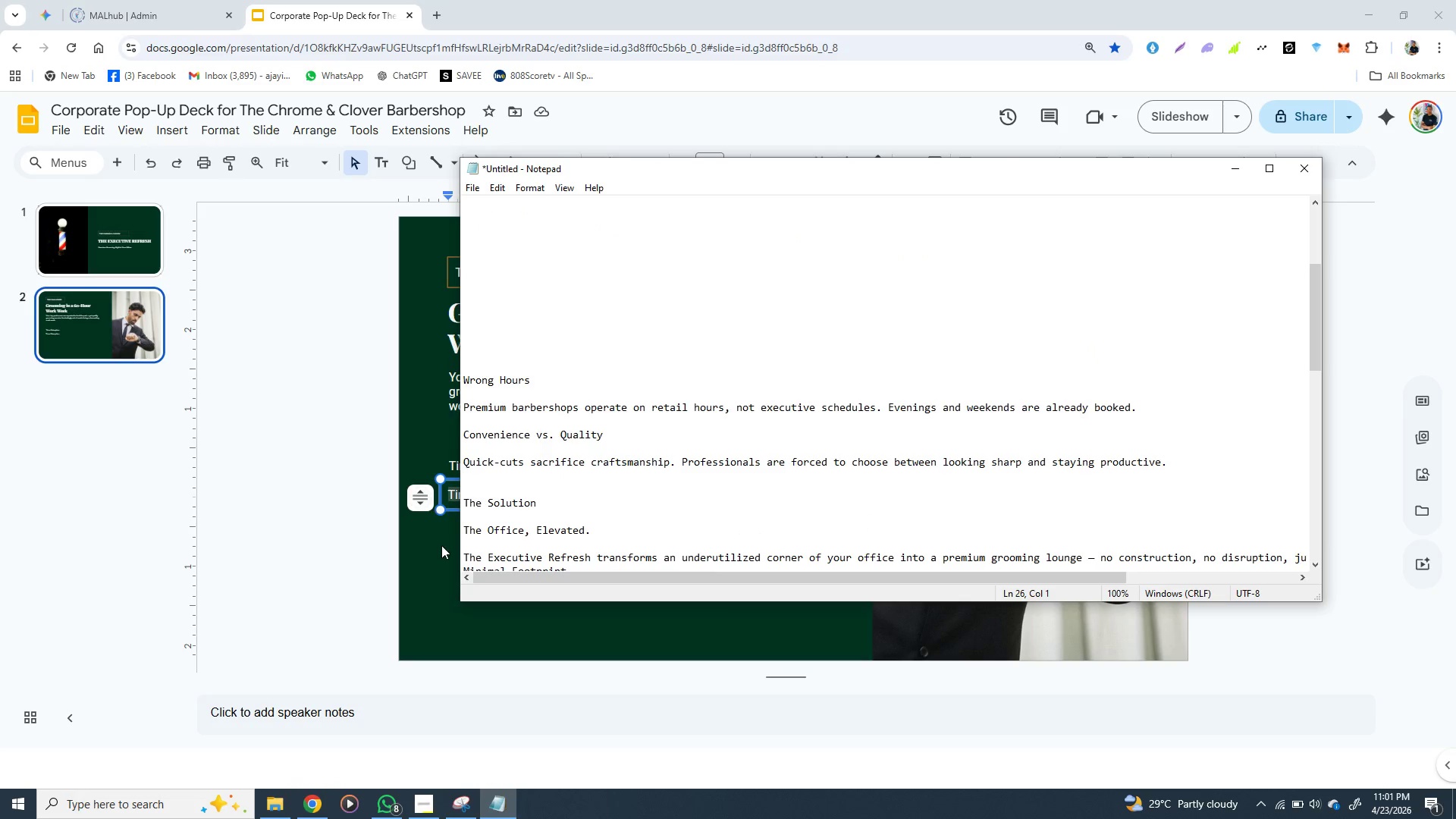 
left_click([441, 545])
 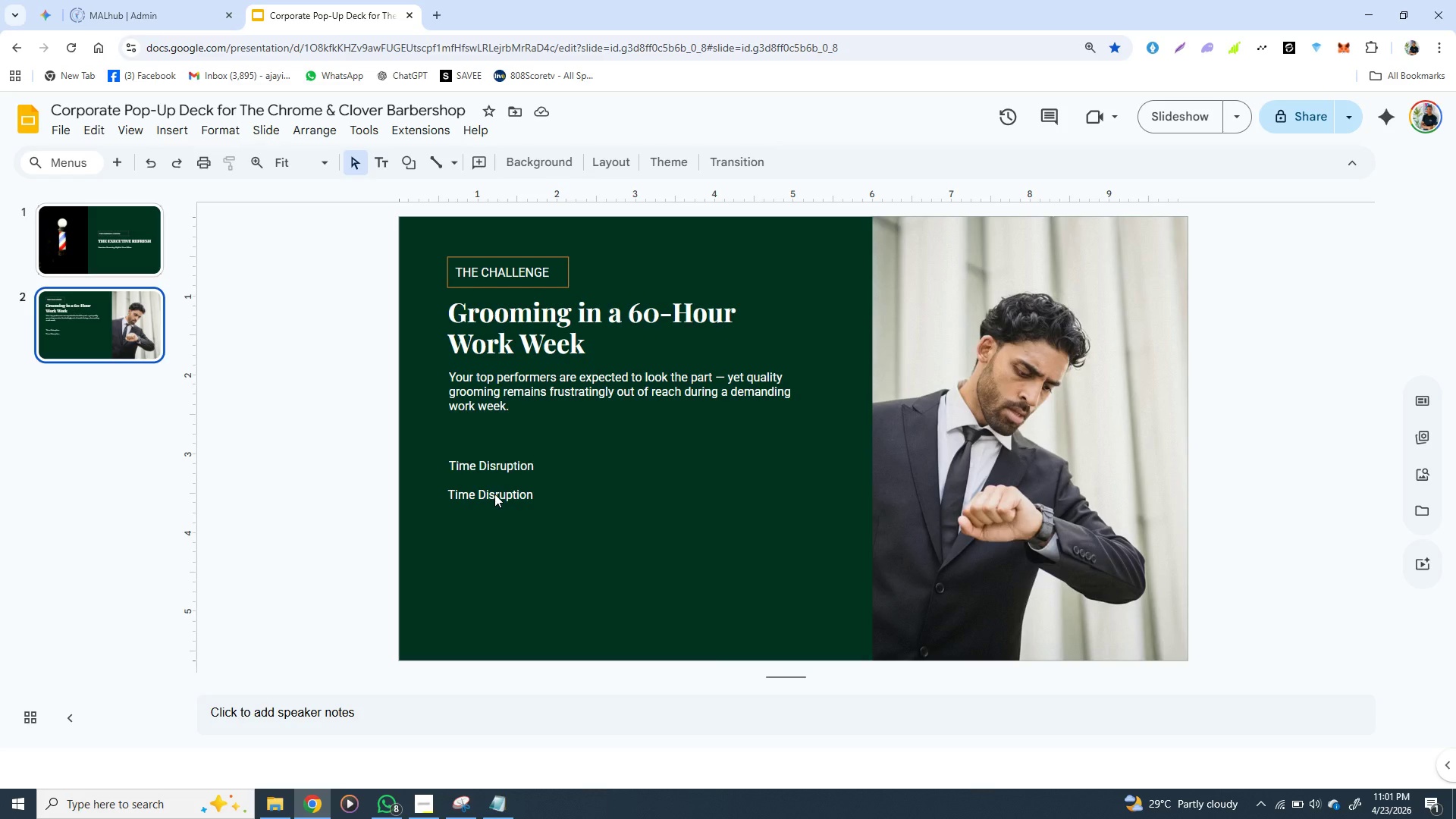 
double_click([494, 494])
 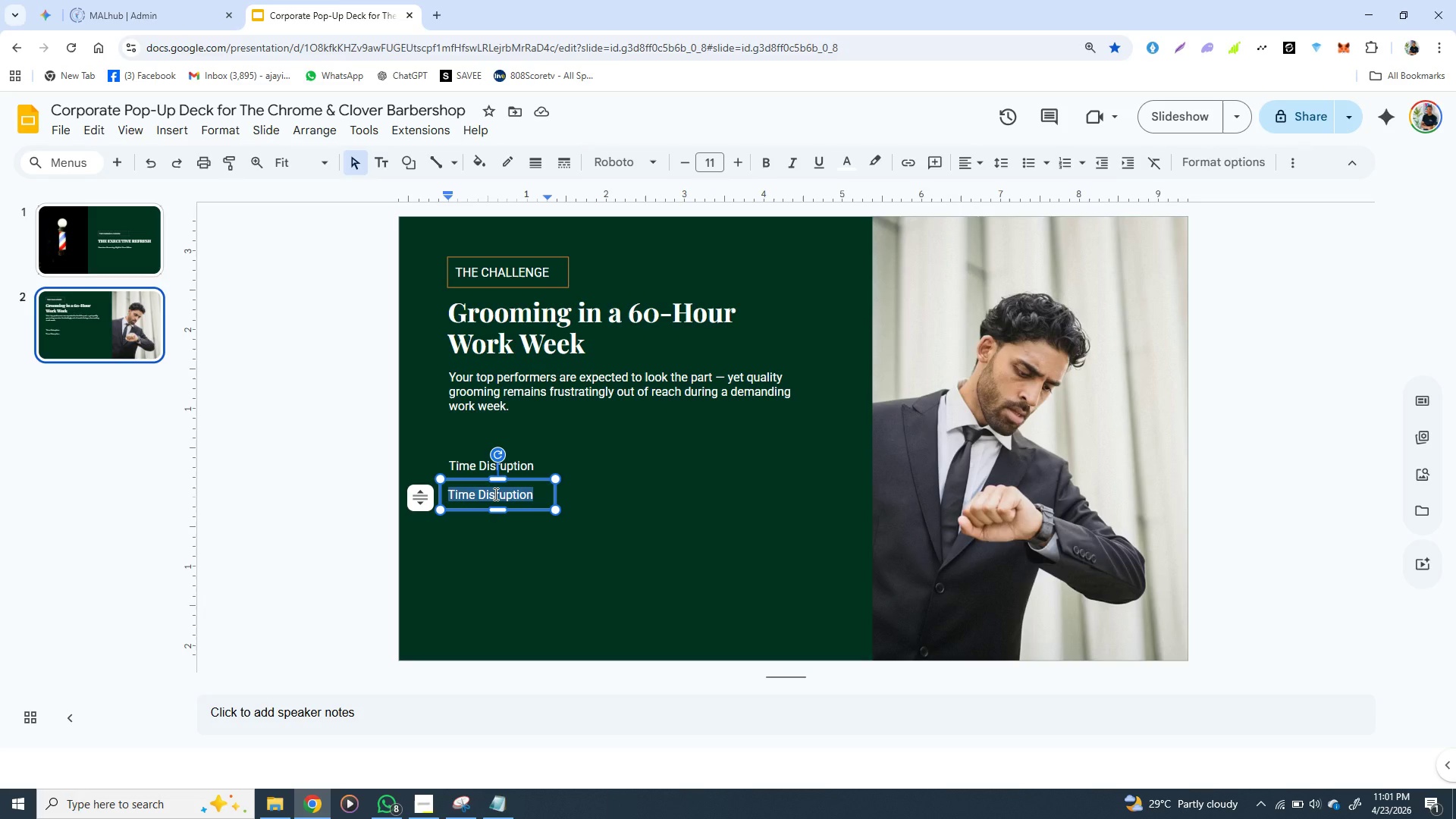 
triple_click([494, 494])
 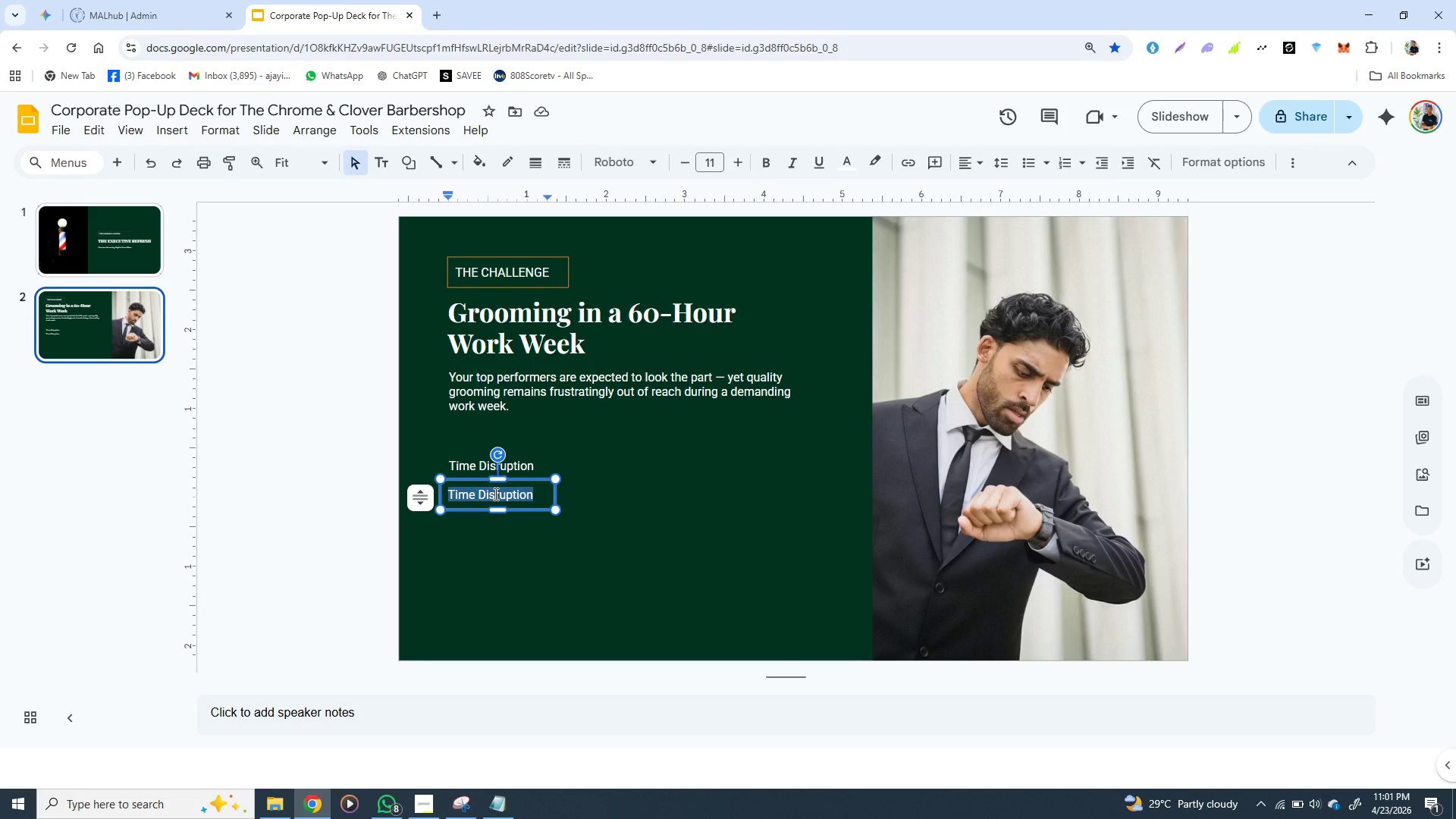 
hold_key(key=ControlLeft, duration=1.53)
 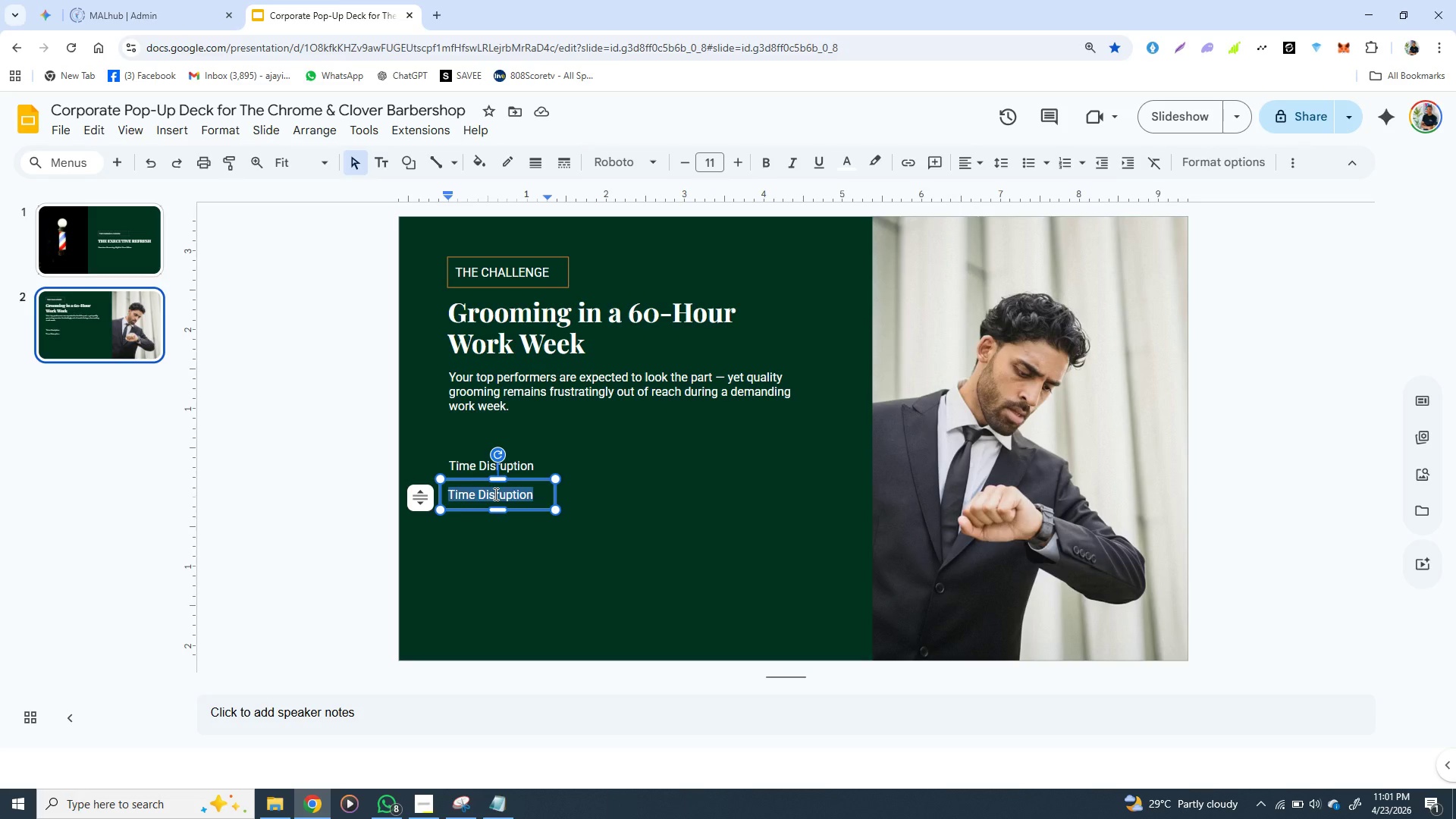 
key(Control+V)
 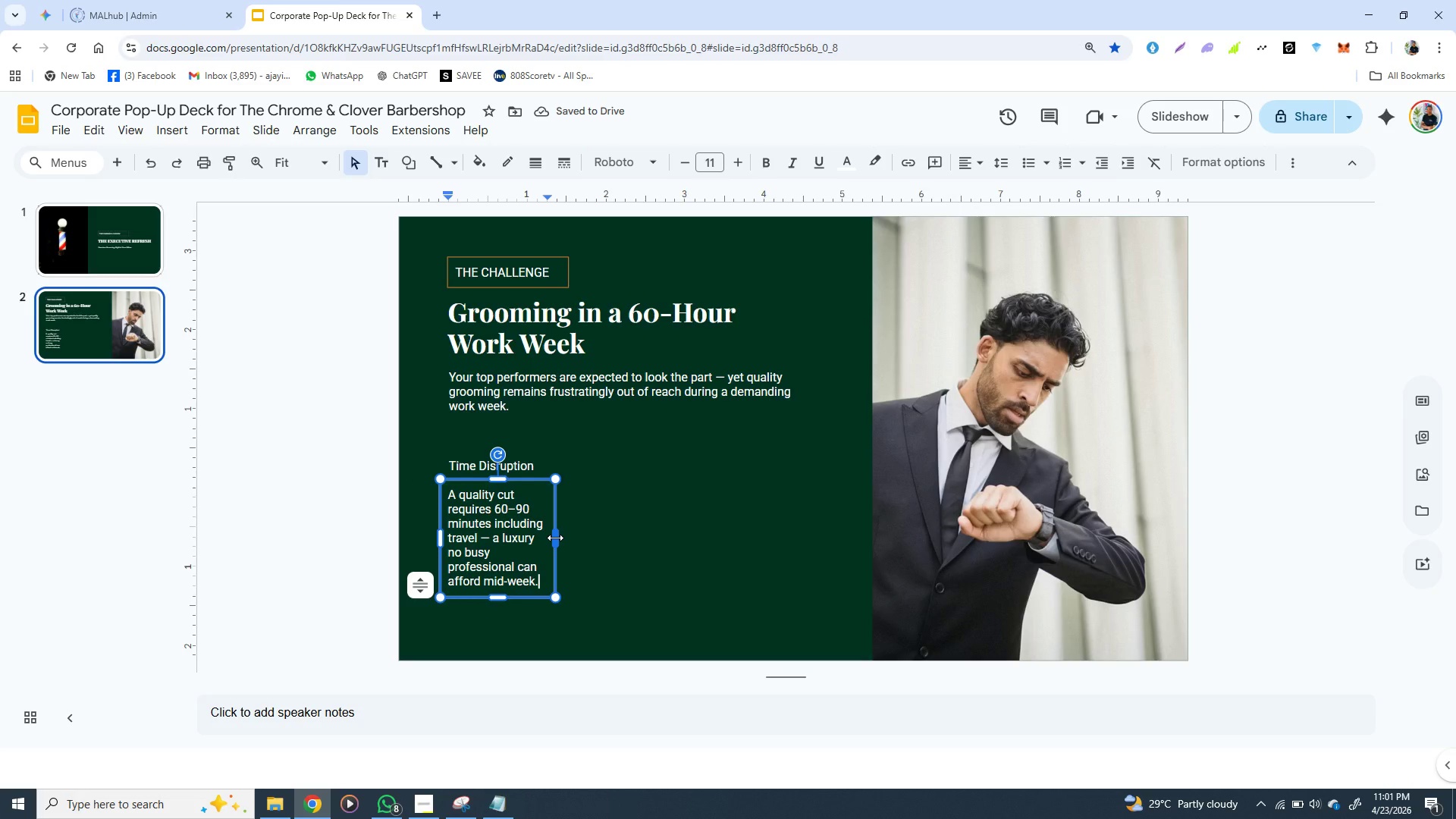 
left_click_drag(start_coordinate=[555, 538], to_coordinate=[811, 519])
 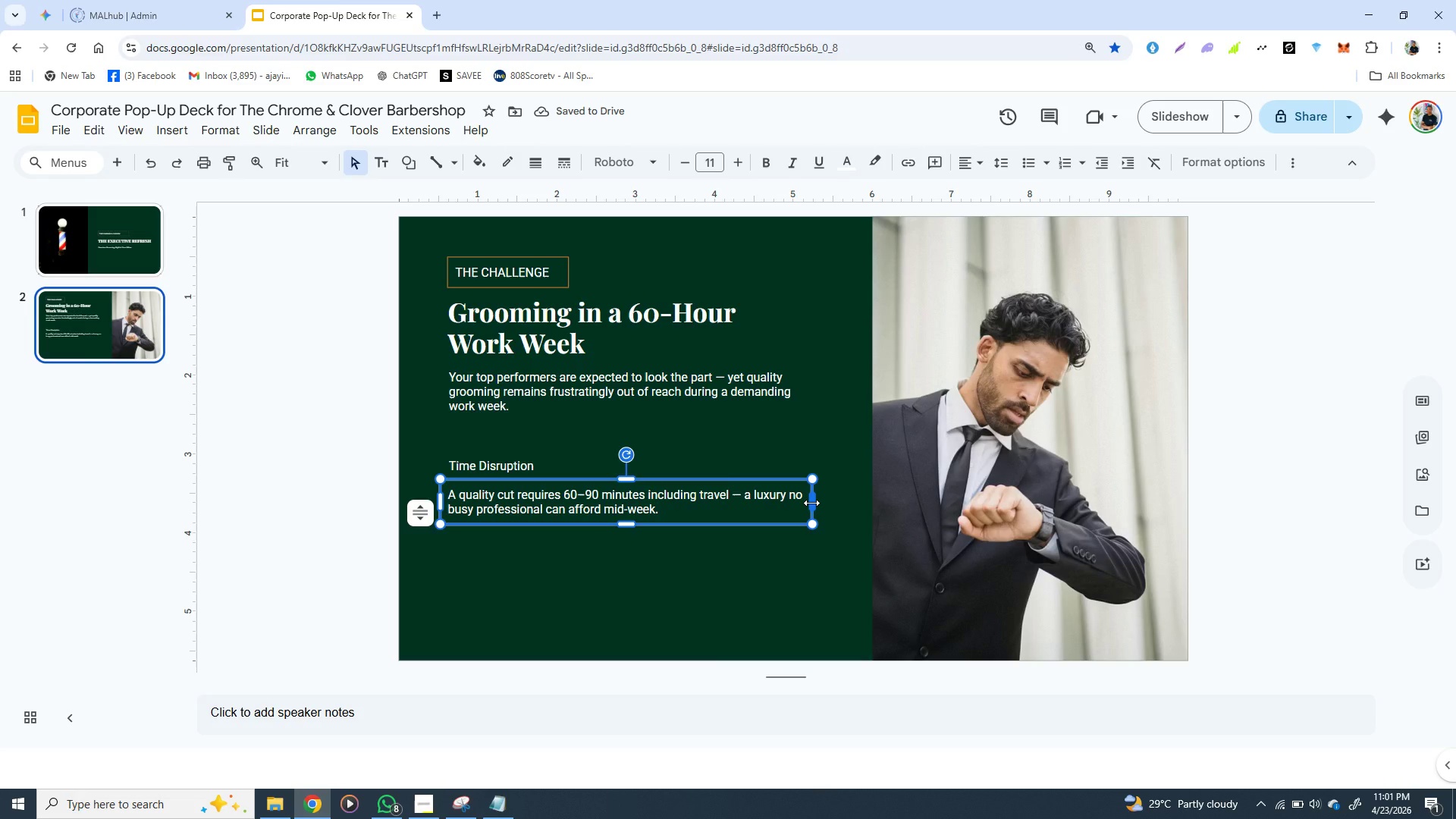 
wait(6.2)
 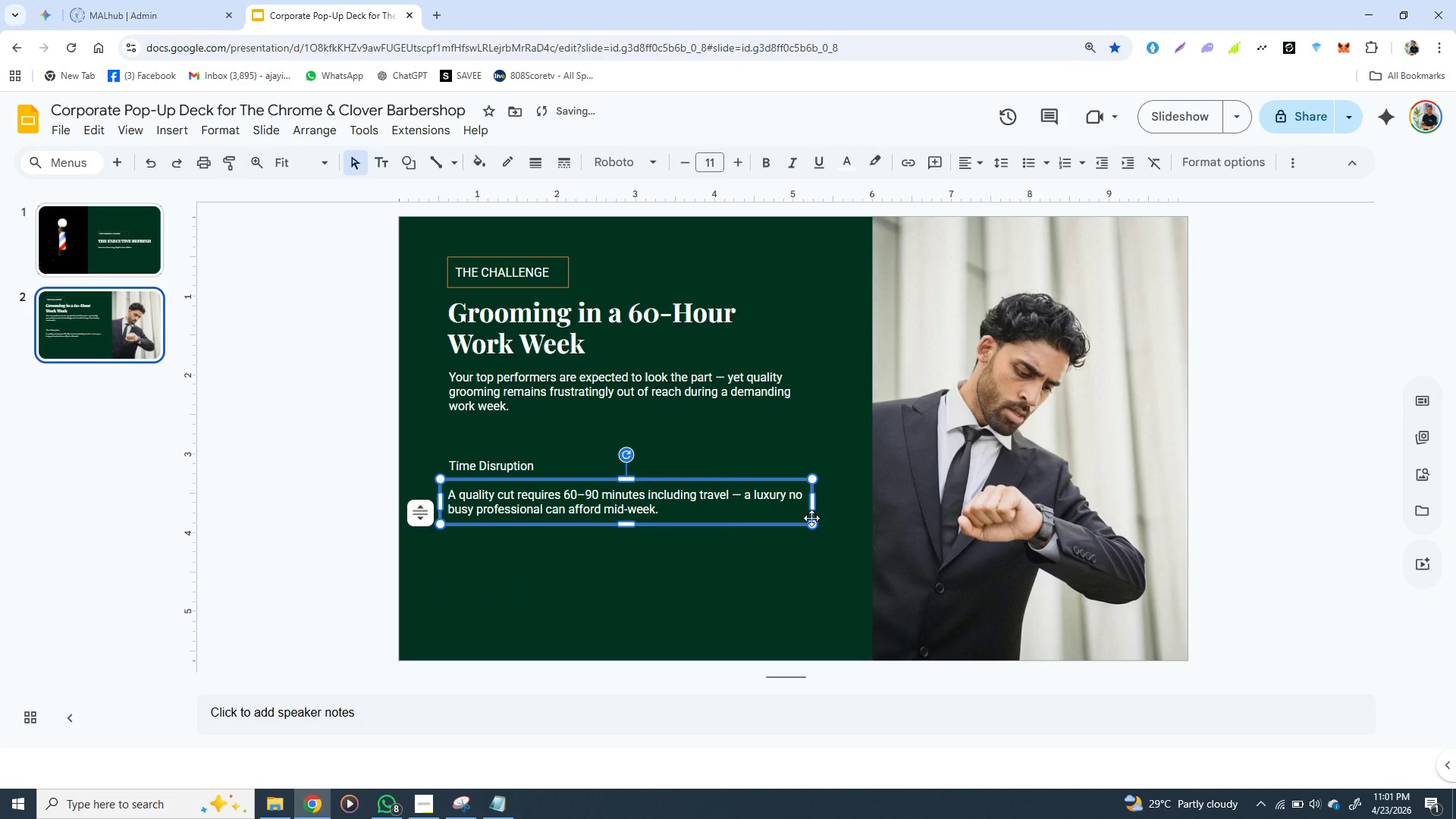 
left_click_drag(start_coordinate=[811, 503], to_coordinate=[828, 499])
 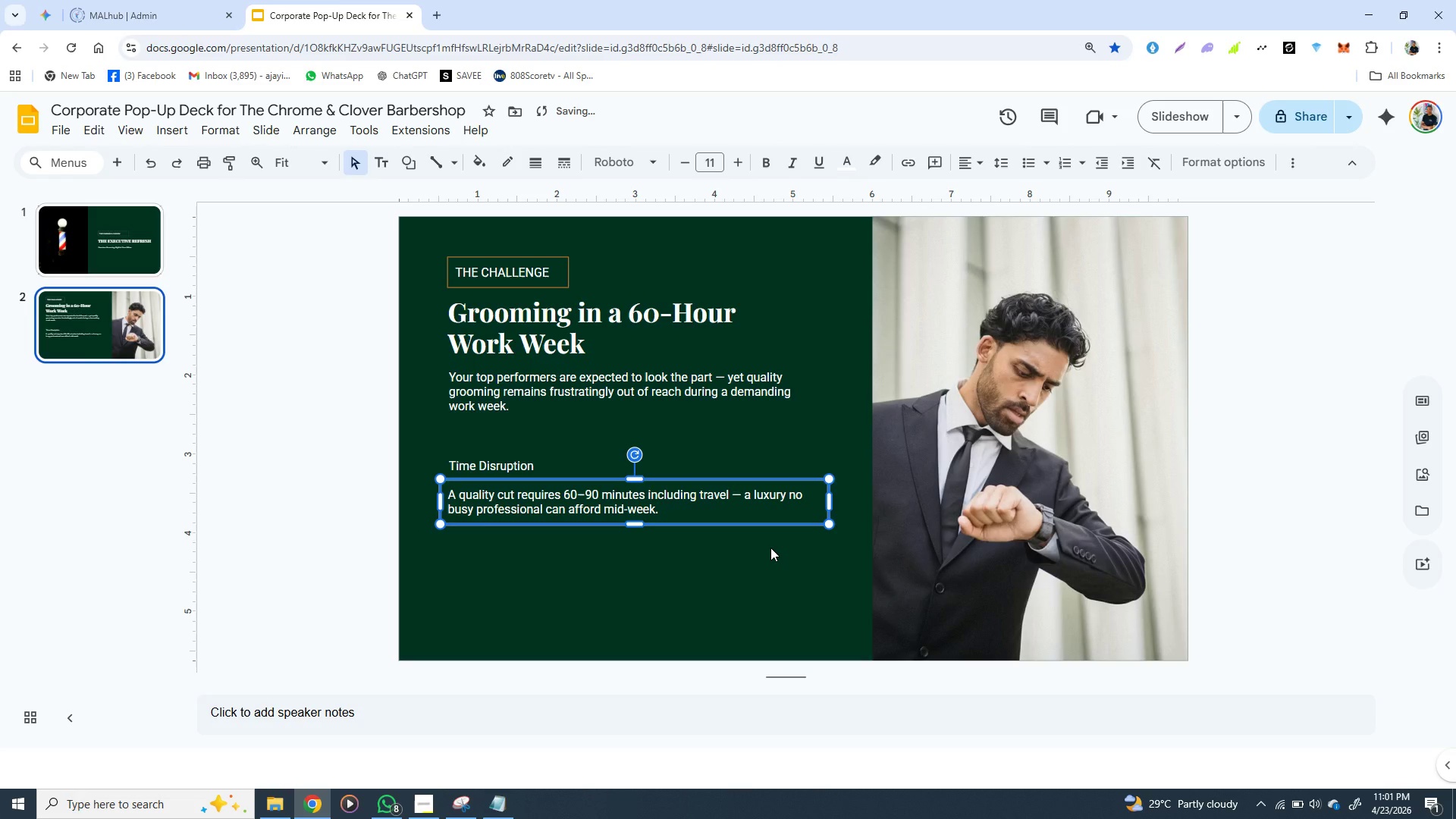 
left_click([753, 551])
 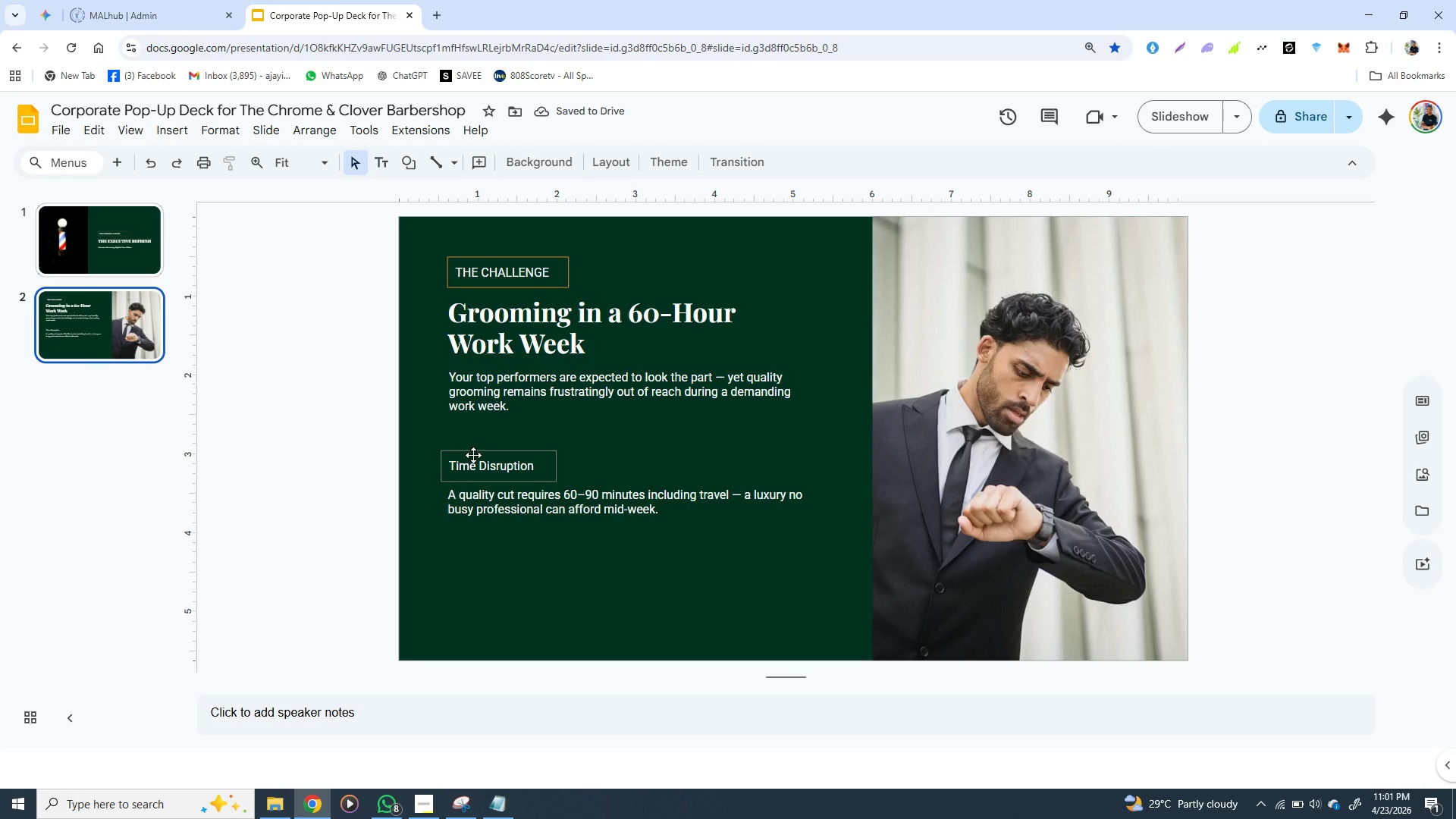 
left_click([472, 453])
 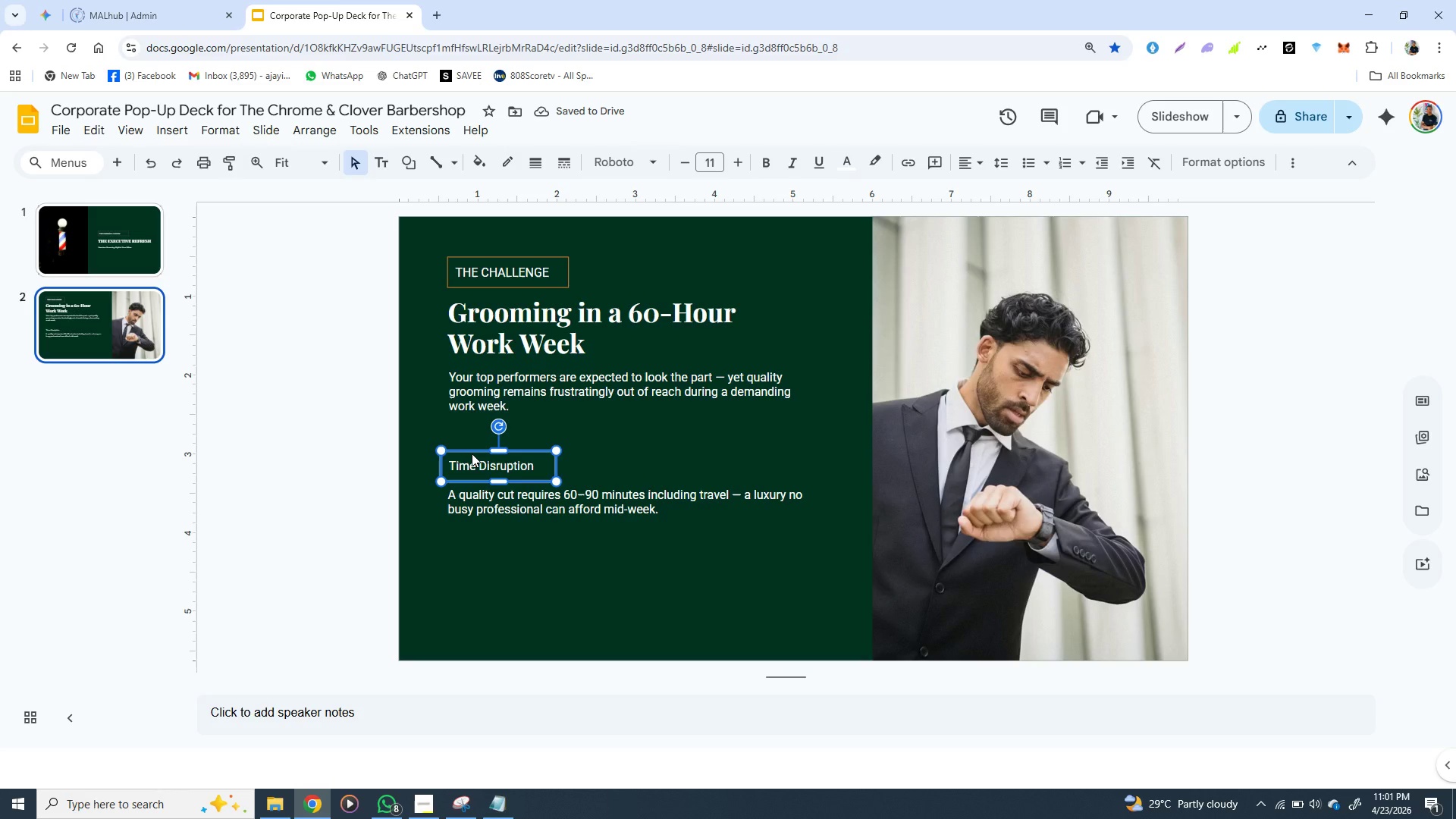 
hold_key(key=ShiftLeft, duration=1.53)
left_click([458, 491])
 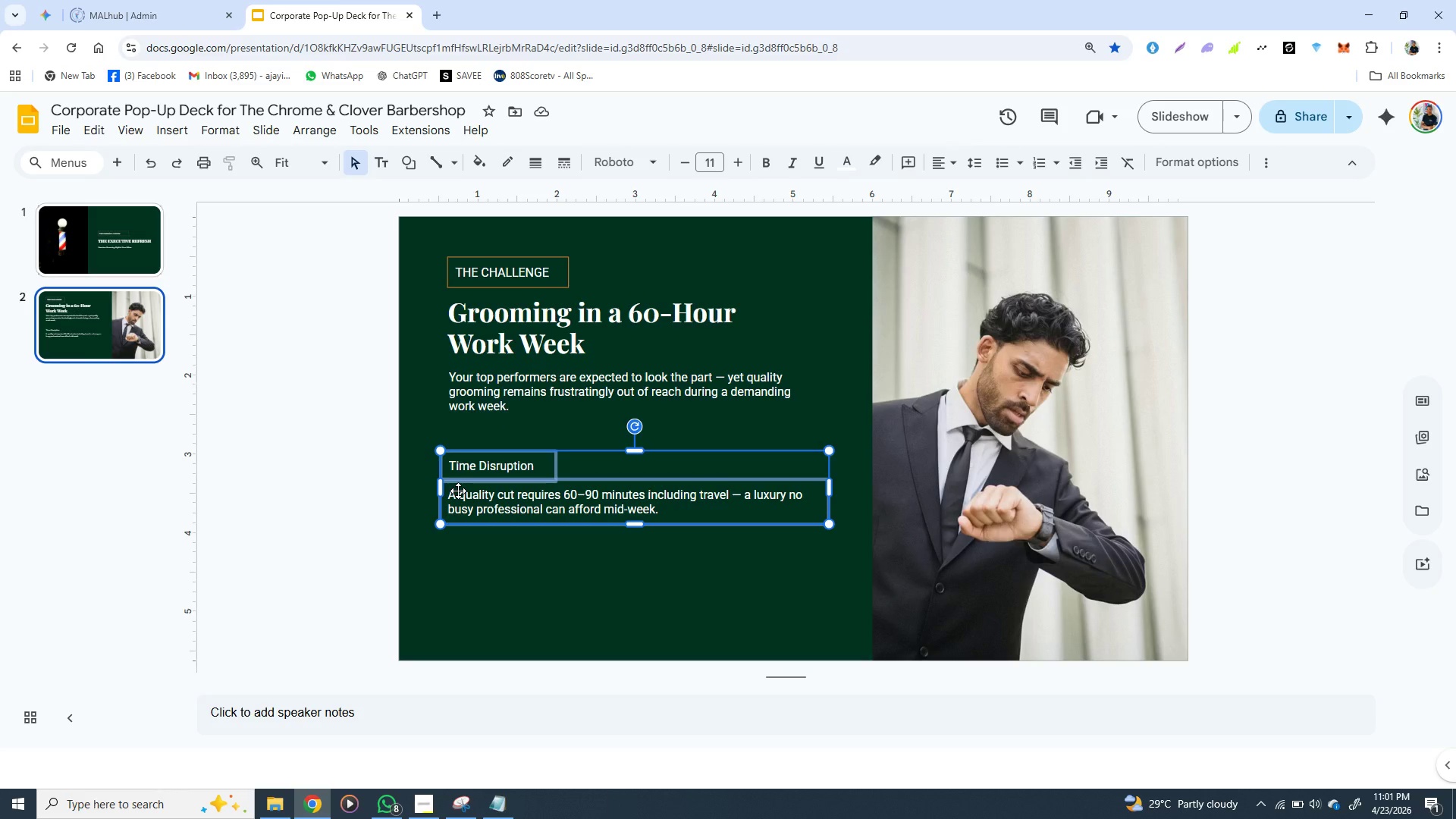 
key(Shift+ShiftLeft)
 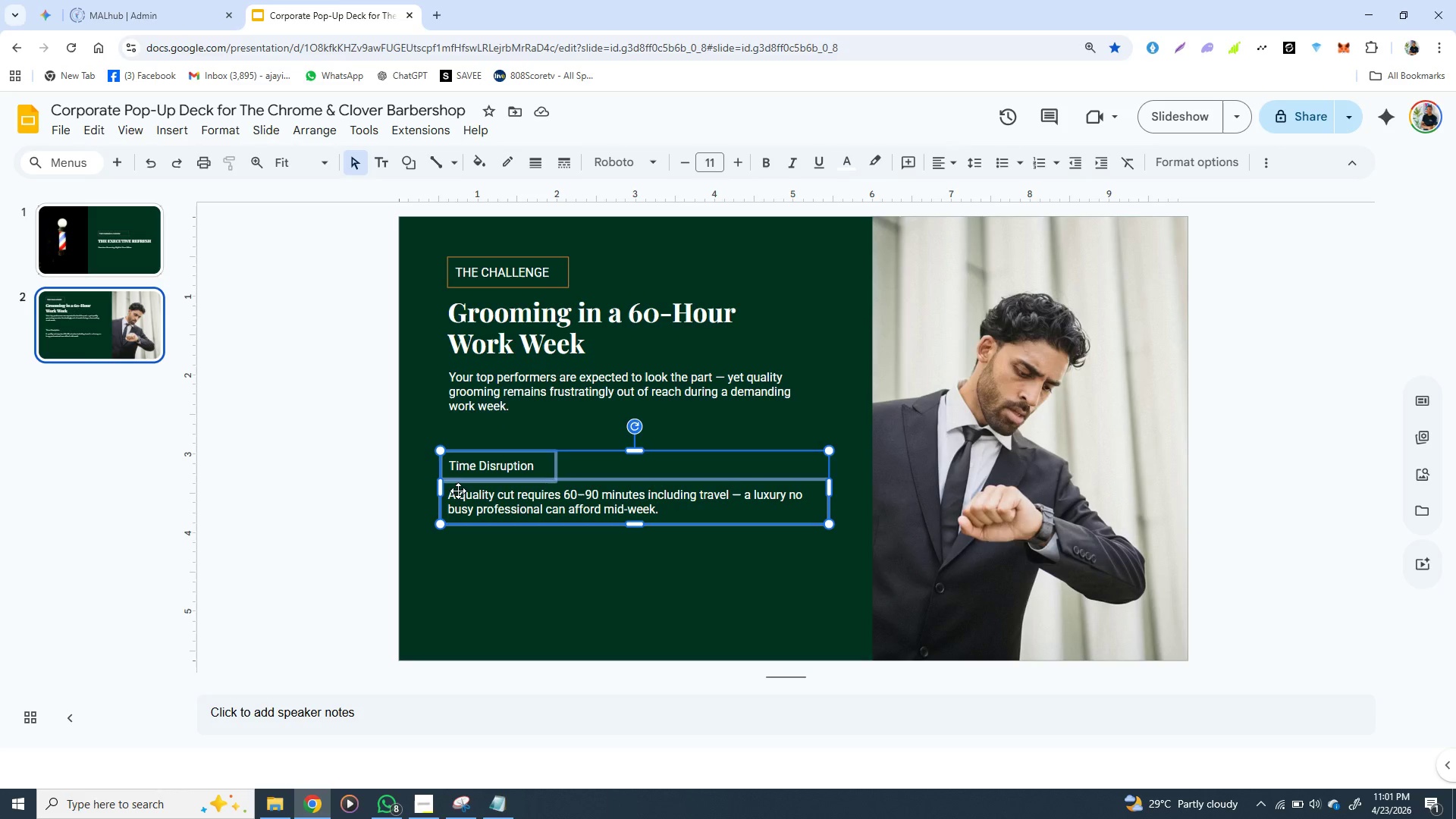 
key(Shift+ShiftLeft)
 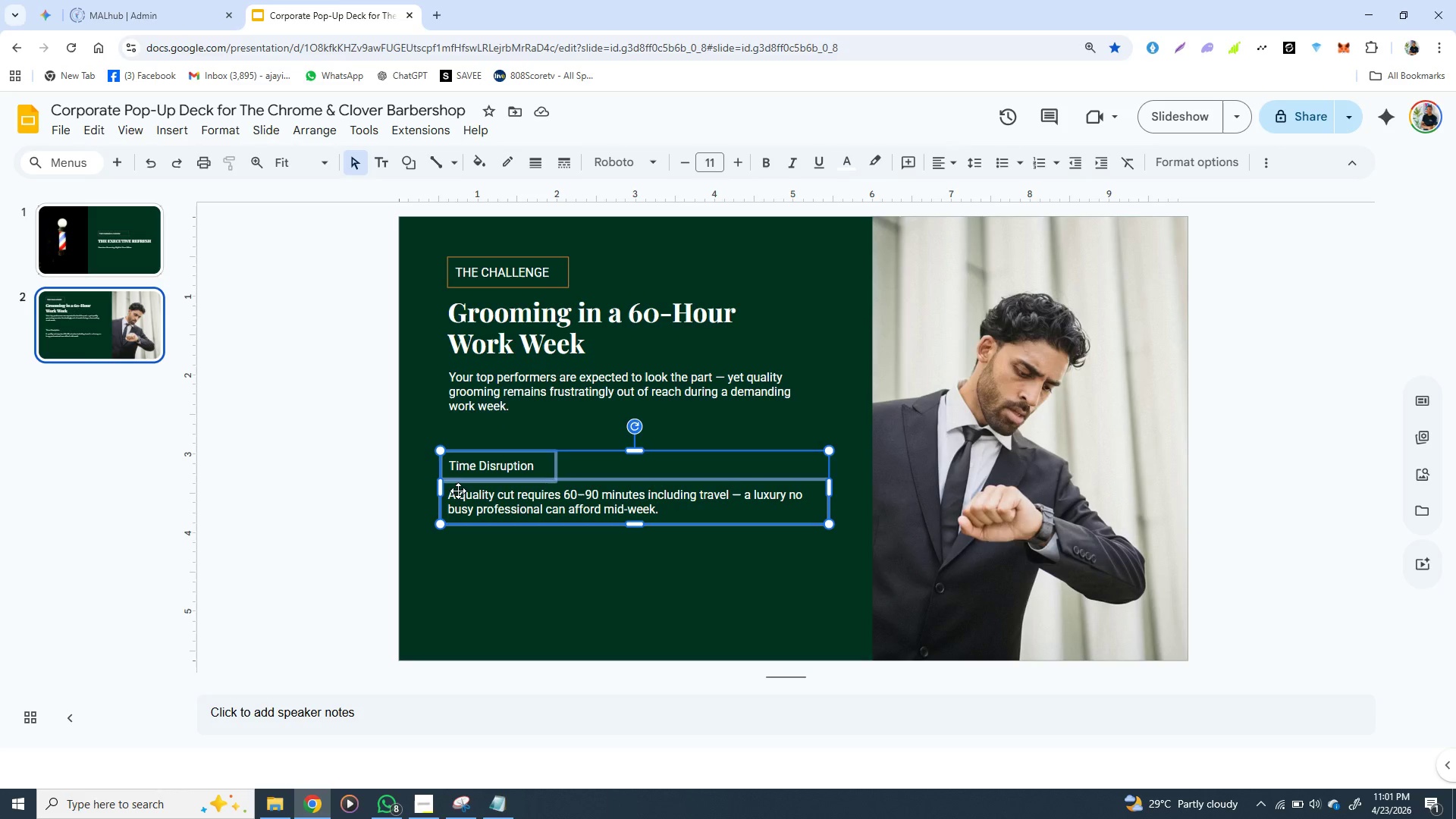 
key(Shift+ShiftLeft)
 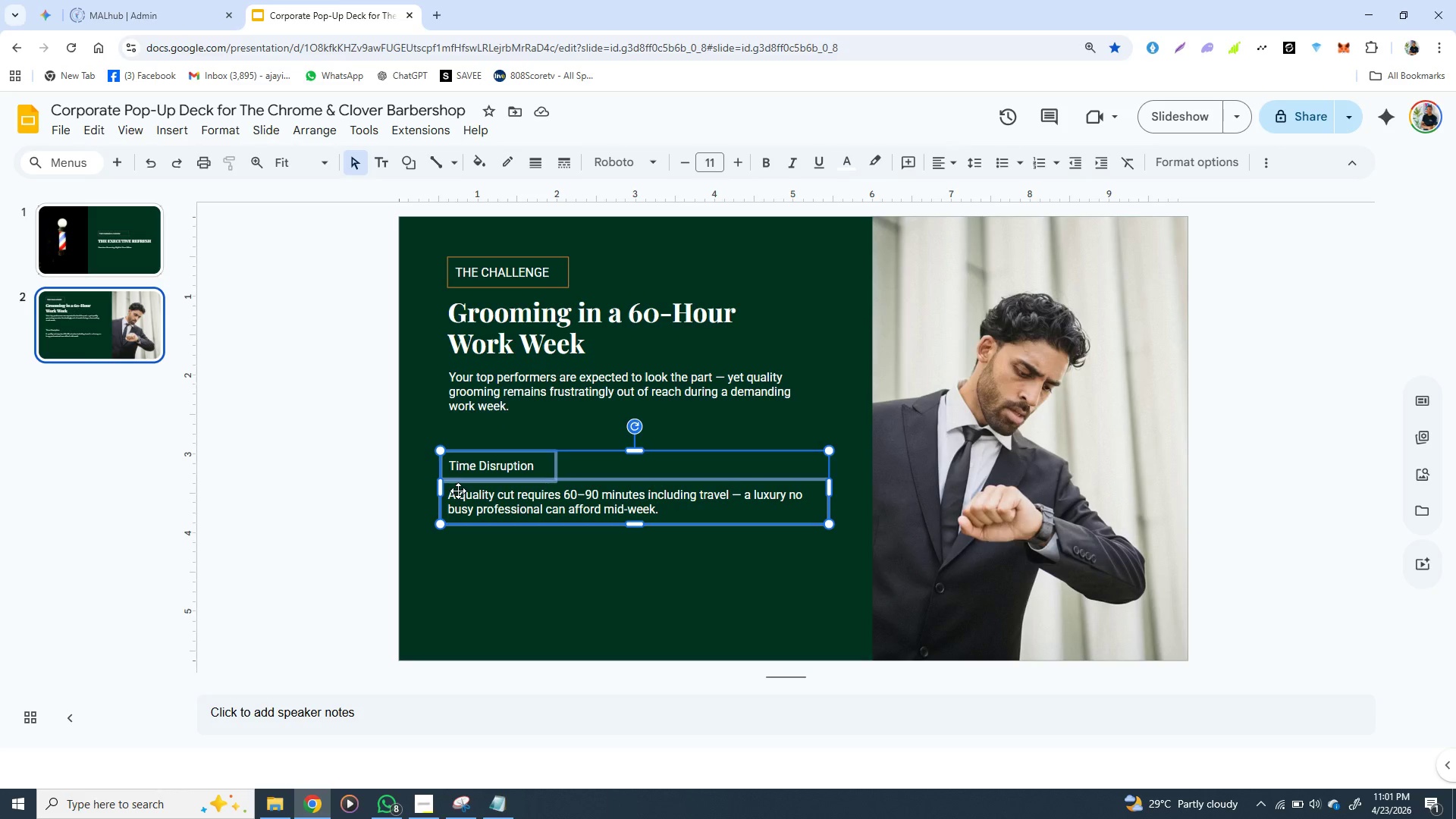 
key(Shift+ShiftLeft)
 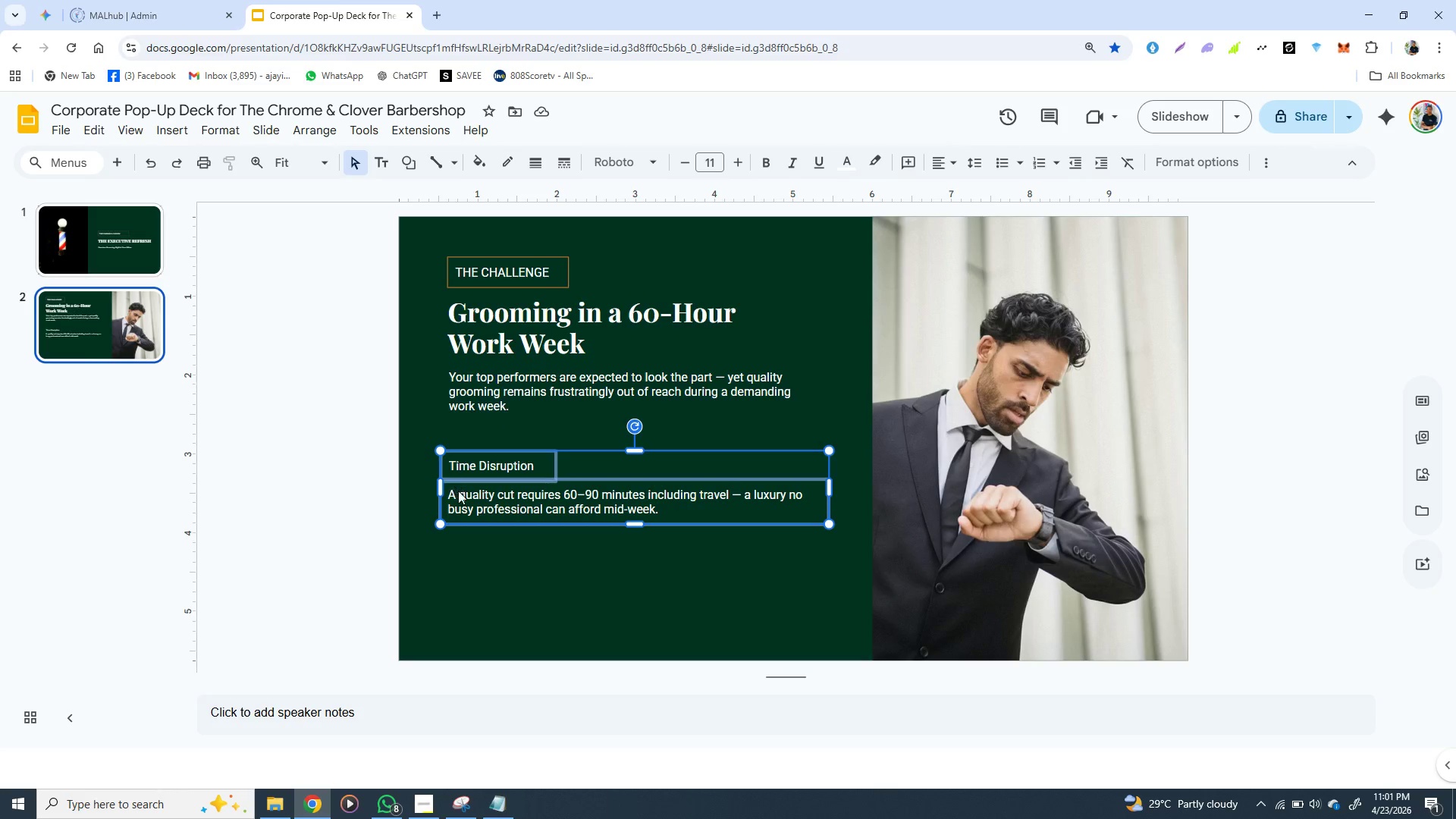 
key(Shift+ShiftLeft)
 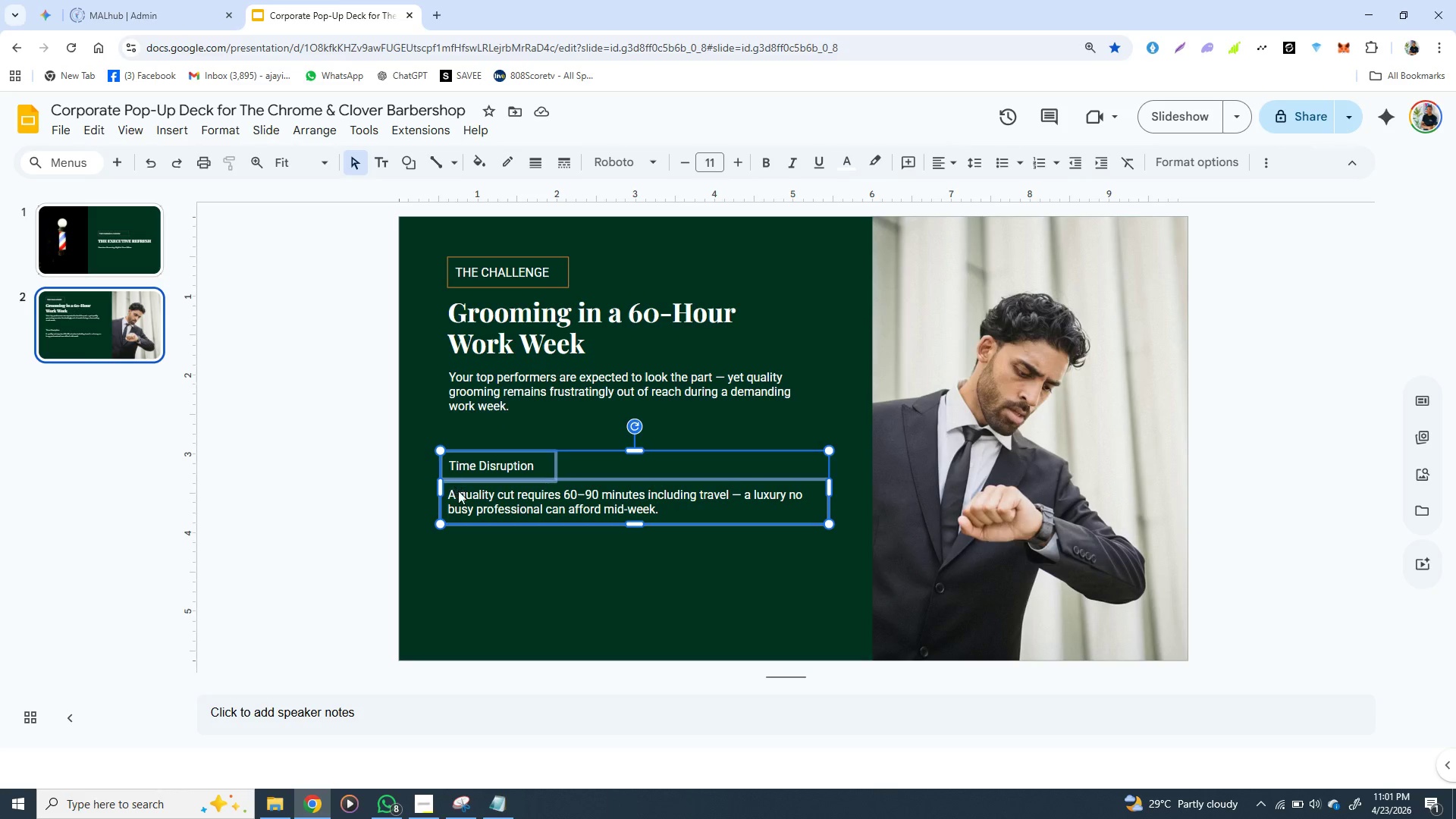 
key(Shift+ShiftLeft)
 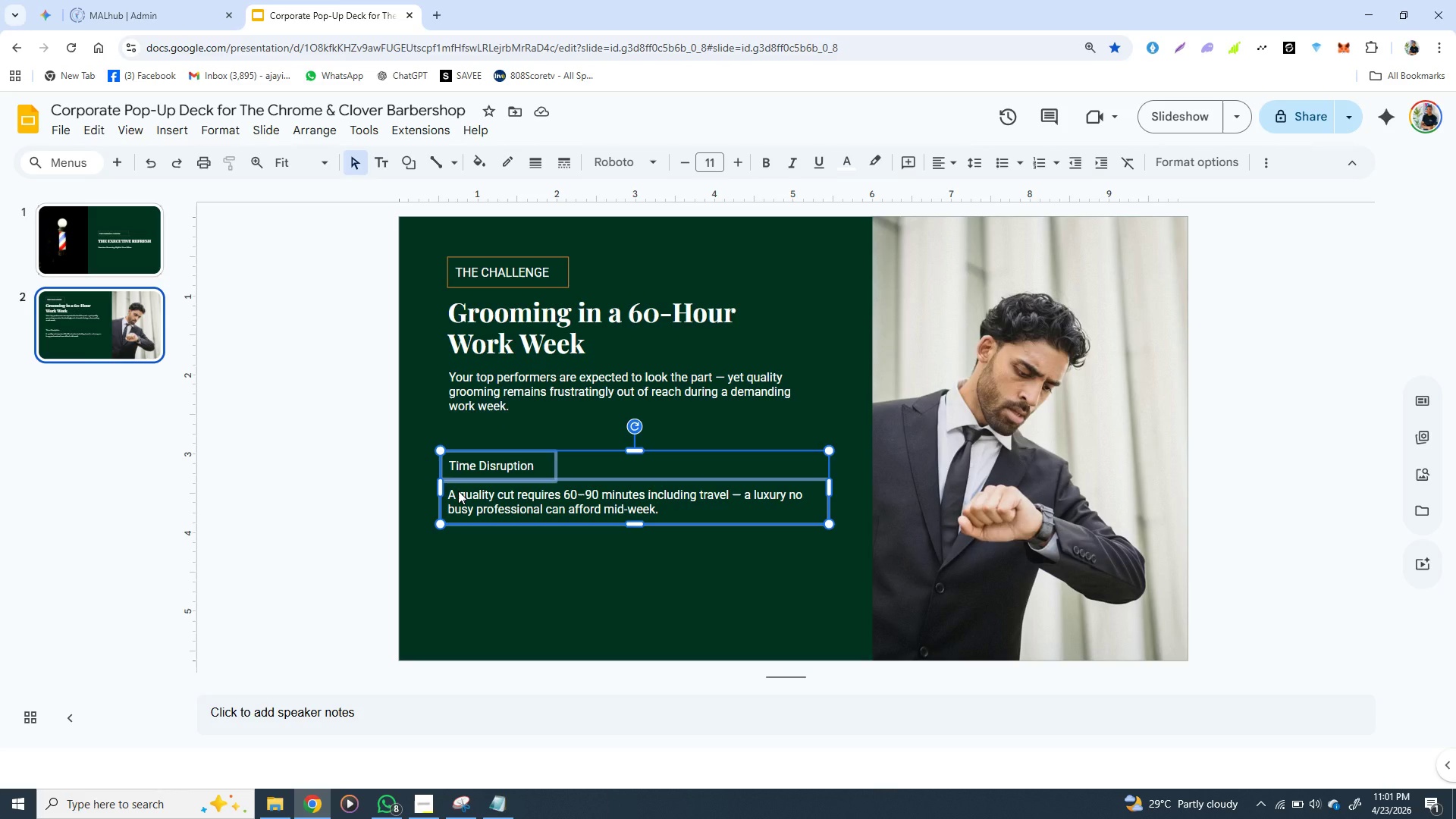 
key(Shift+ShiftLeft)
 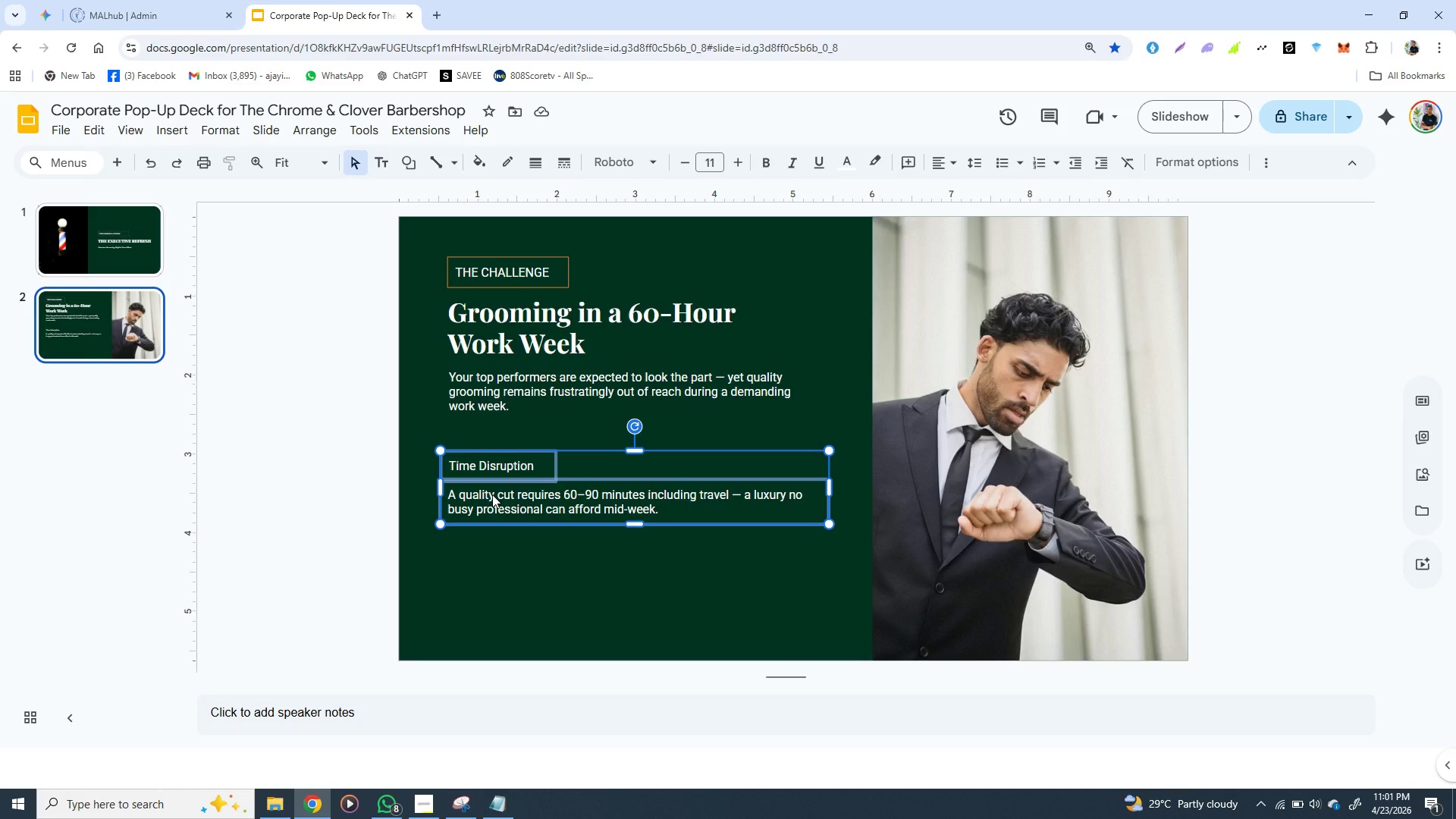 
right_click([492, 494])
 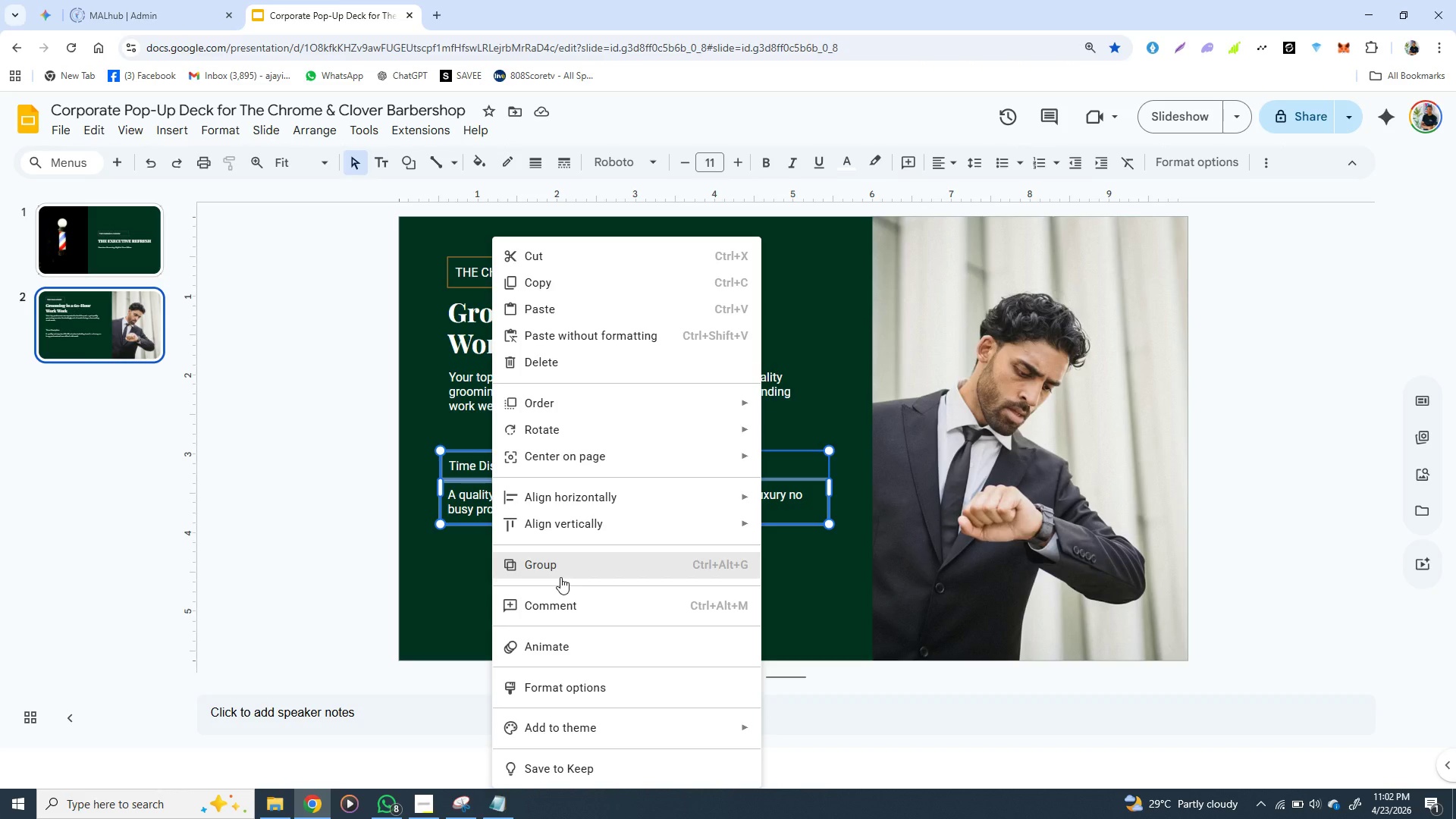 
left_click([473, 568])
 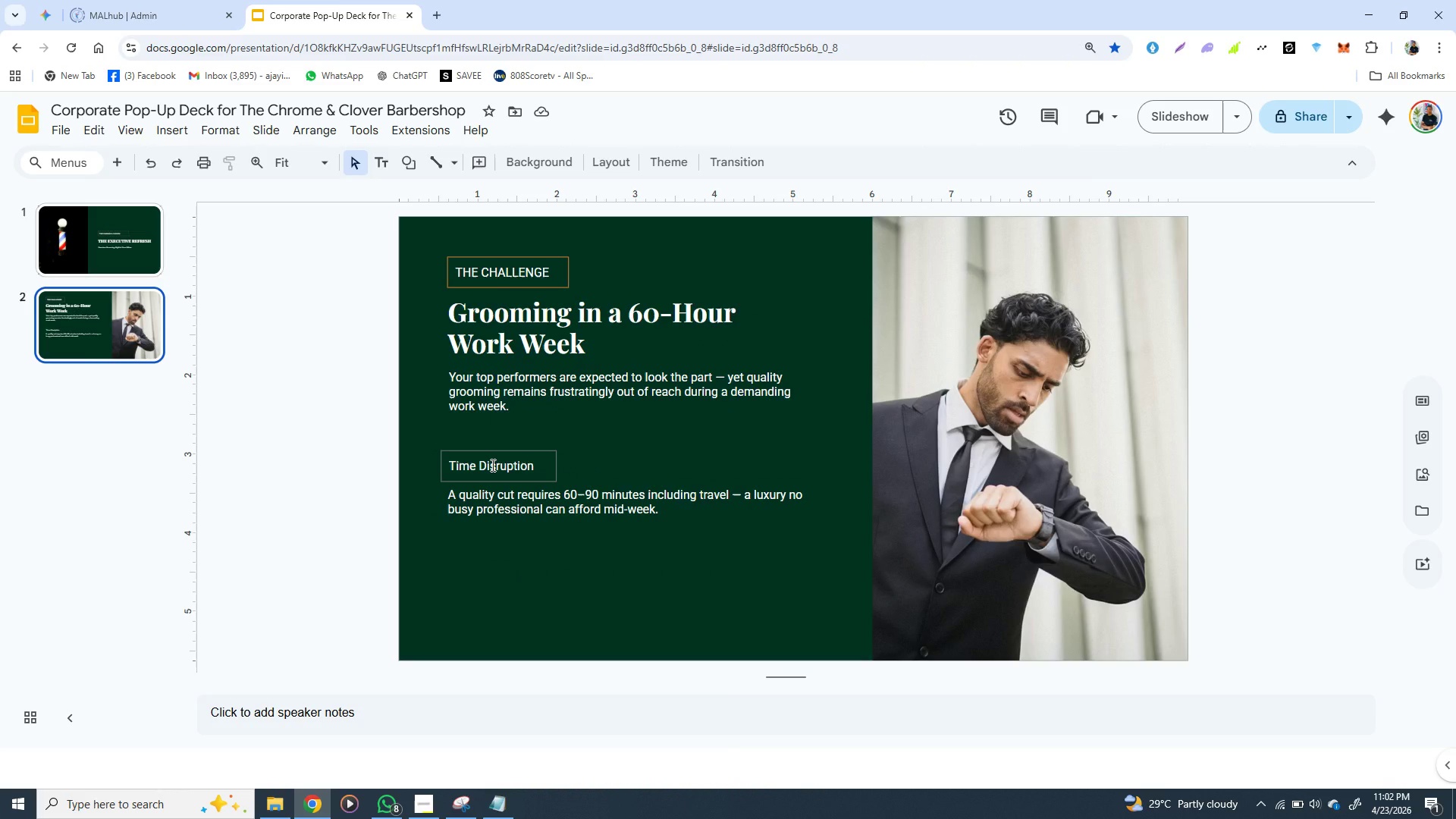 
double_click([491, 465])
 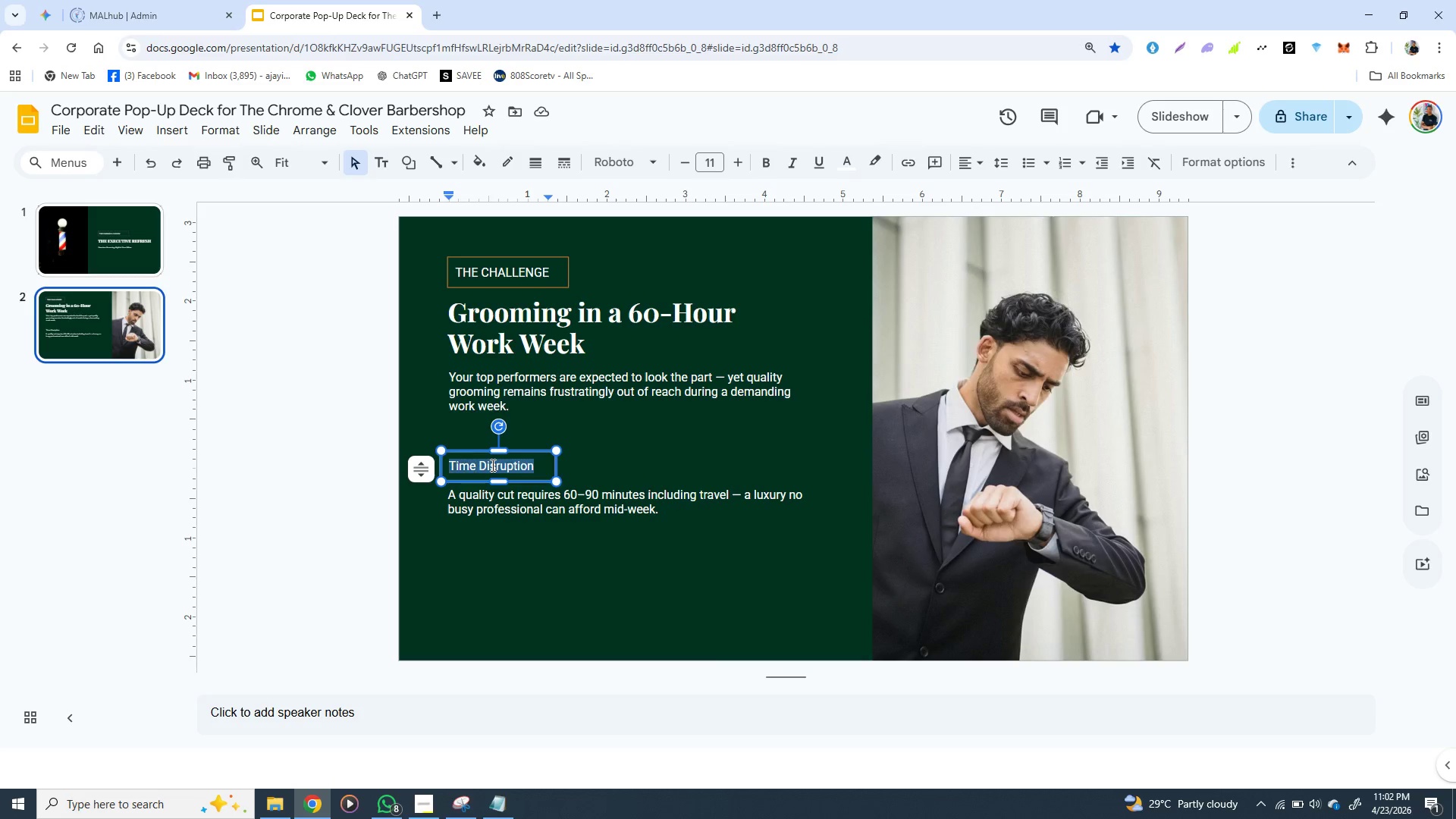 
triple_click([491, 465])
 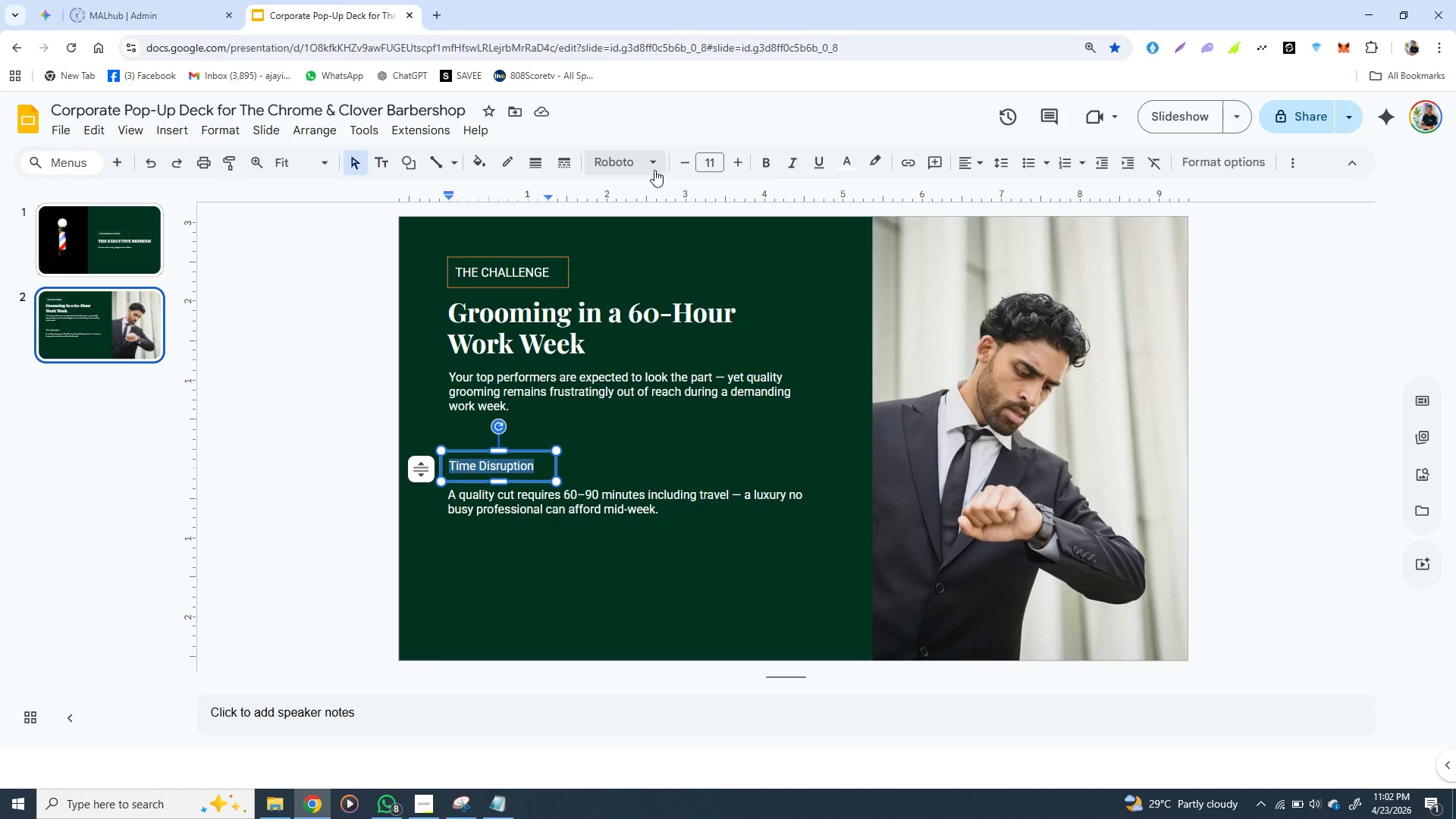 
left_click([654, 170])
 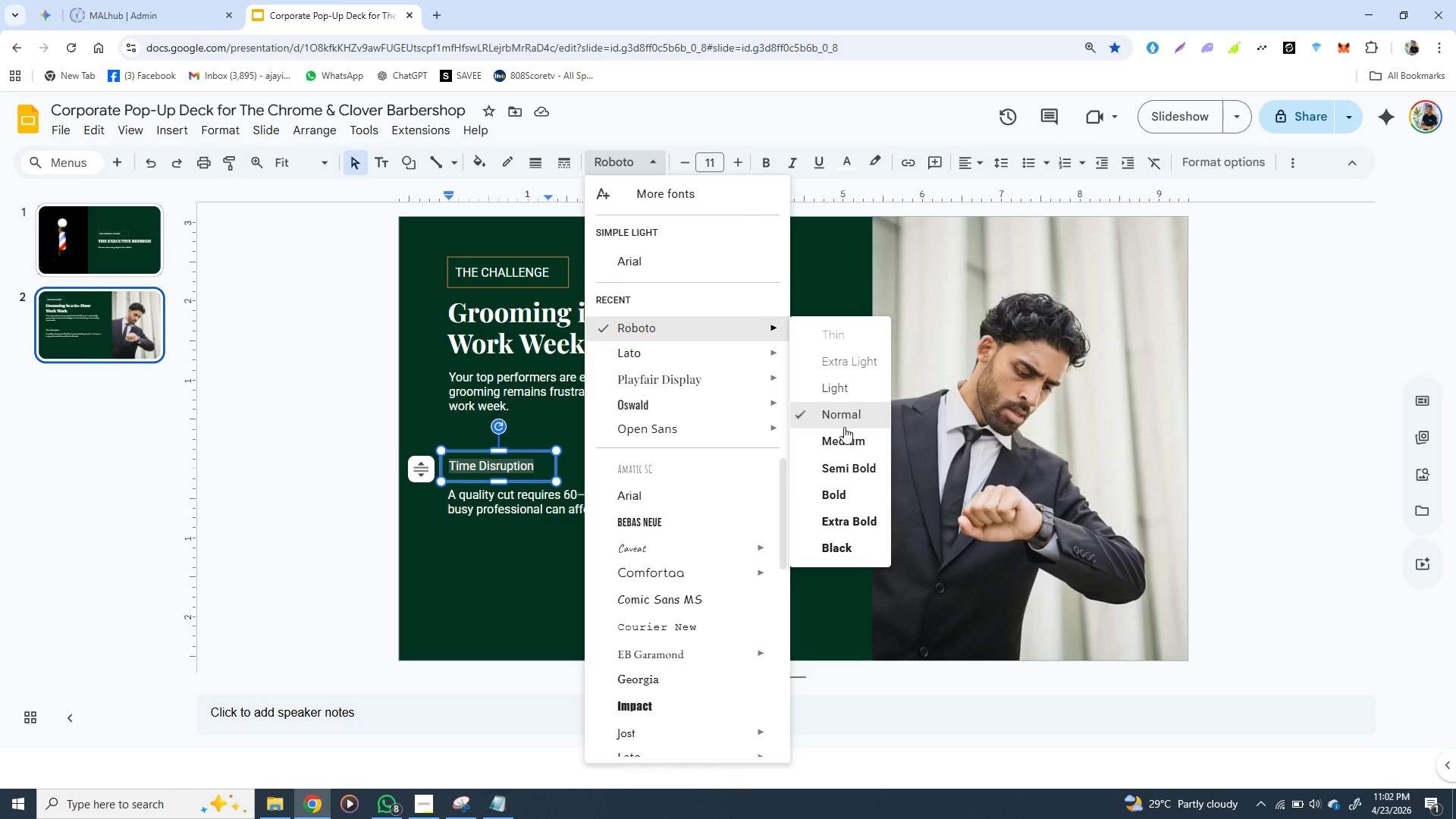 
left_click([844, 433])
 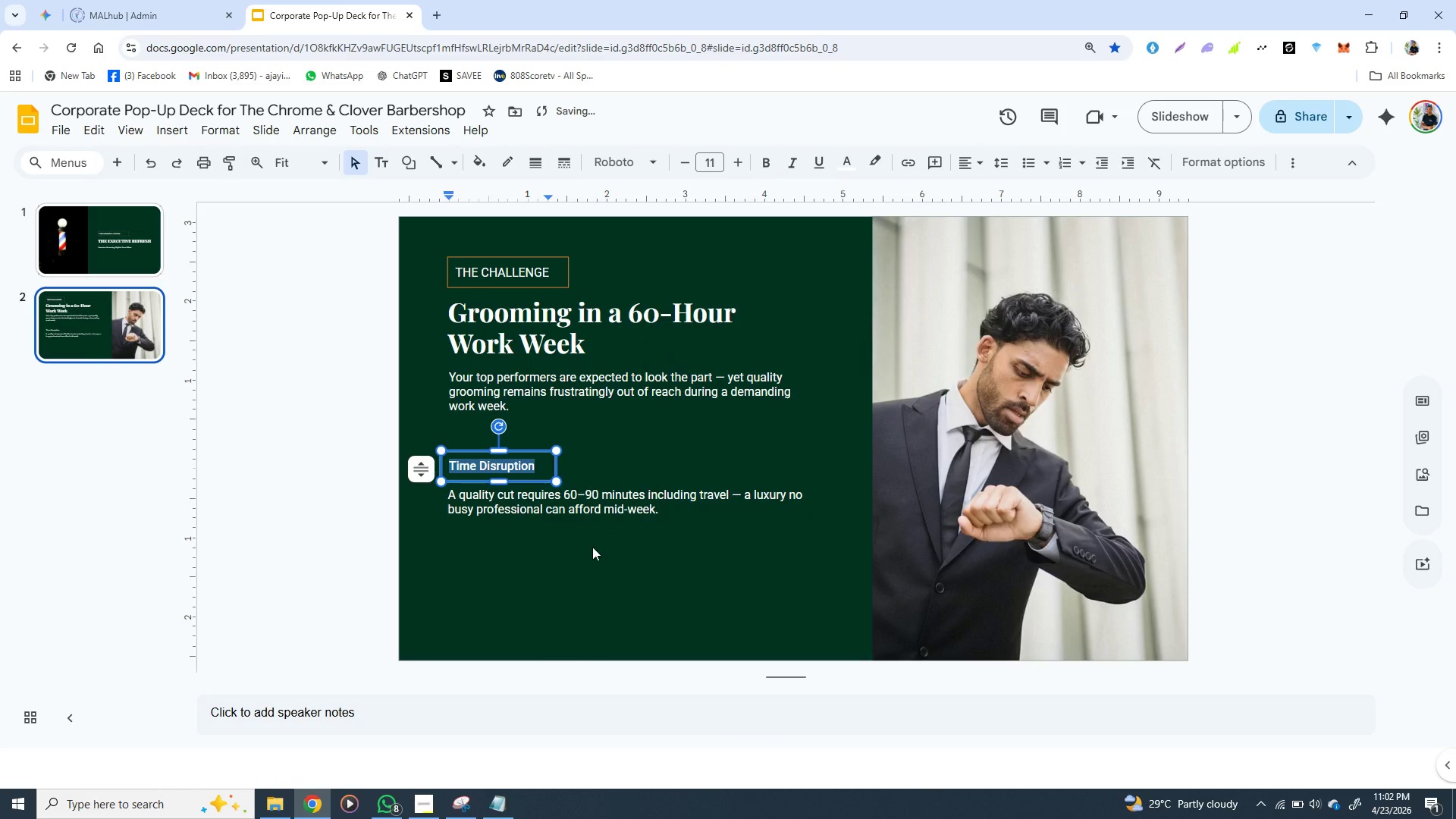 
left_click([592, 547])
 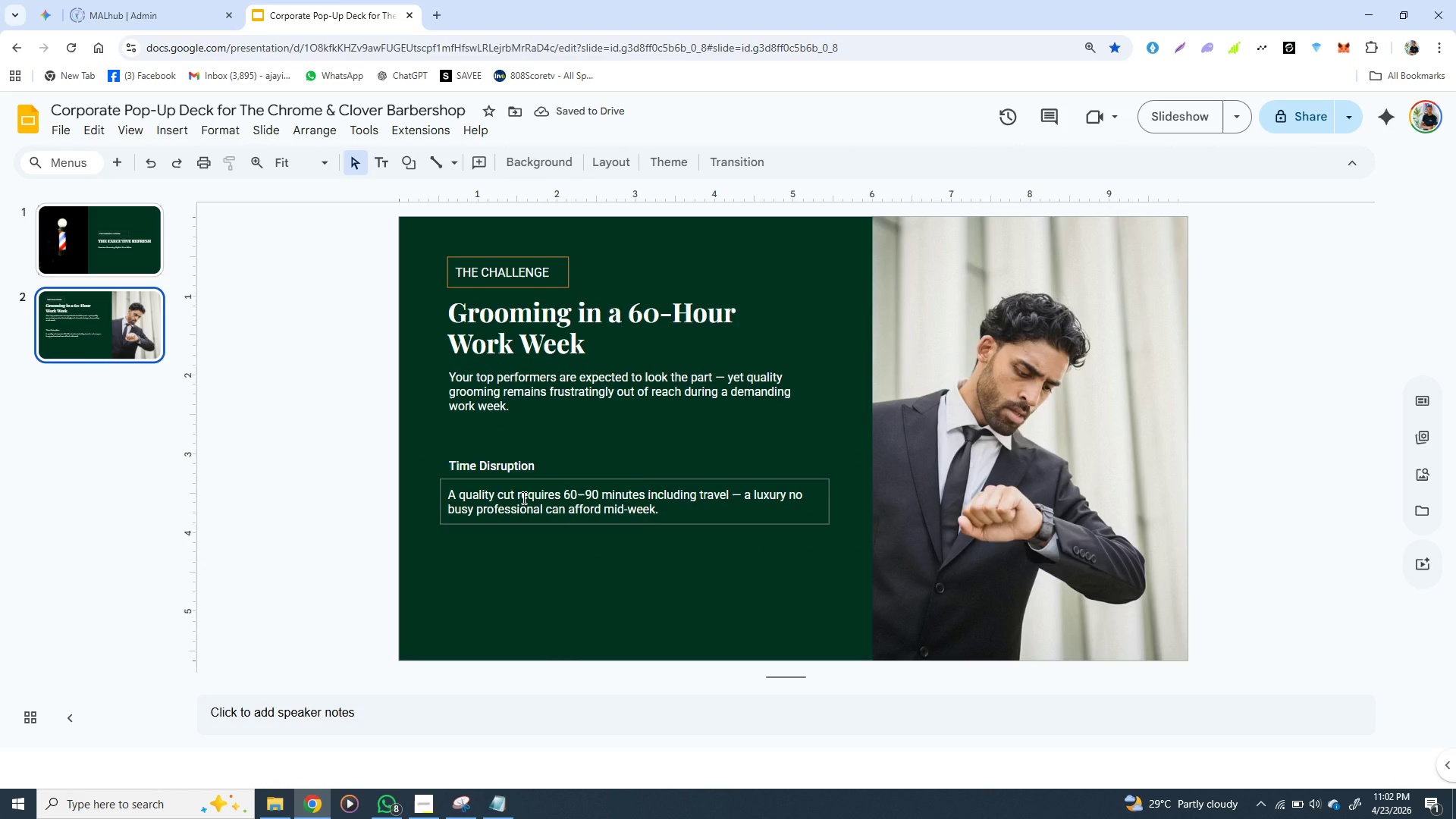 
double_click([527, 498])
 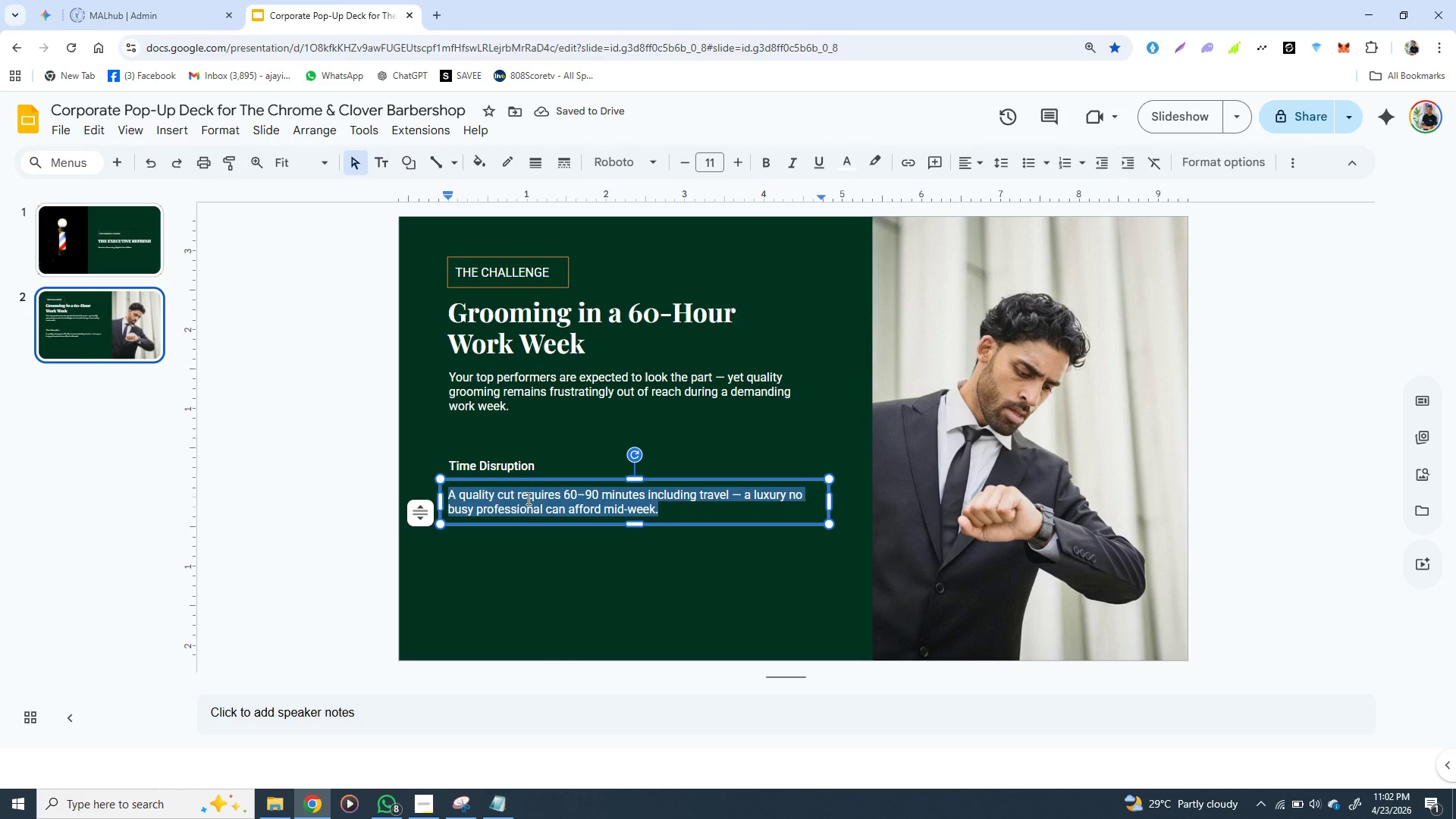 
triple_click([527, 498])
 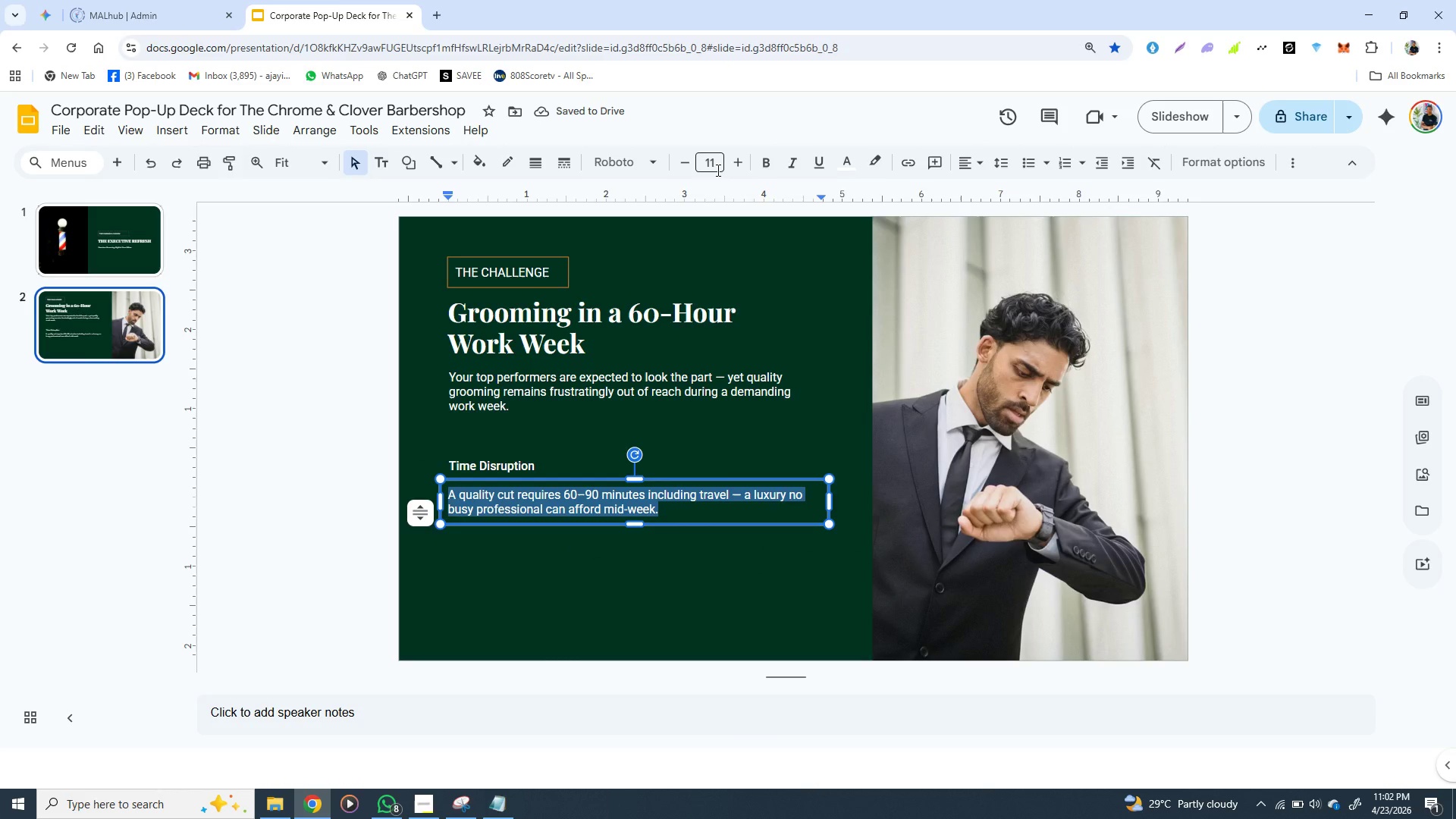 
left_click([717, 170])
 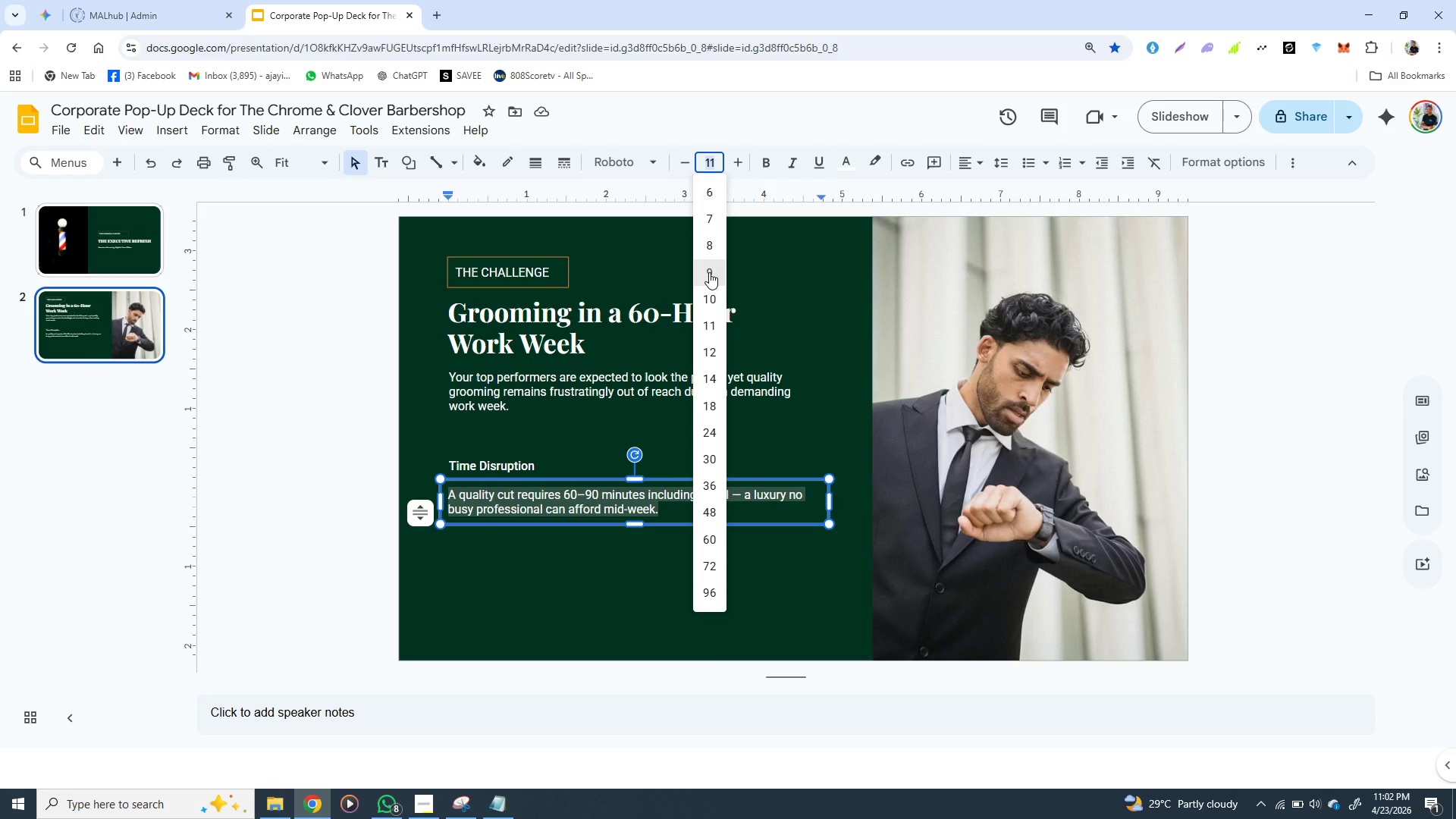 
left_click([709, 272])
 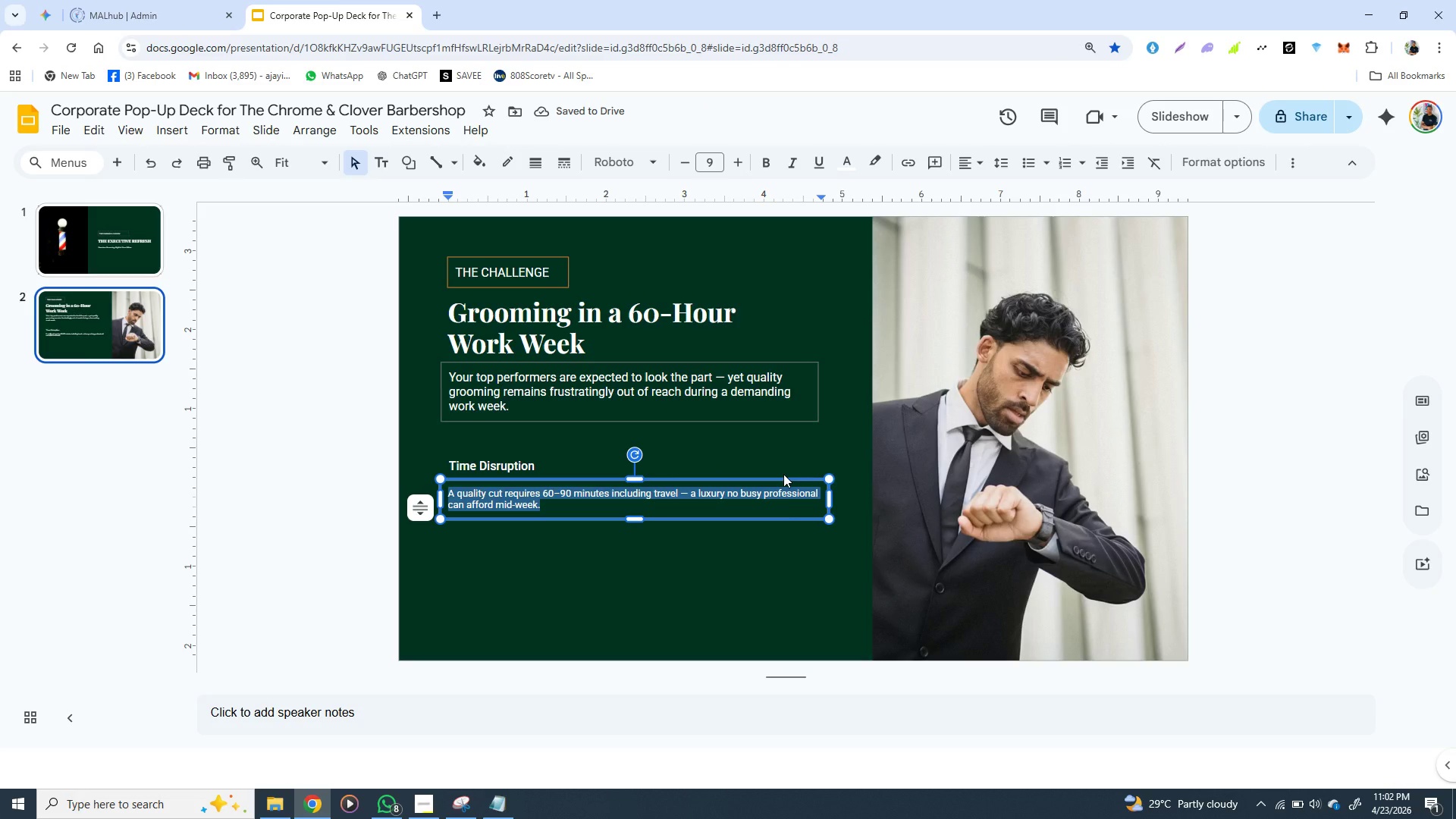 
left_click([698, 565])
 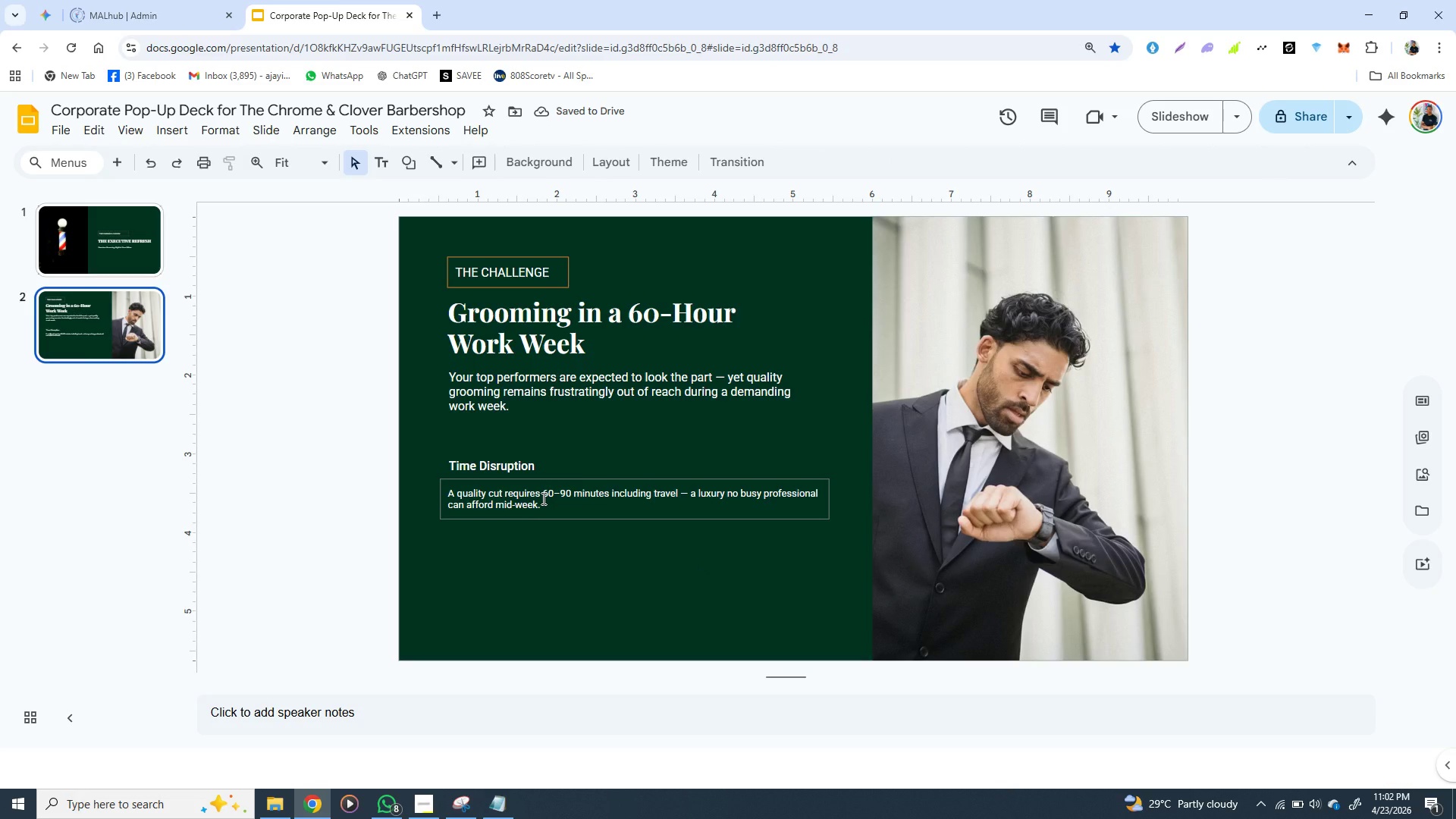 
left_click([541, 498])
 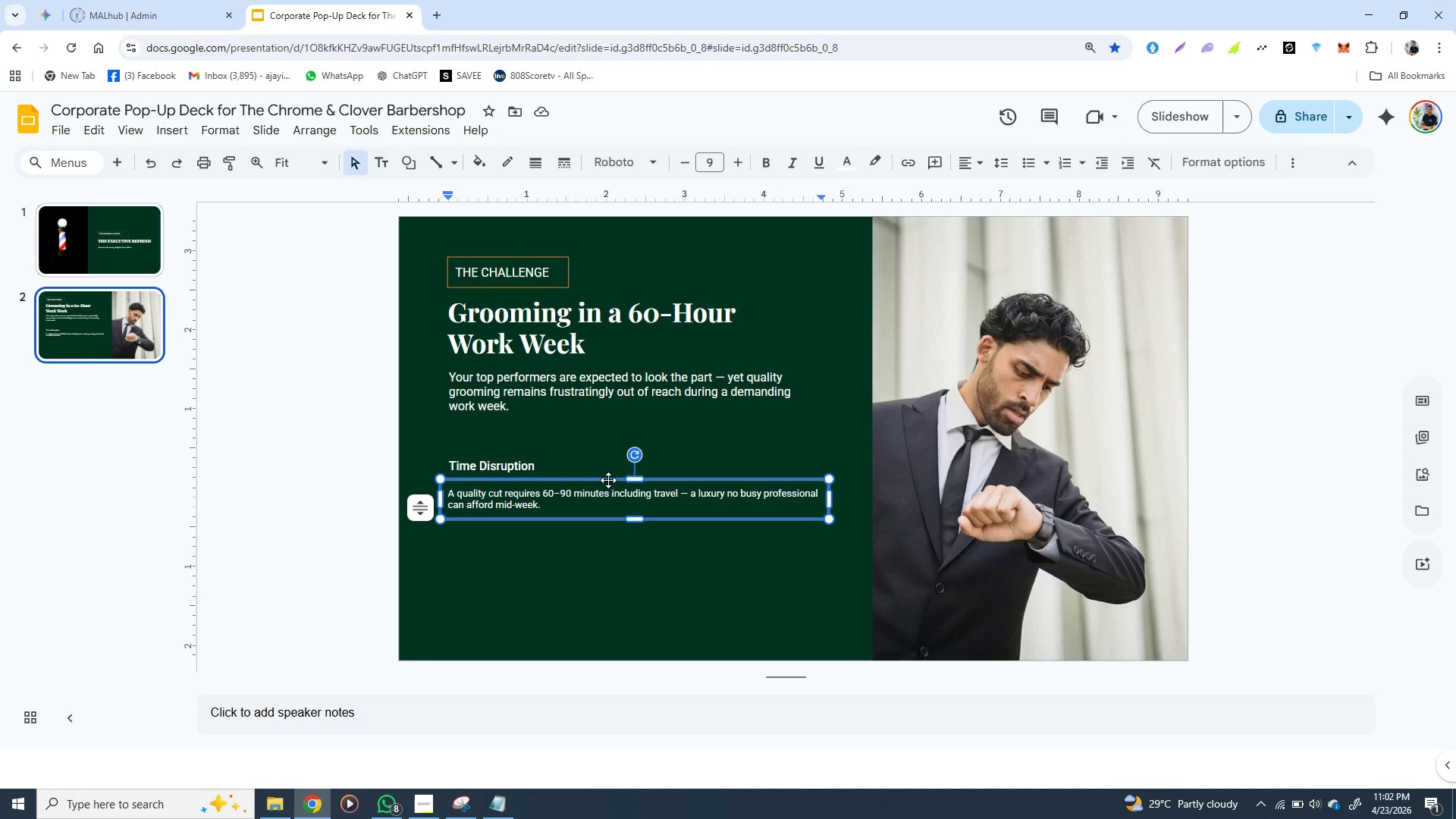 
left_click([608, 479])
 